 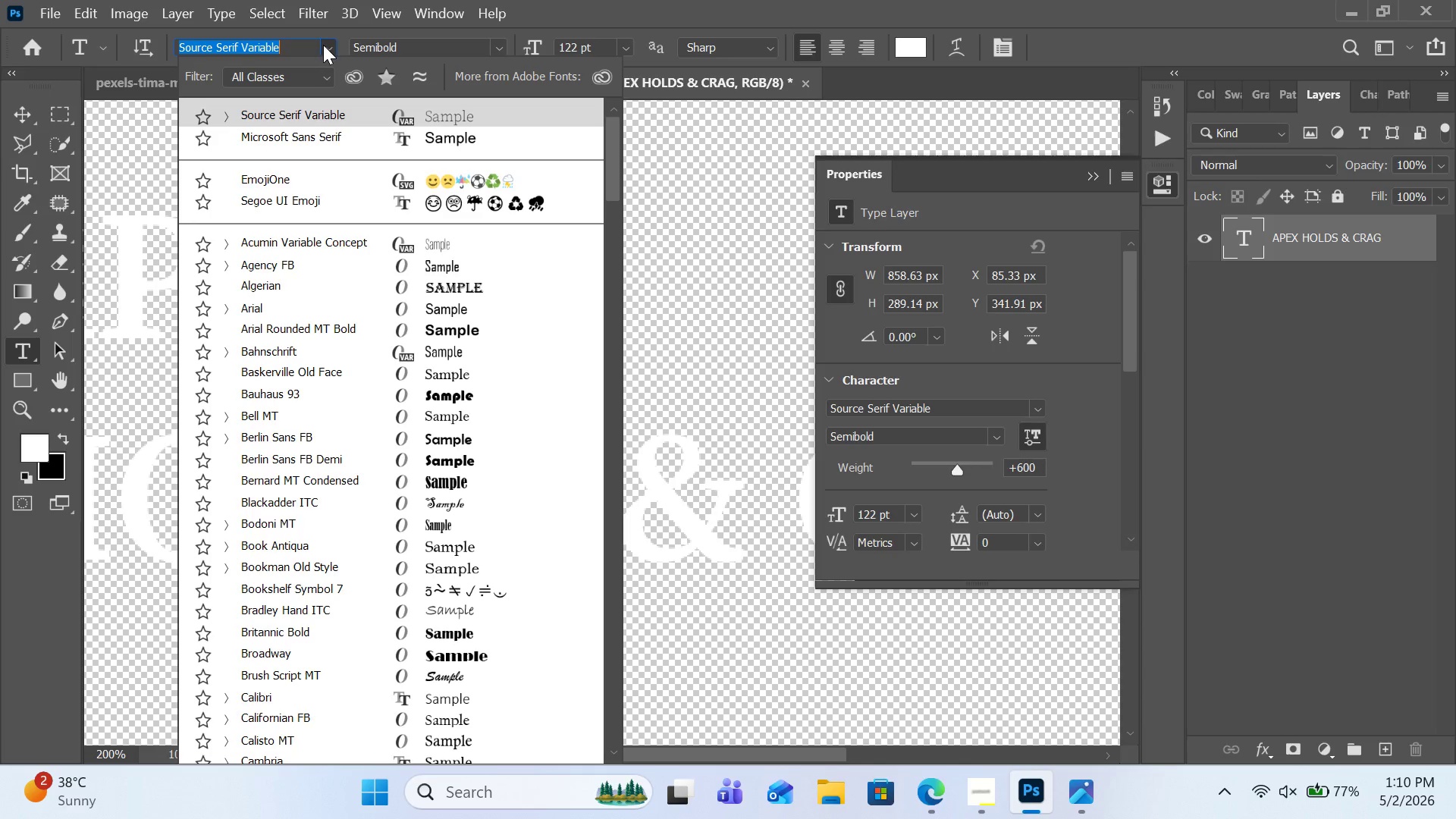 
type(sa)
 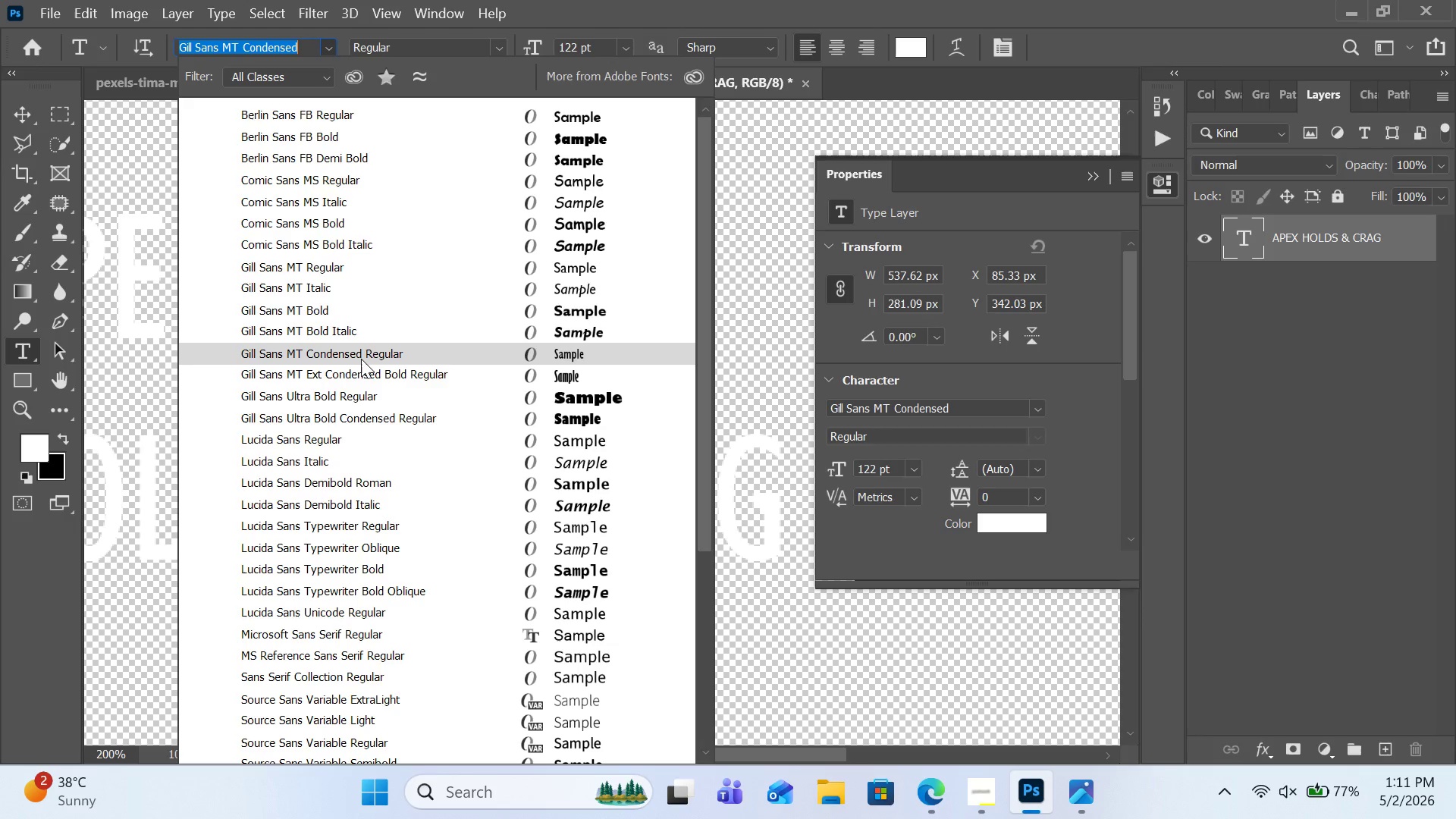 
wait(26.64)
 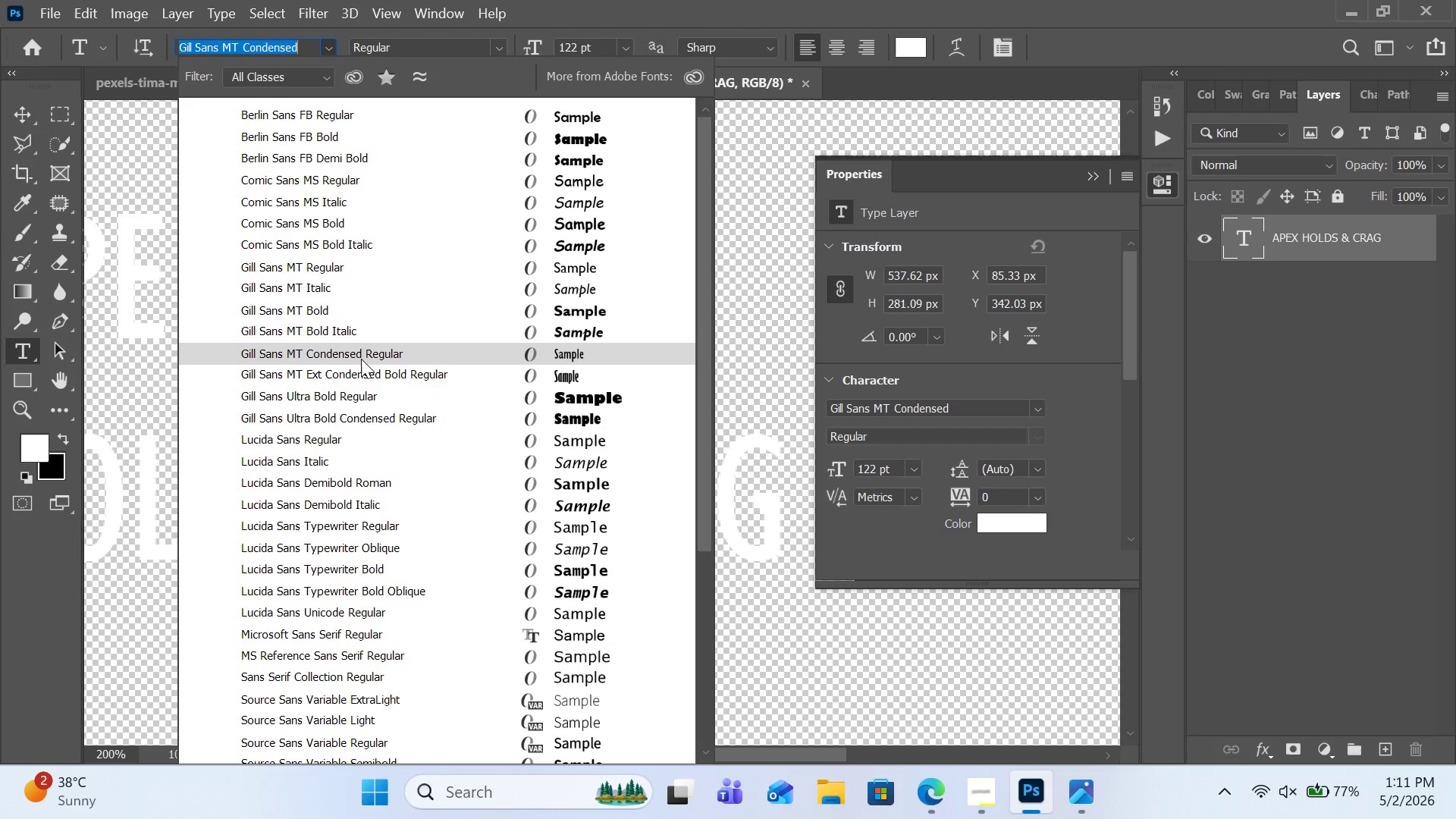 
left_click([361, 359])
 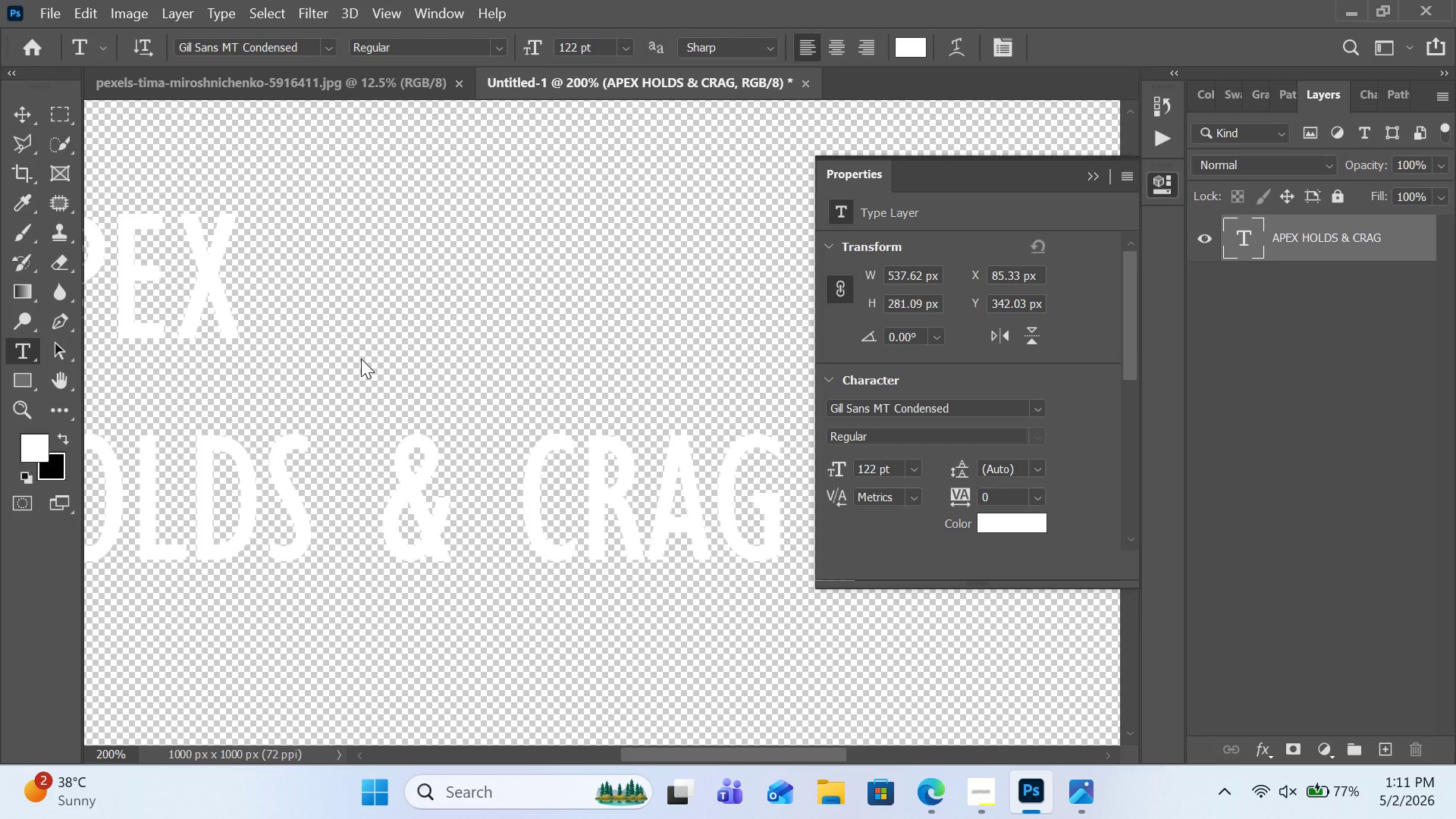 
key(Control+Minus)
 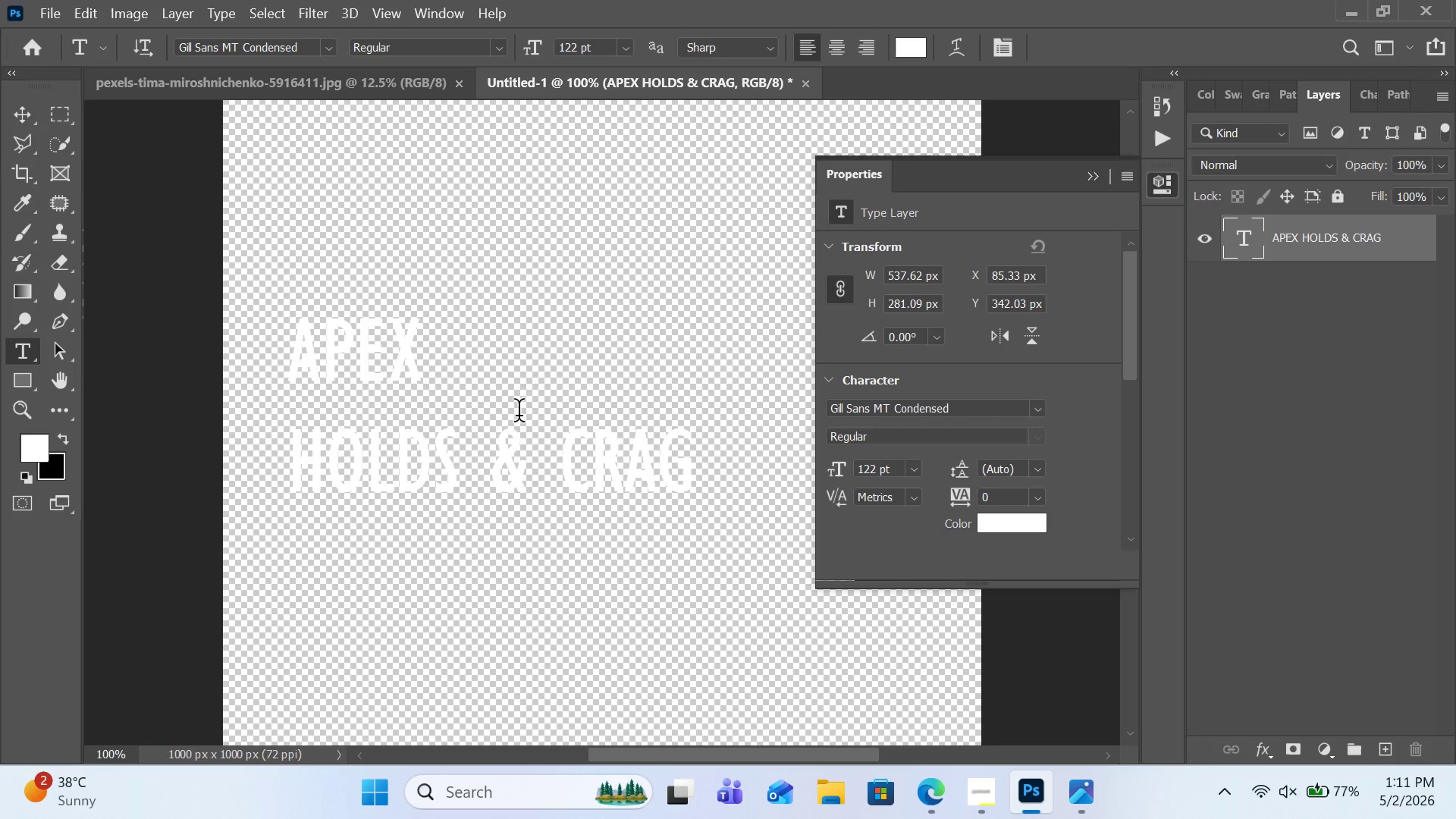 
double_click([431, 379])
 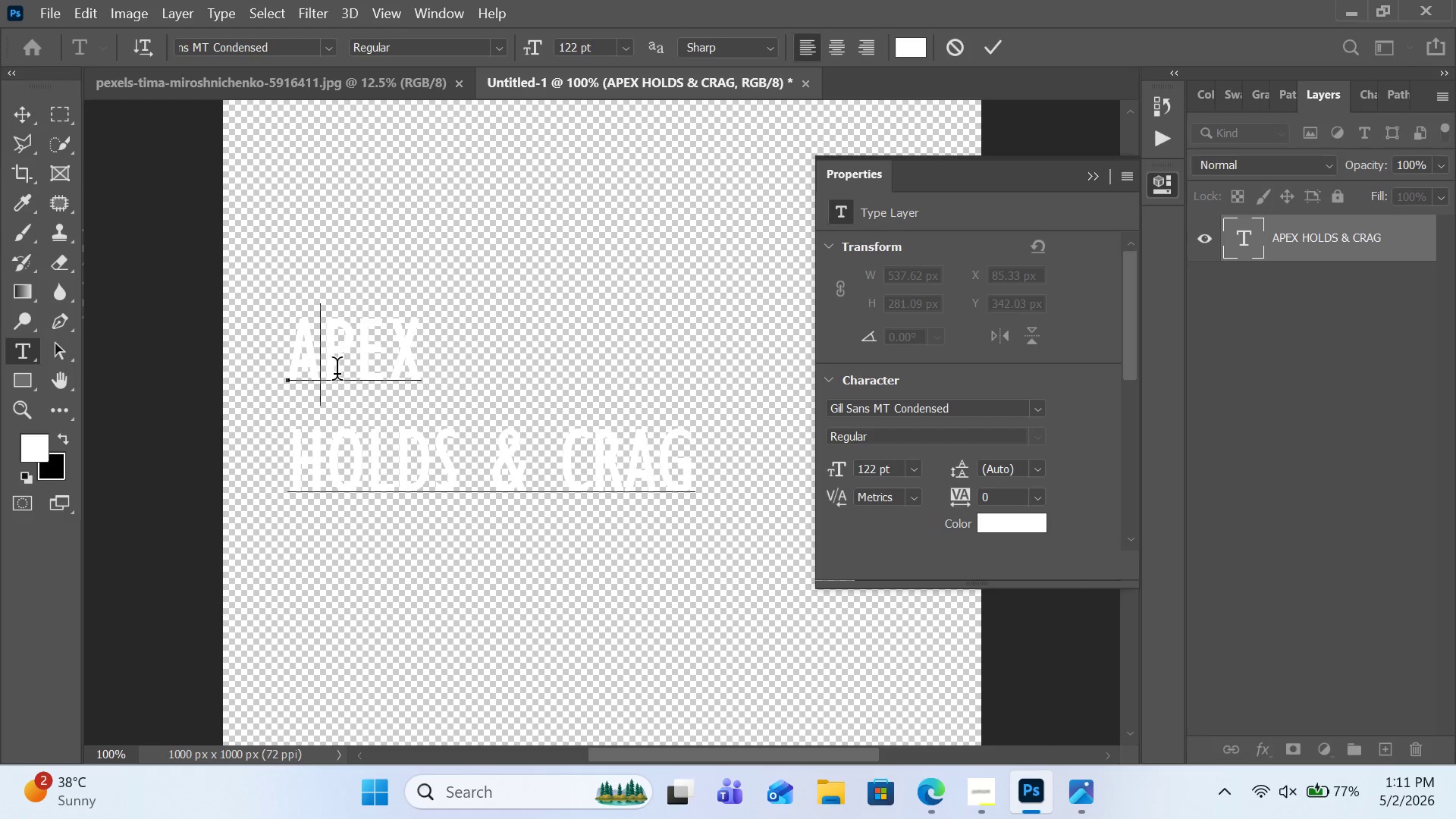 
double_click([337, 373])
 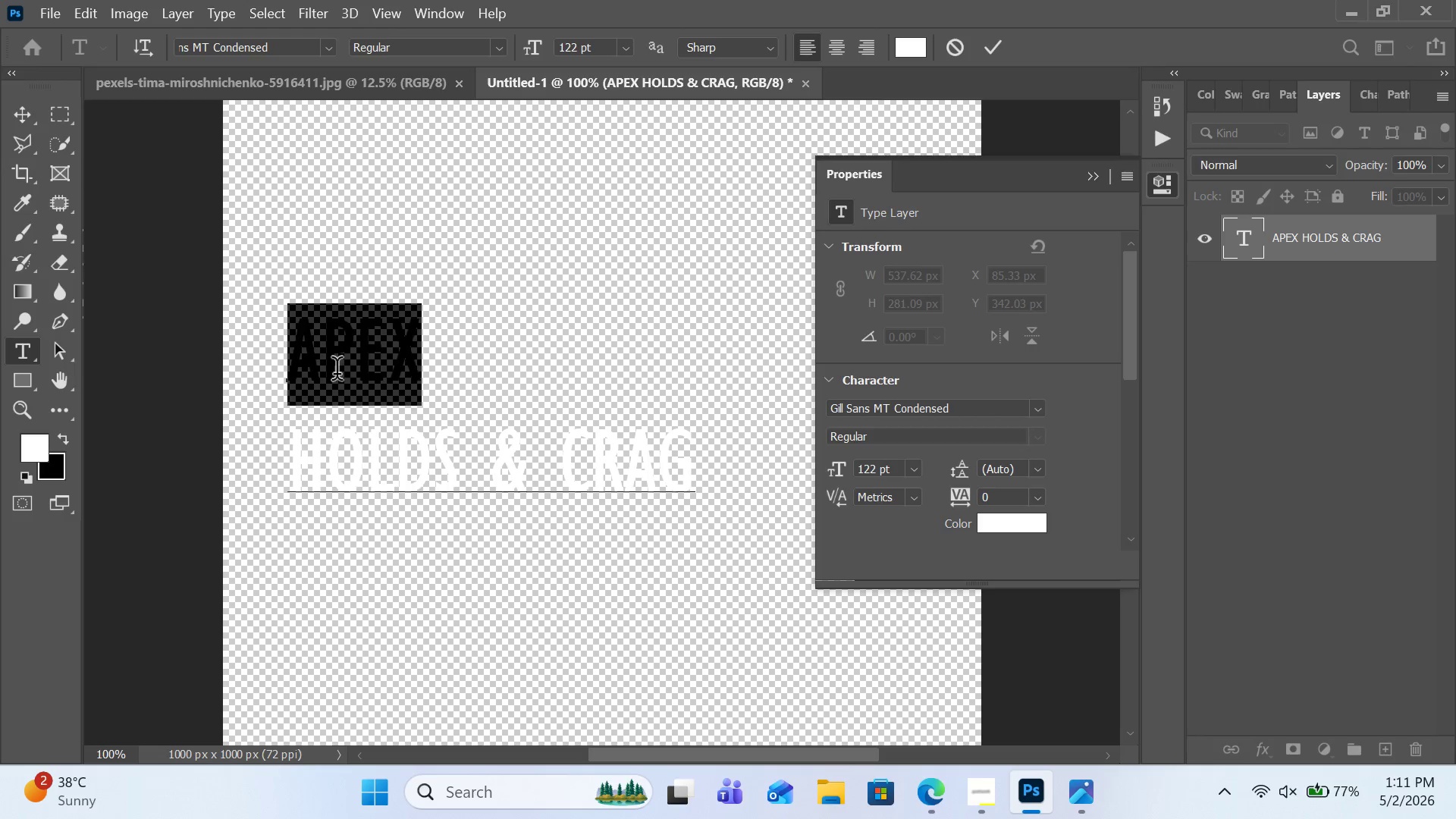 
triple_click([337, 373])
 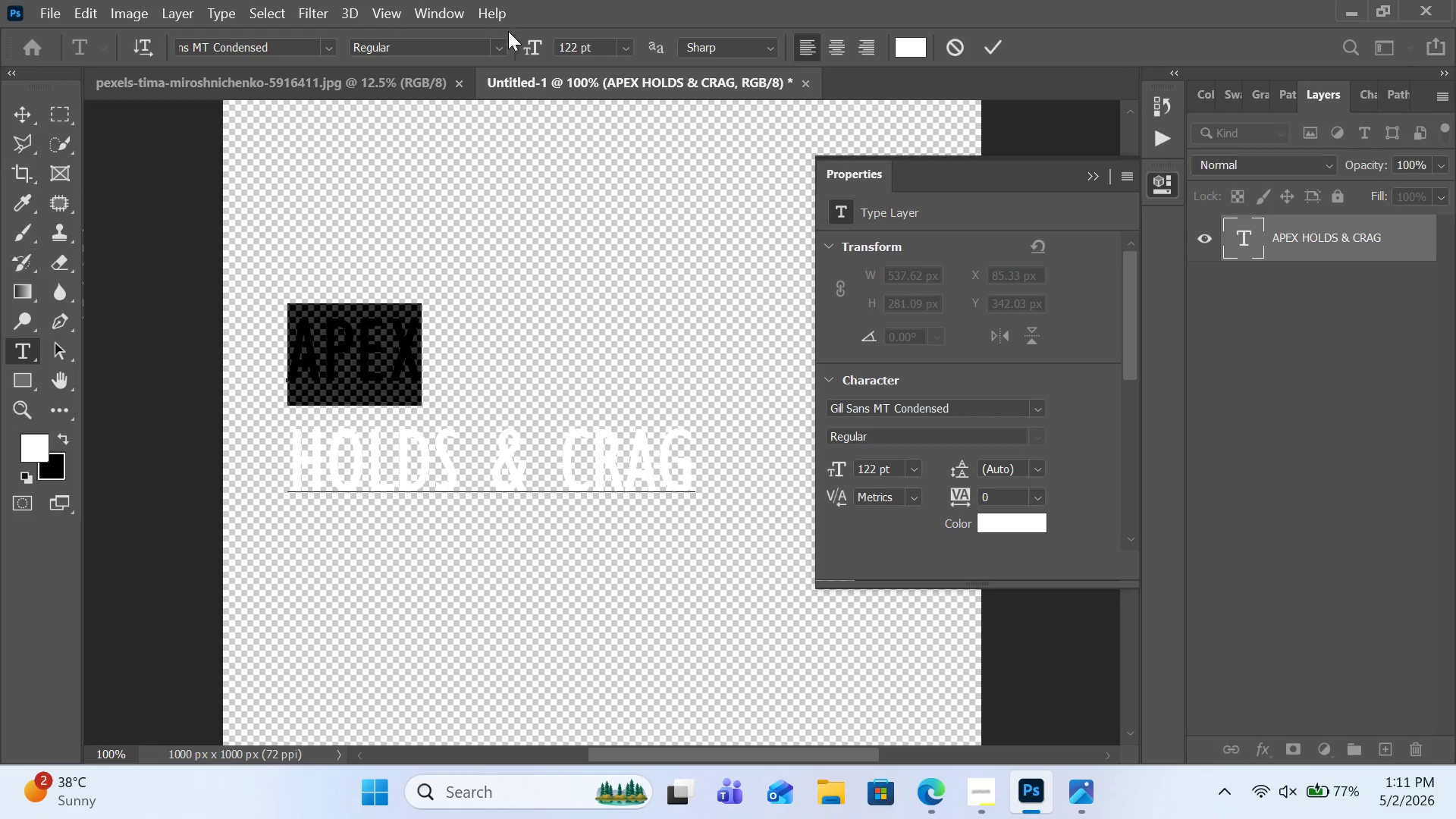 
left_click([501, 50])
 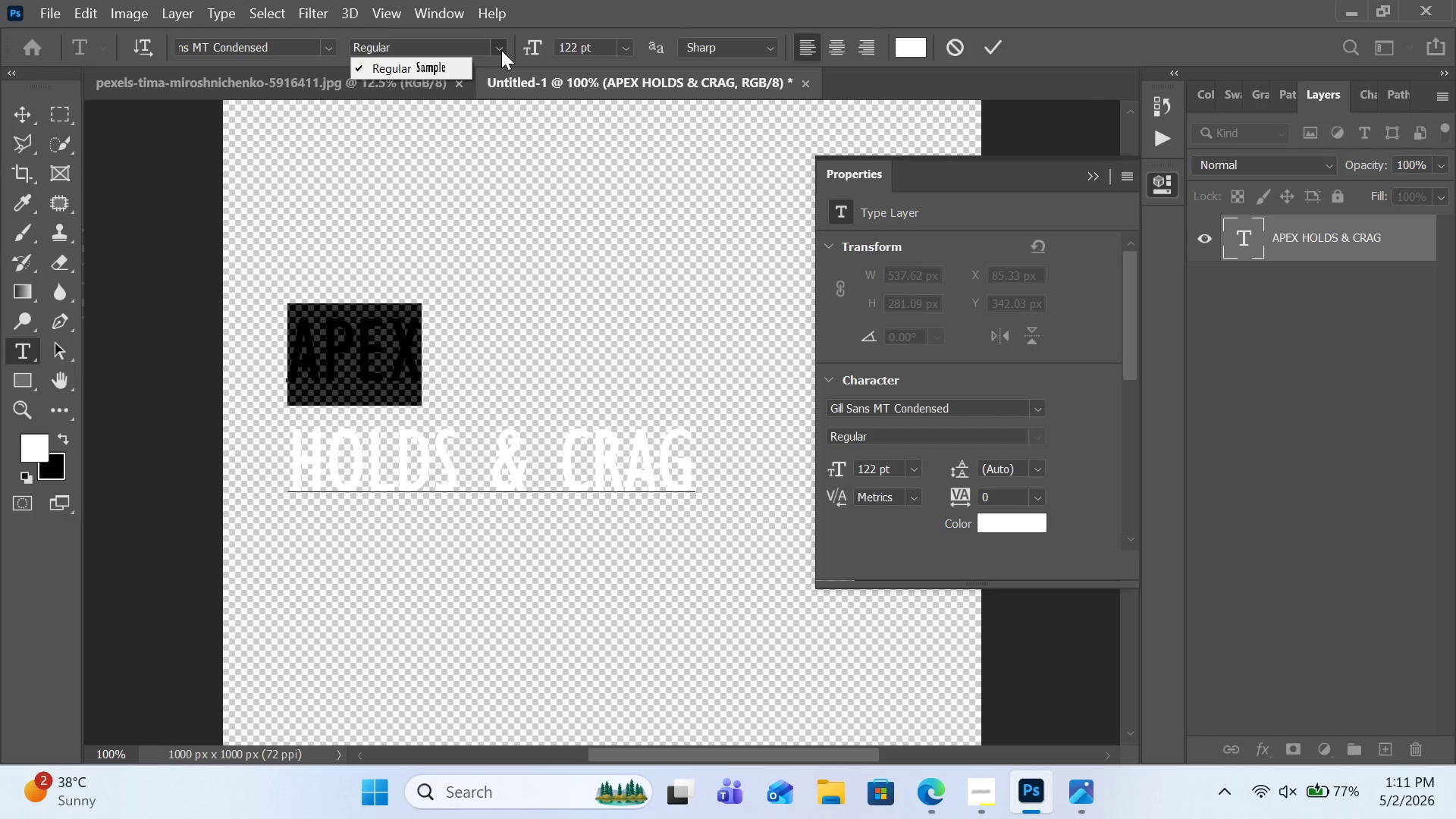 
left_click([501, 50])
 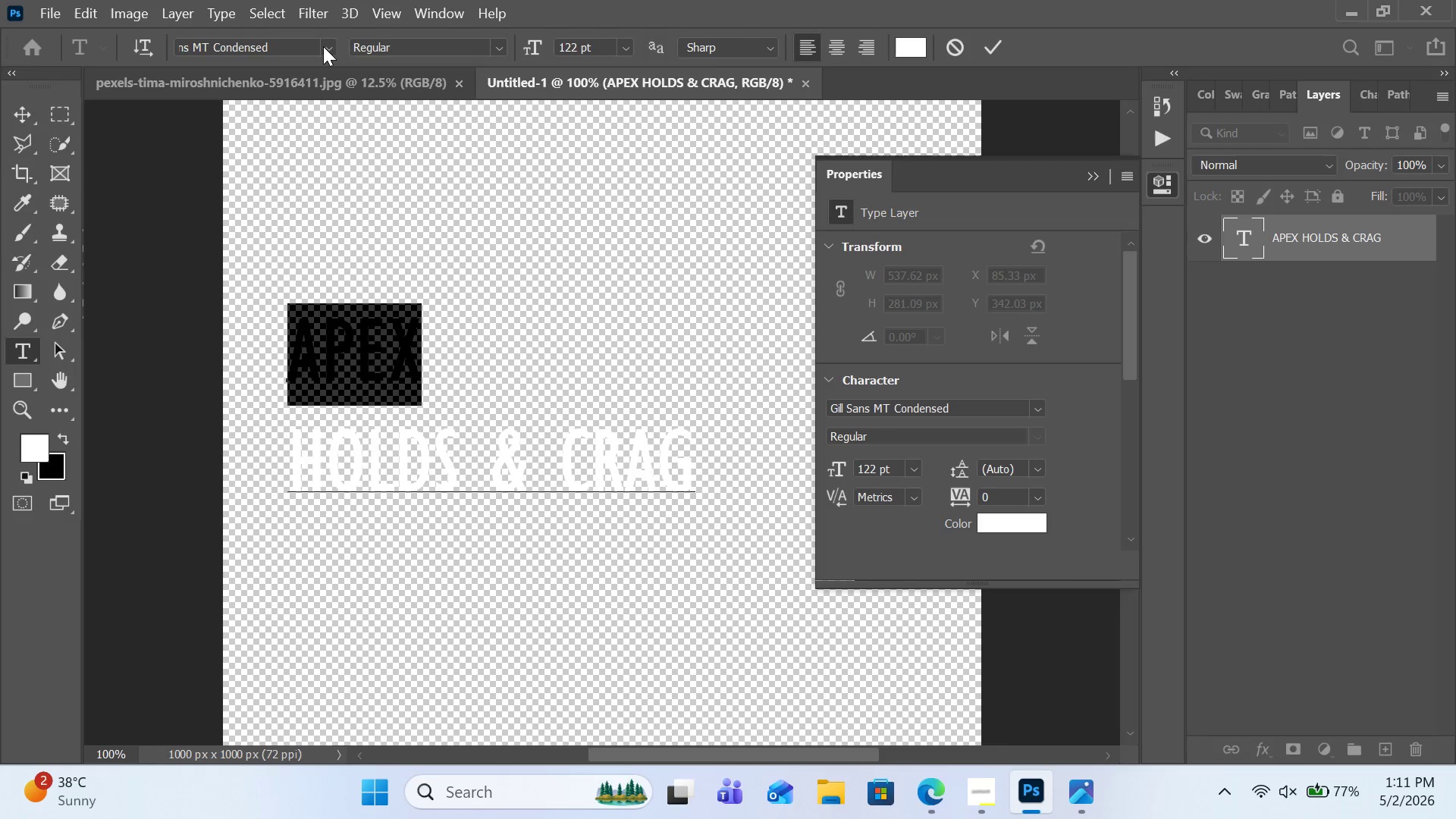 
left_click([323, 46])
 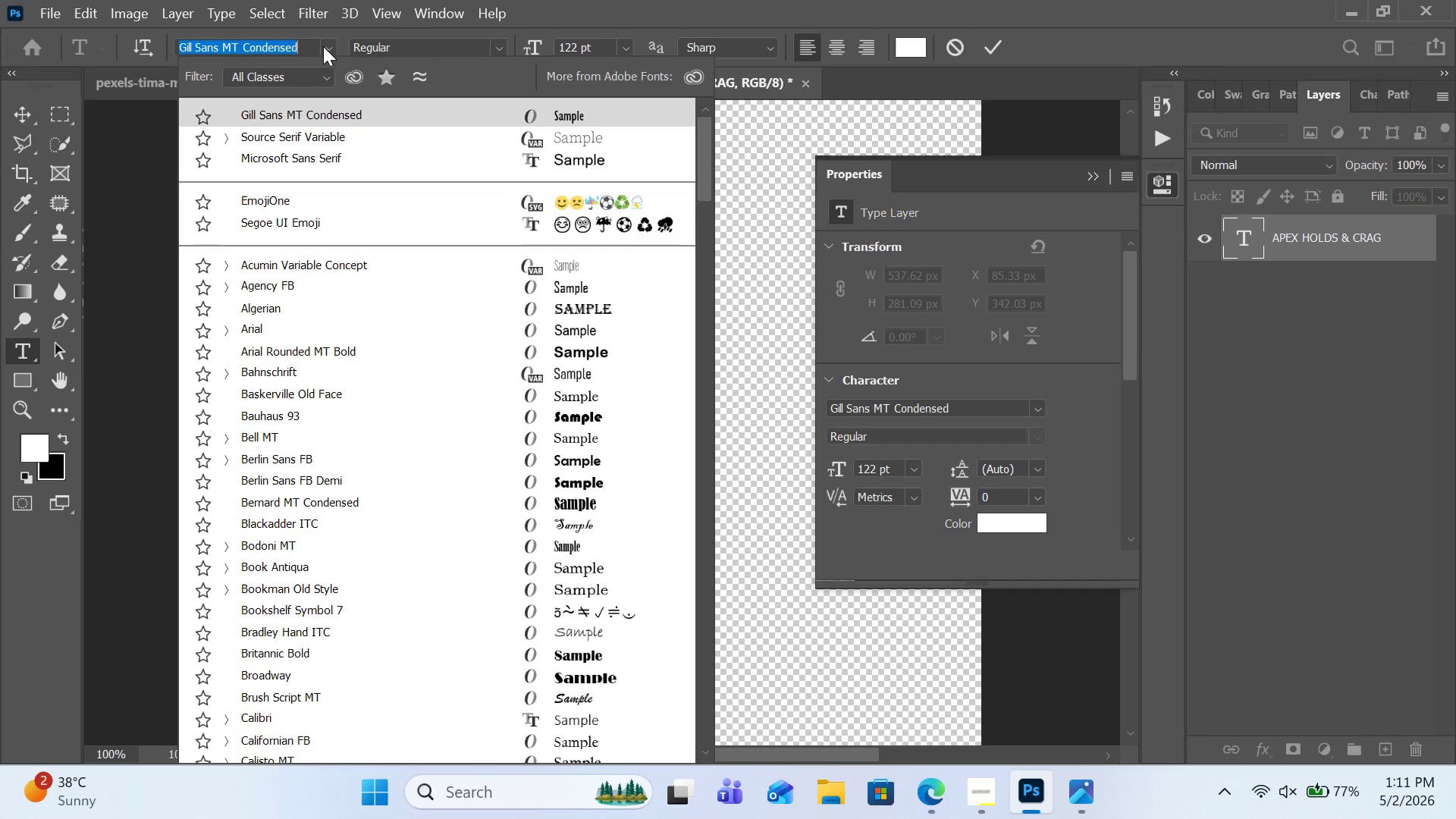 
type(sans)
 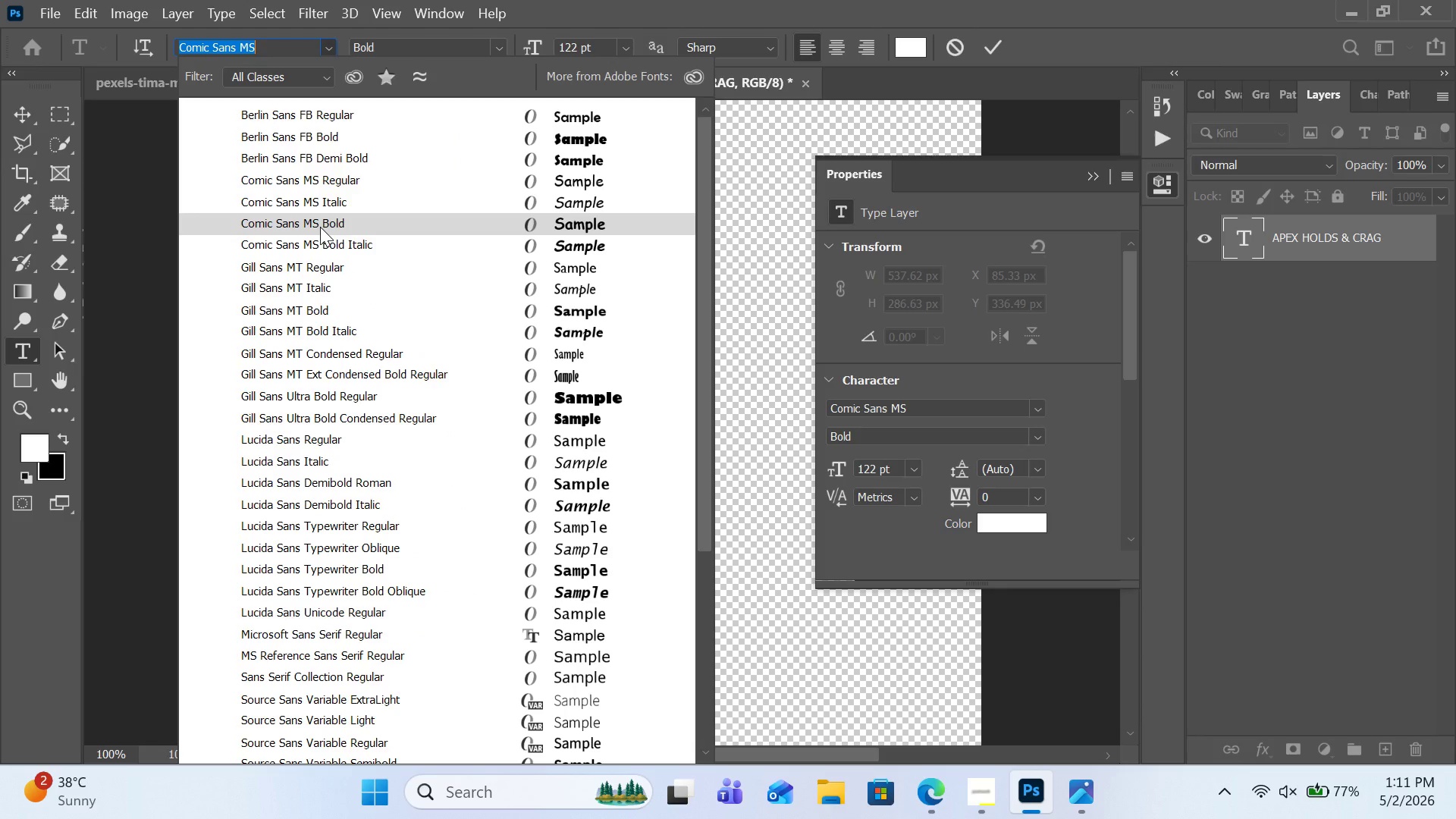 
left_click([320, 227])
 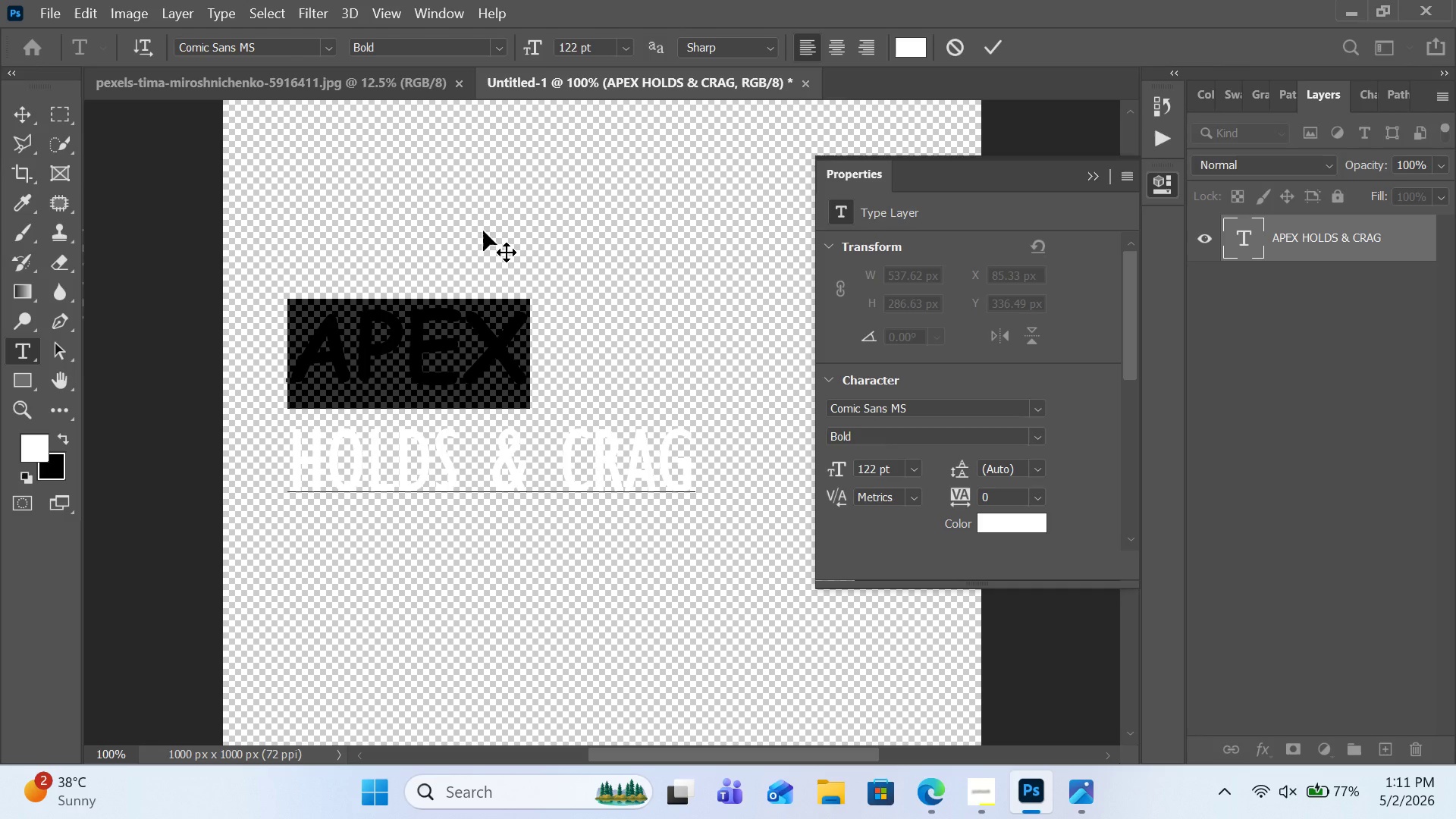 
left_click([483, 231])
 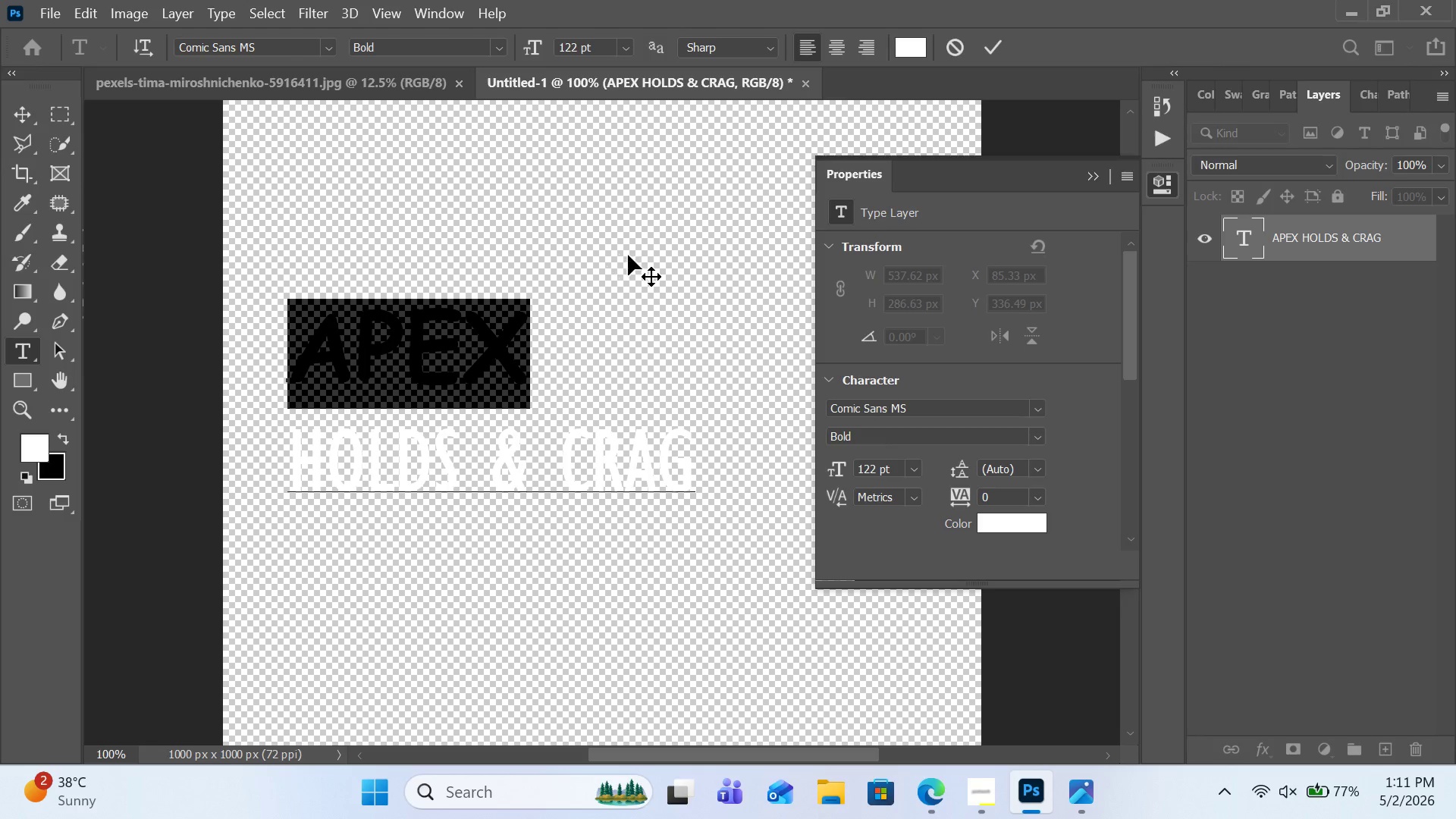 
left_click([628, 255])
 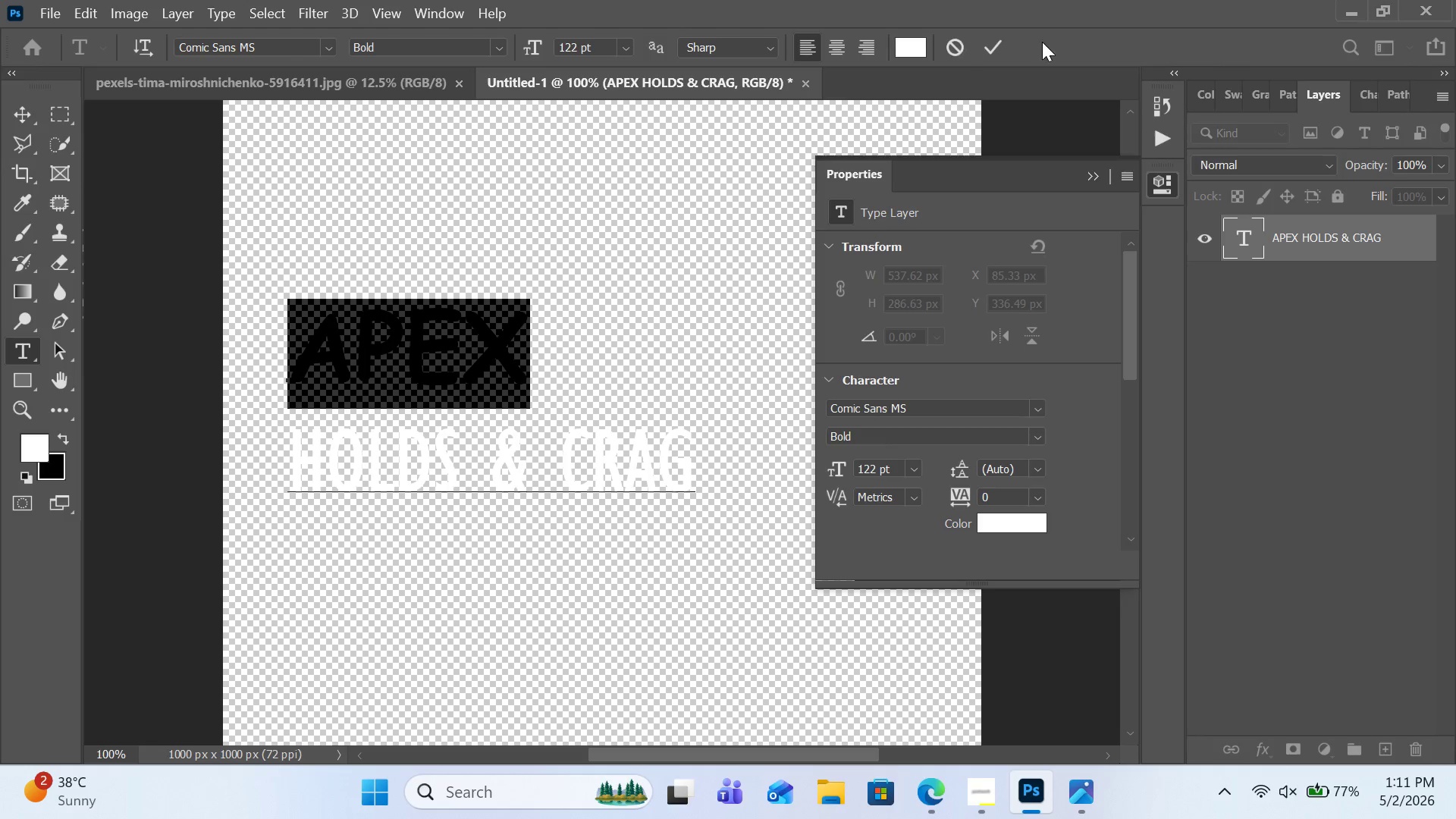 
left_click([1042, 42])
 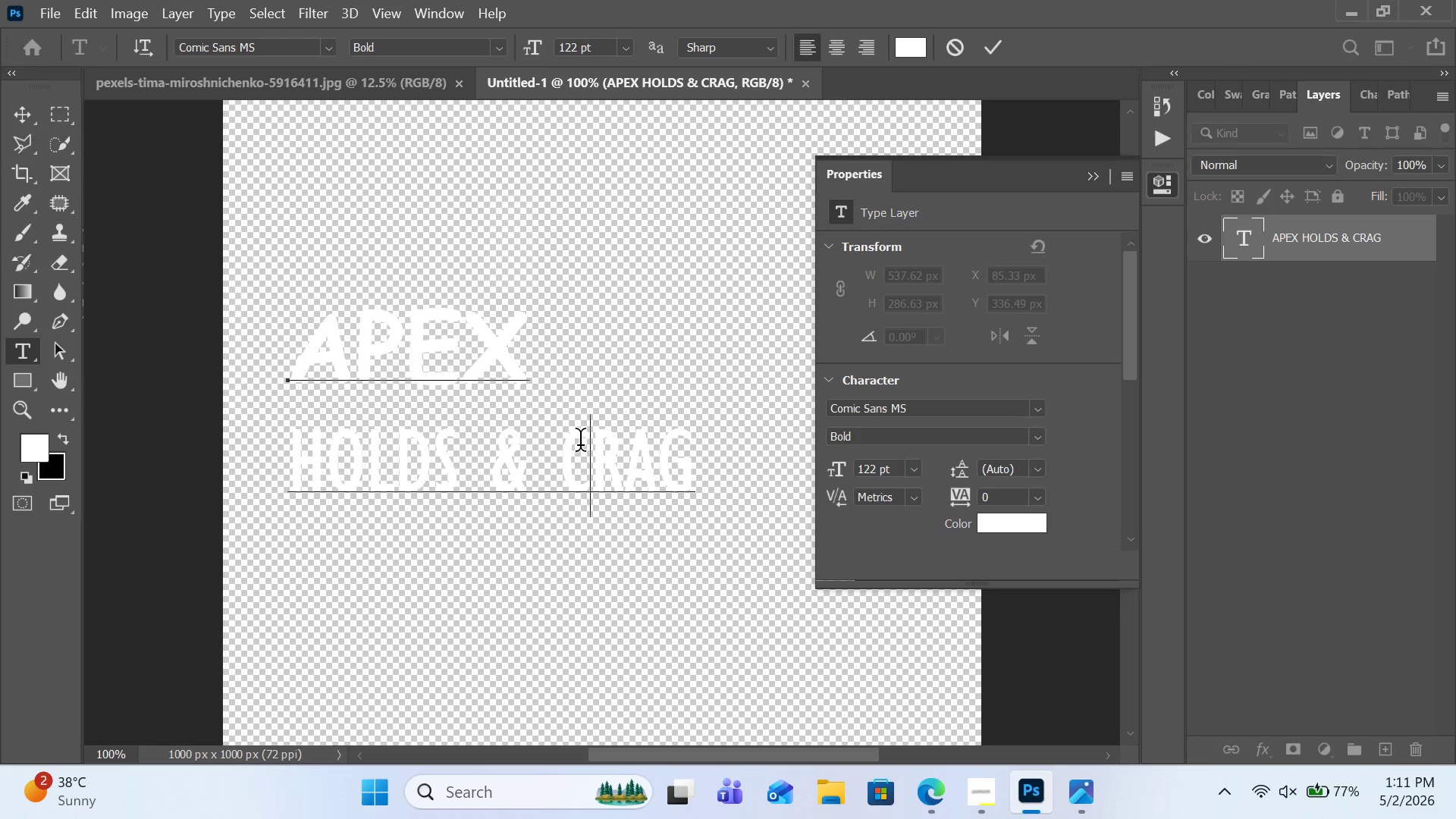 
double_click([580, 444])
 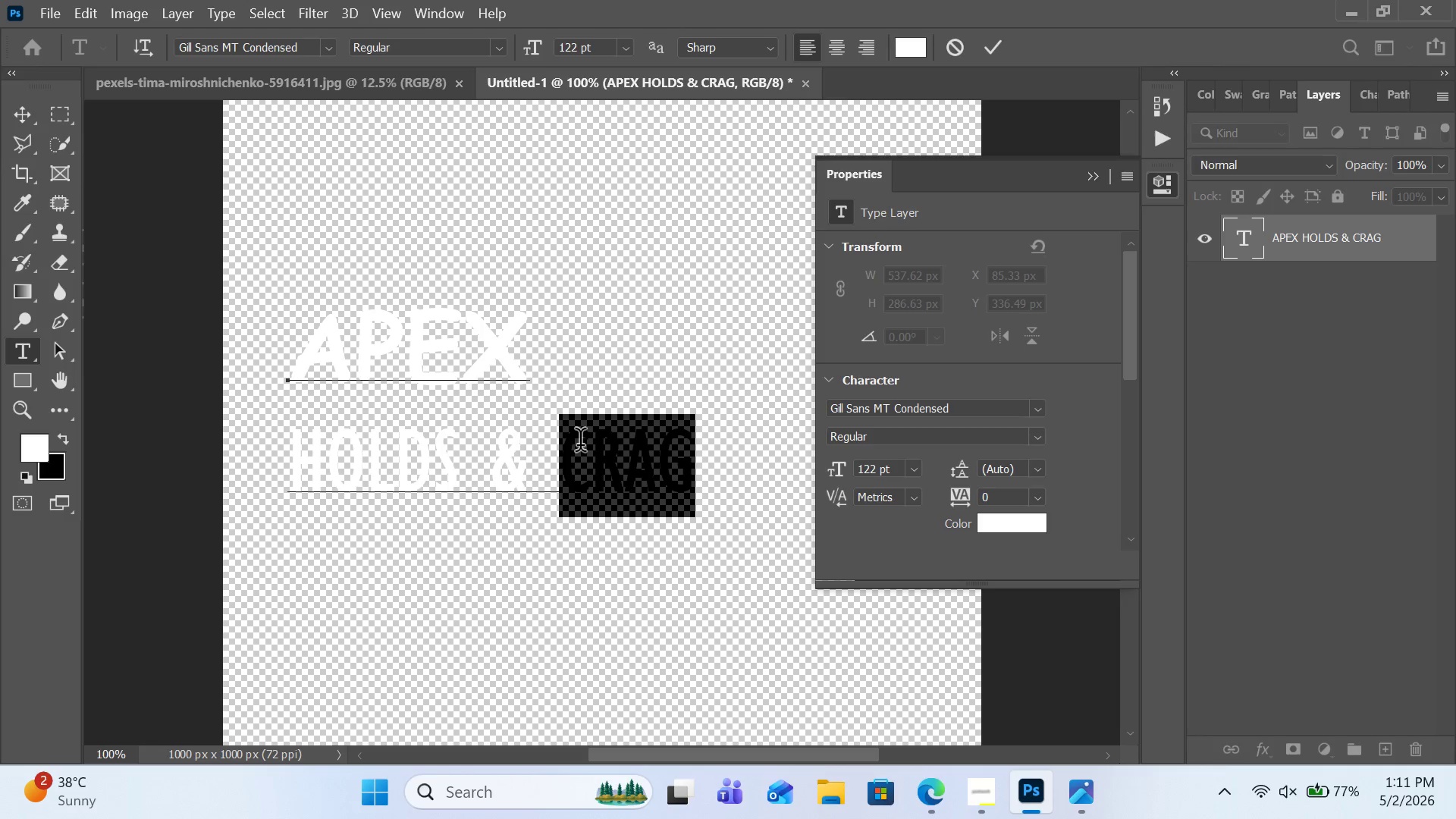 
triple_click([580, 444])
 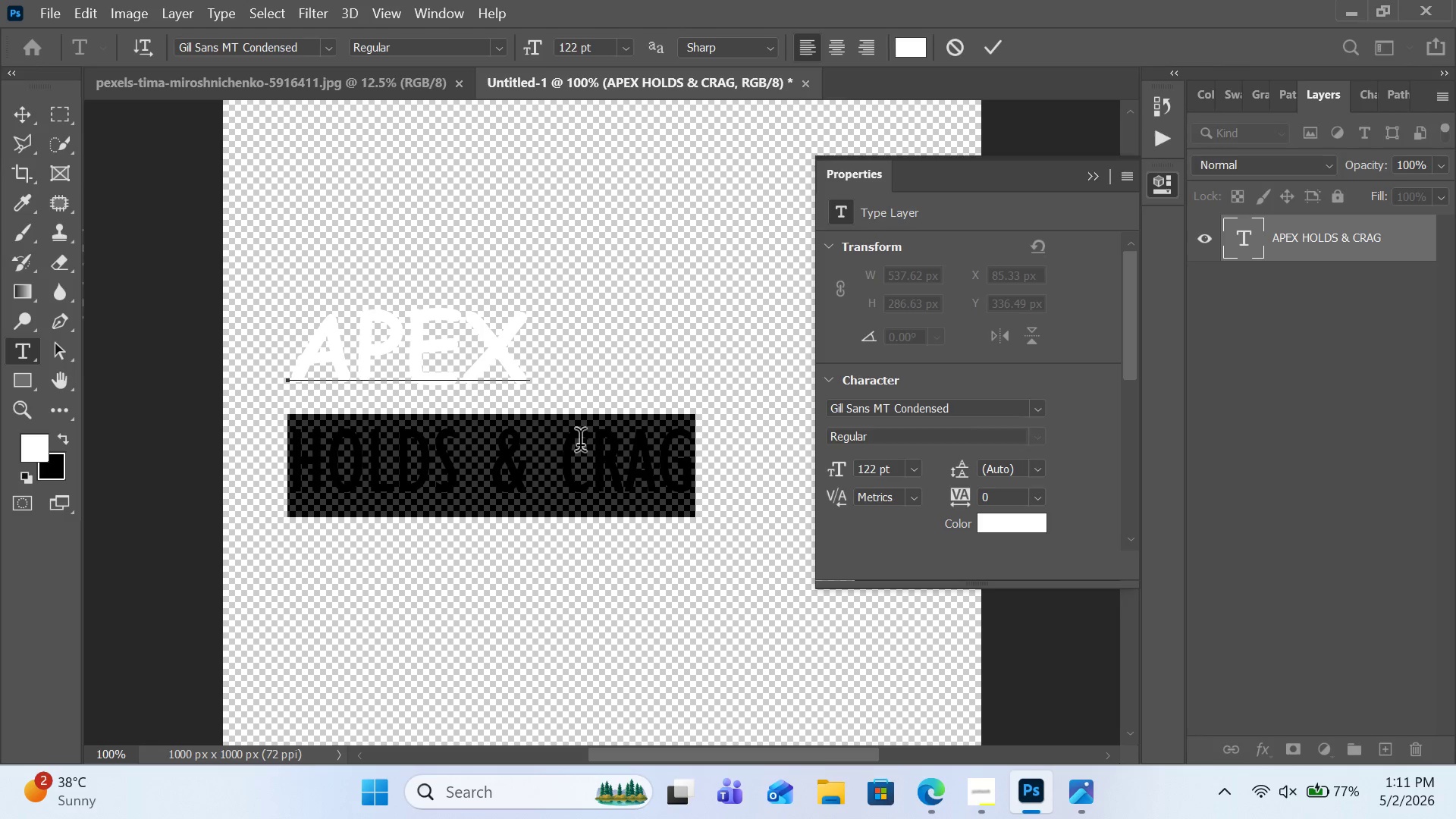 
triple_click([580, 444])
 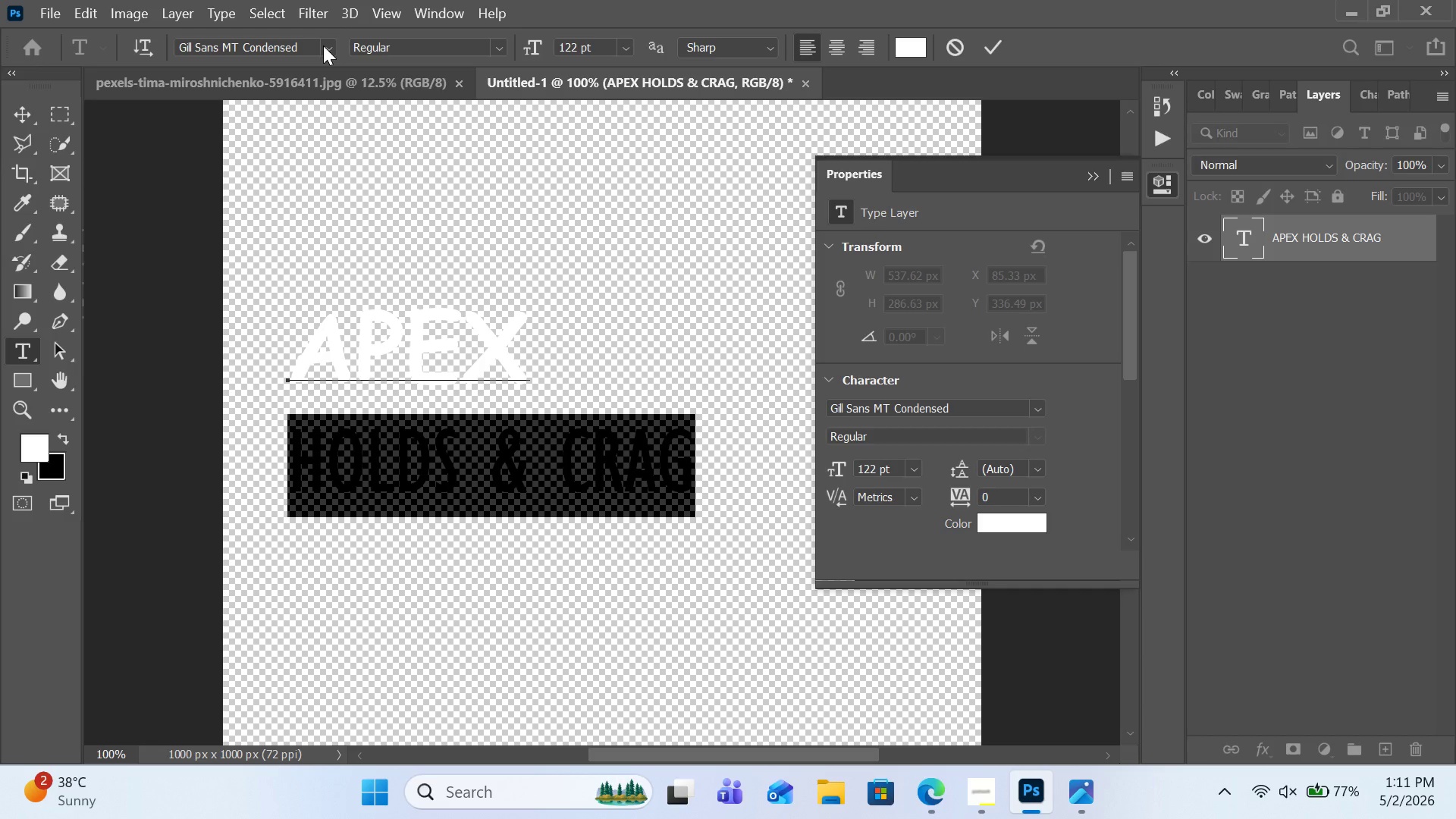 
left_click([422, 310])
 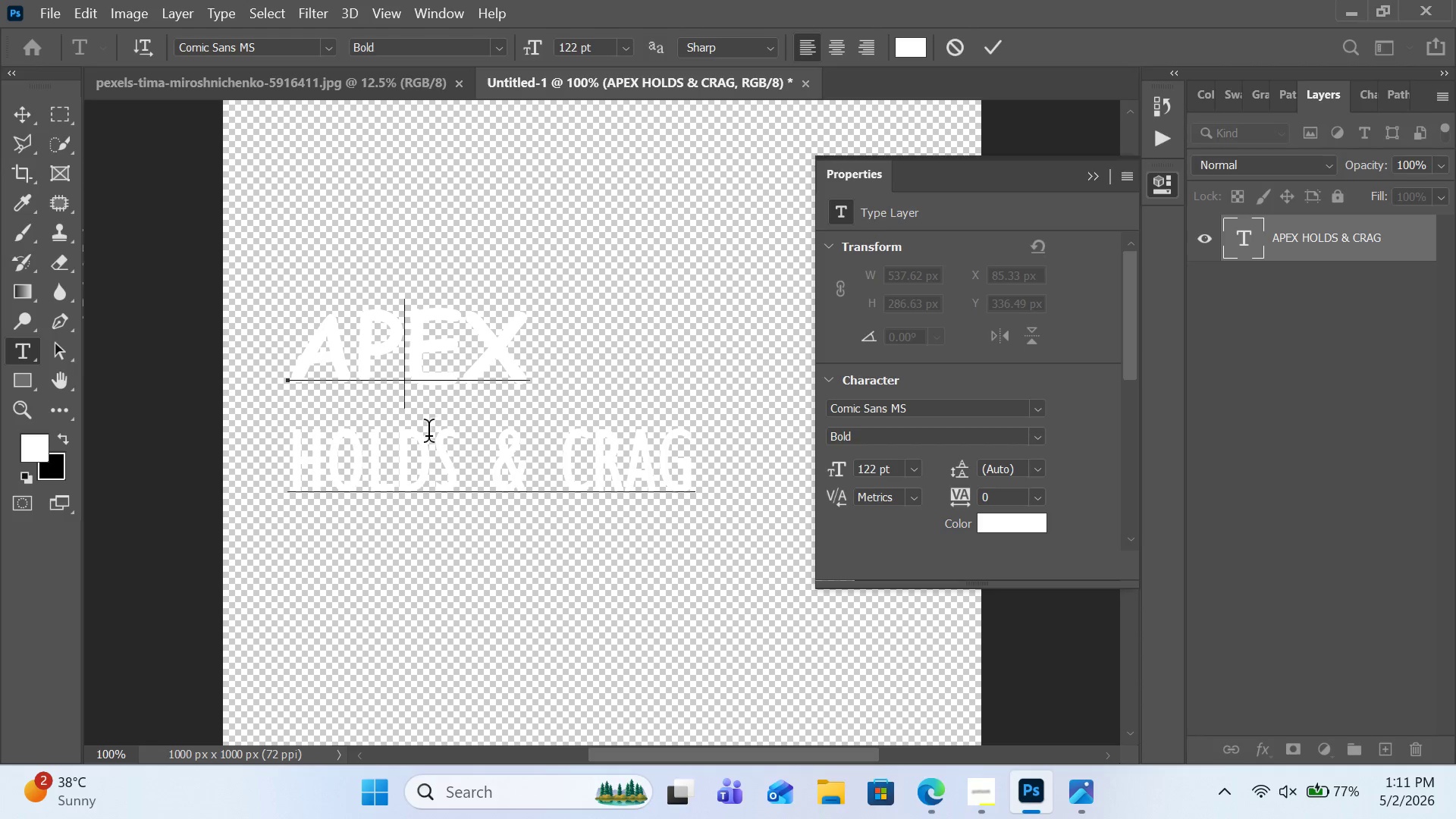 
double_click([431, 445])
 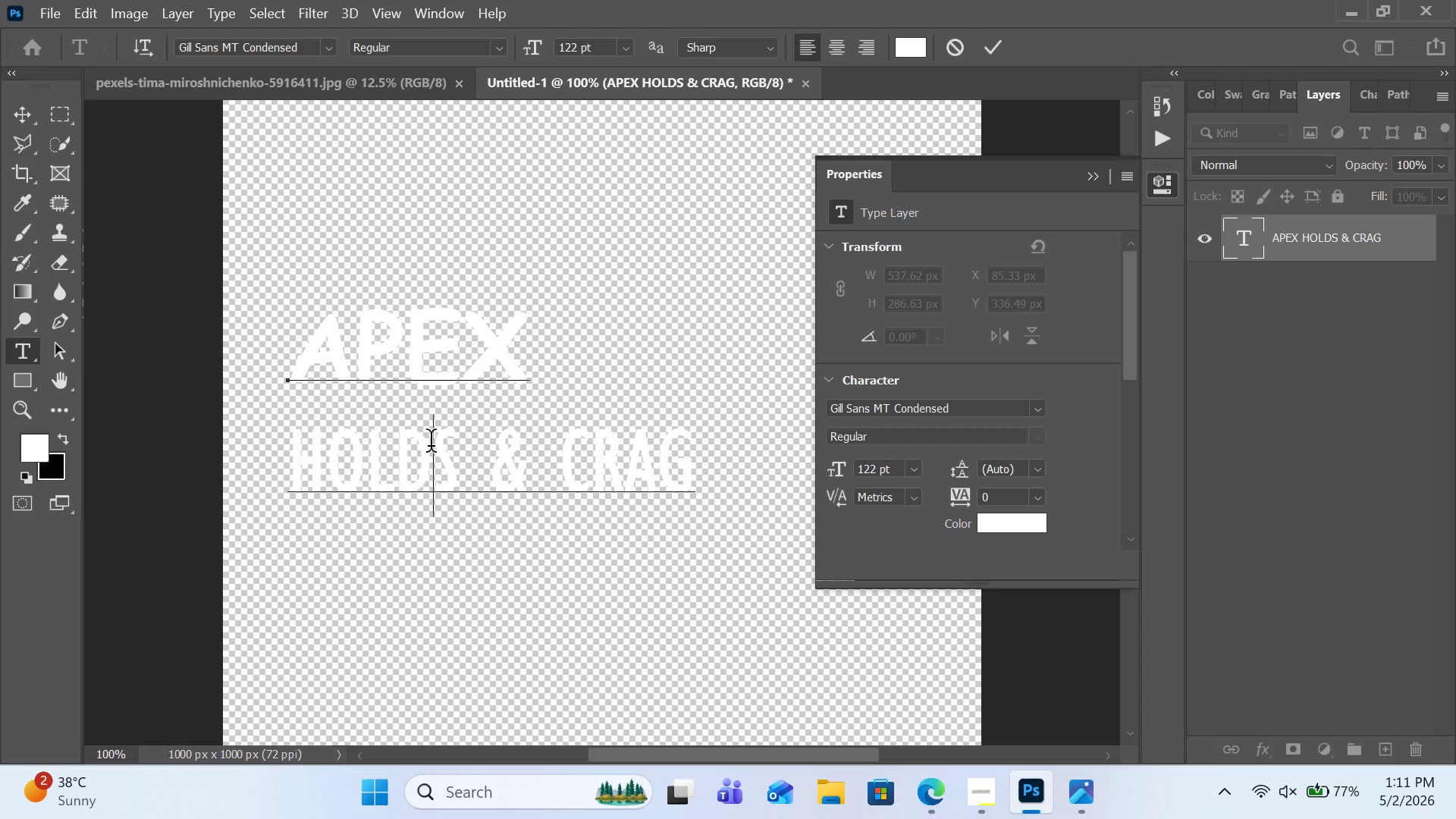 
left_click([431, 445])
 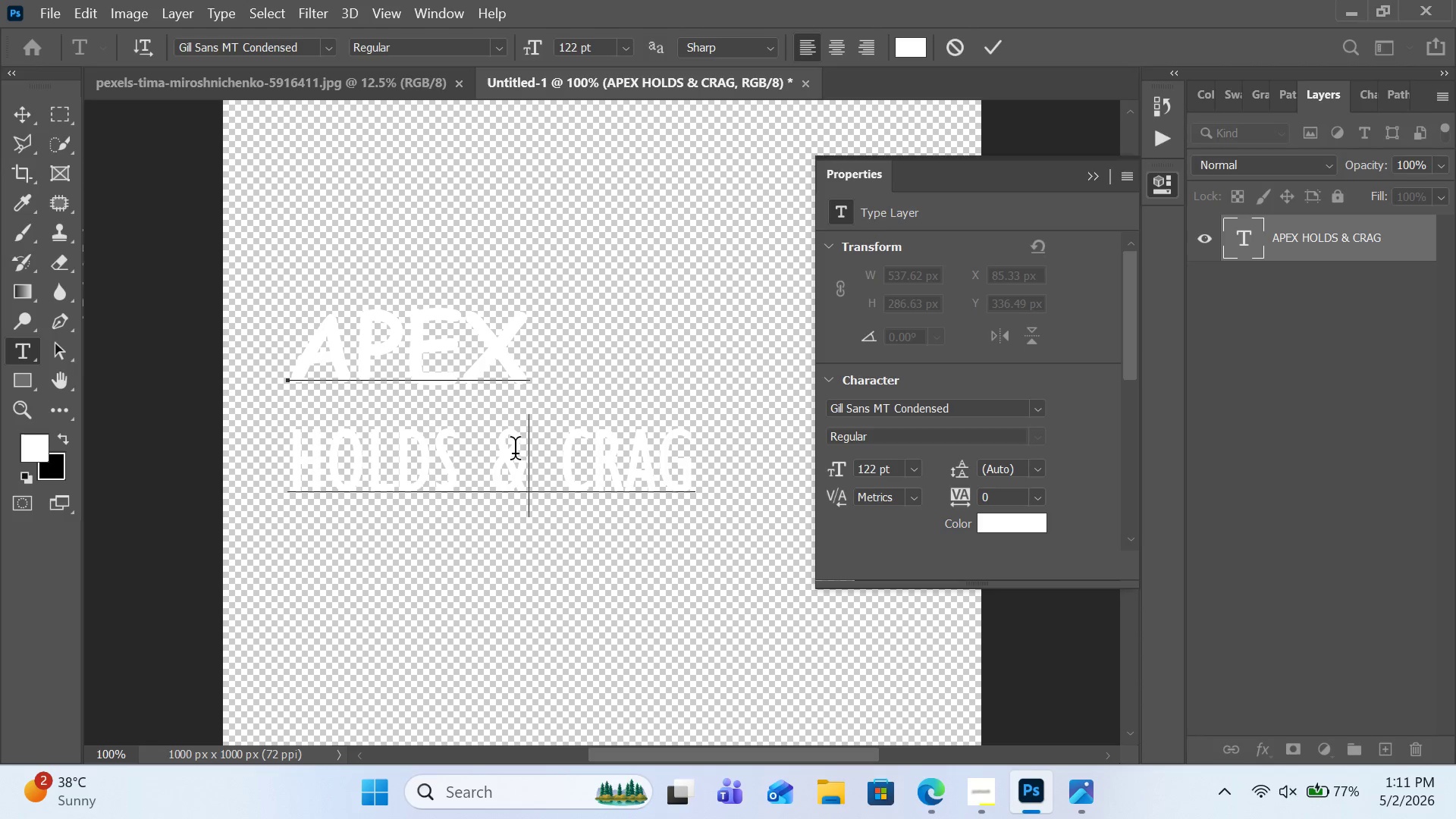 
double_click([515, 453])
 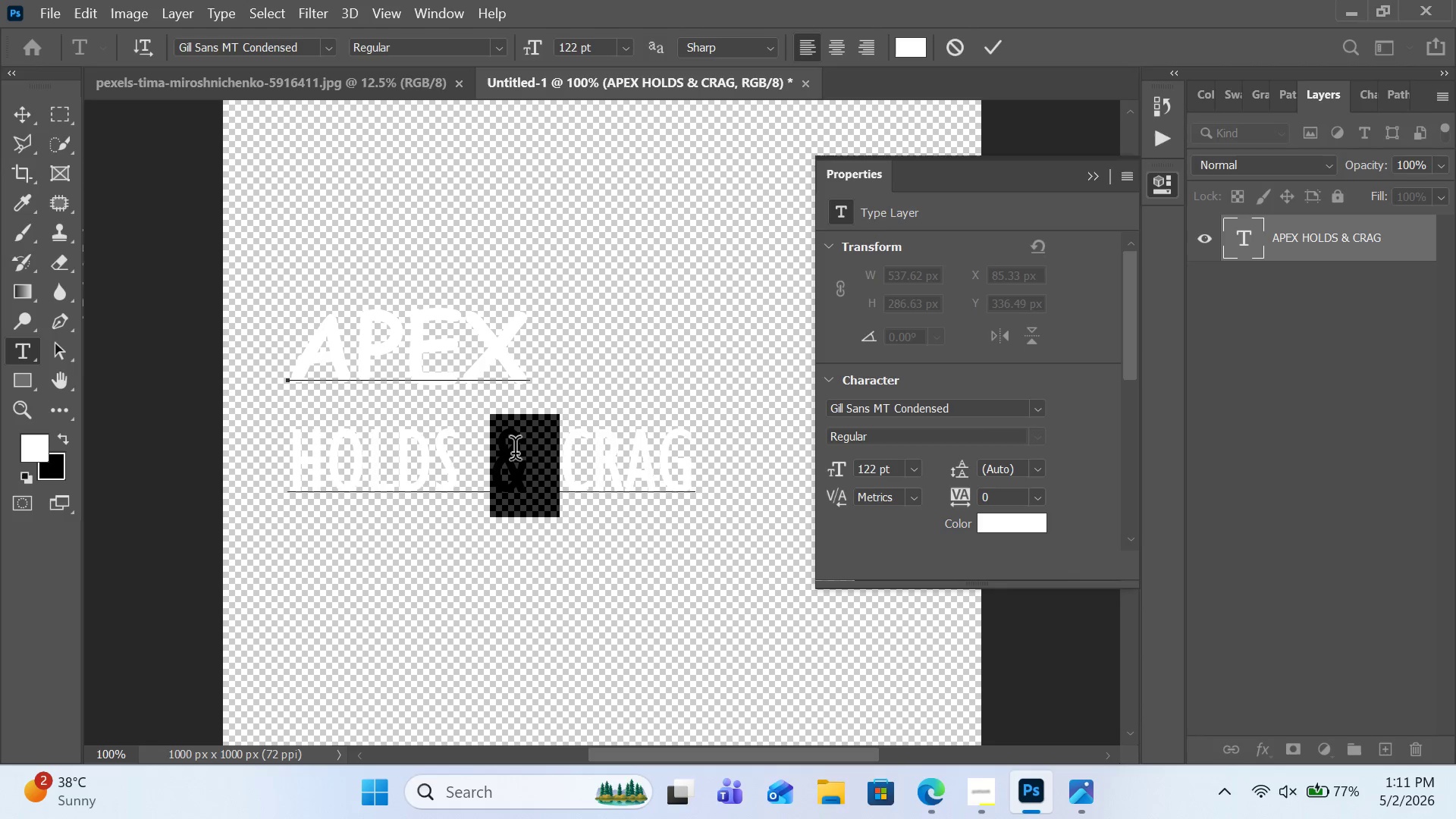 
triple_click([515, 453])
 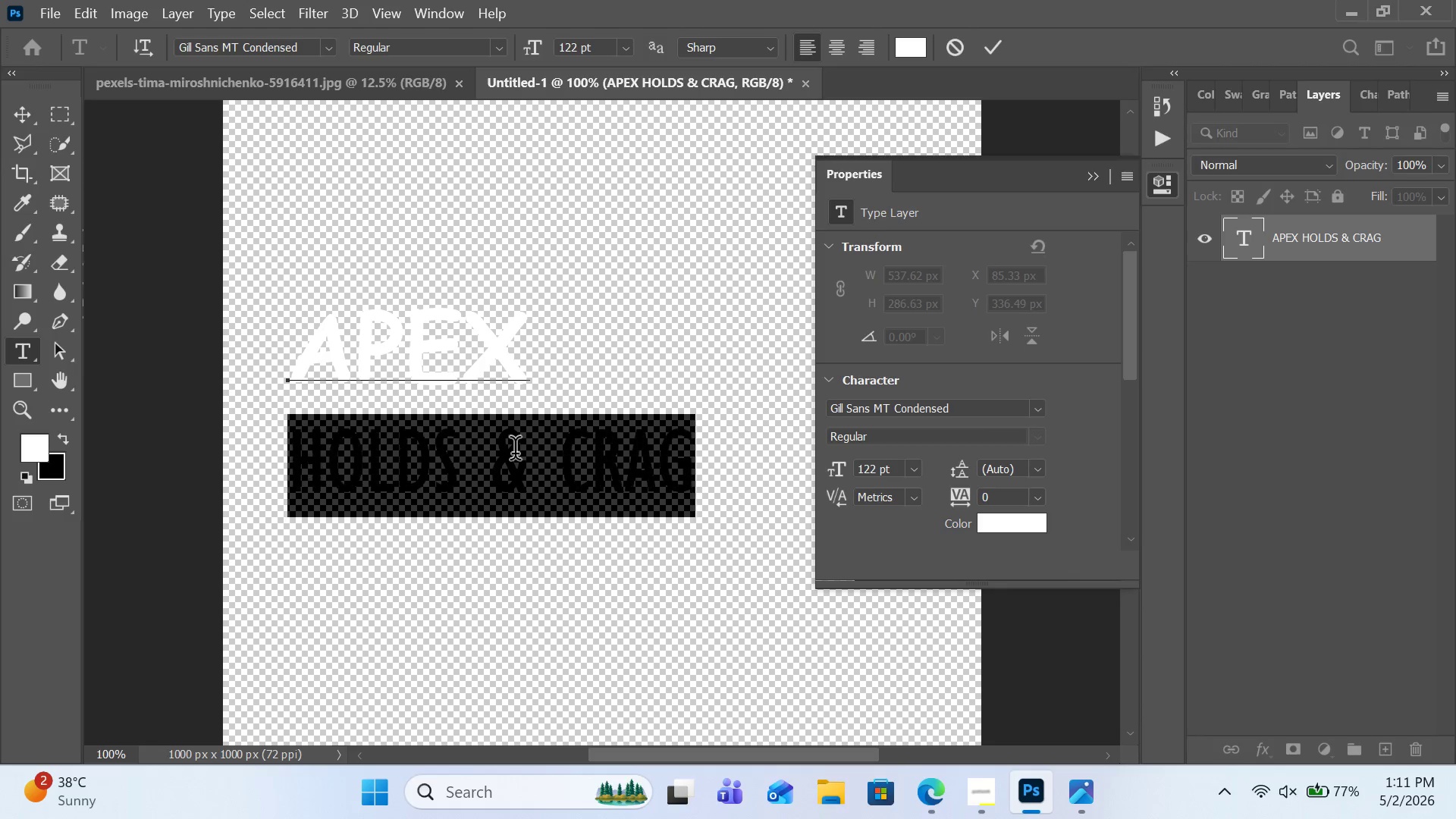 
triple_click([515, 453])
 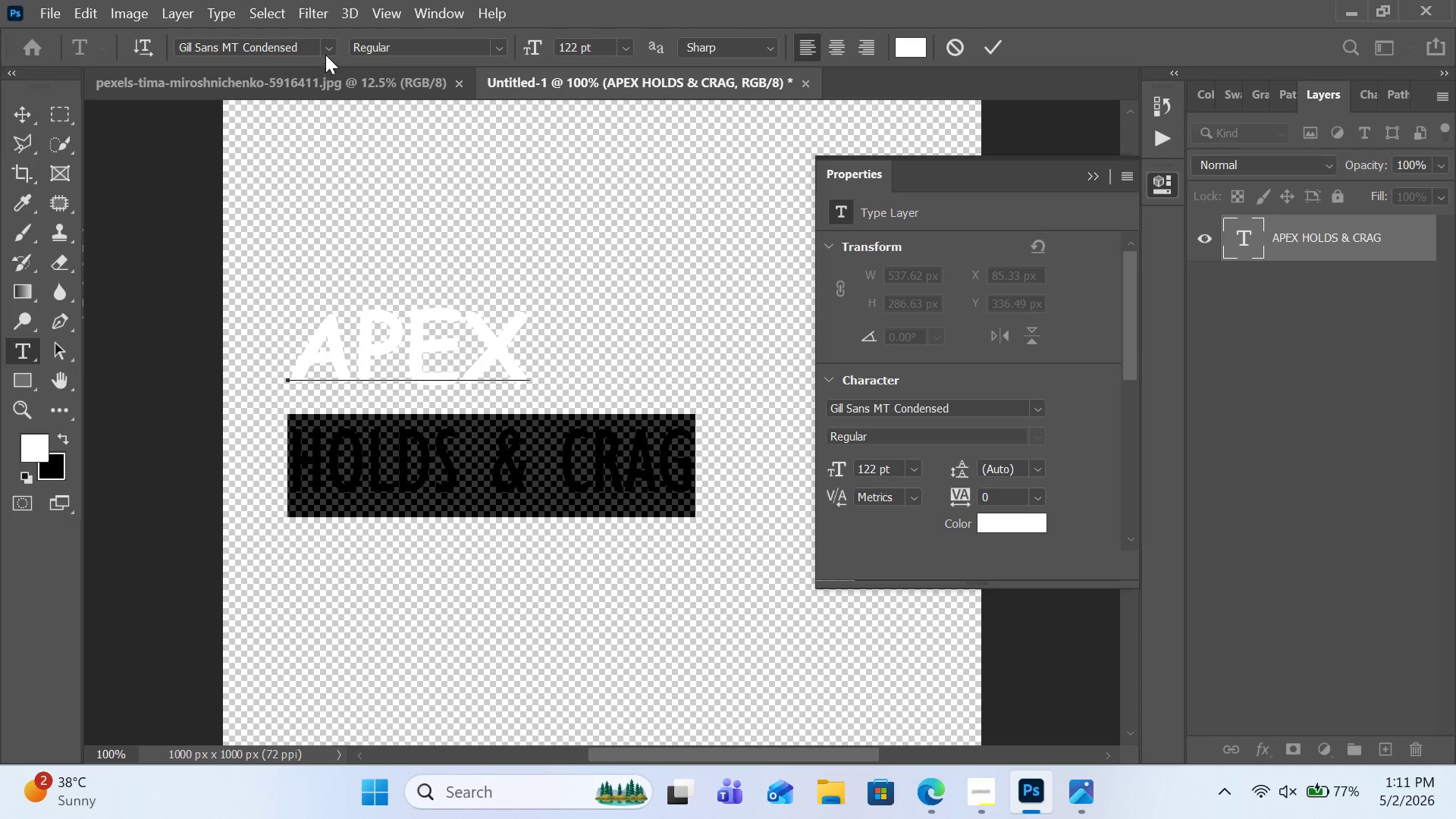 
left_click([328, 51])
 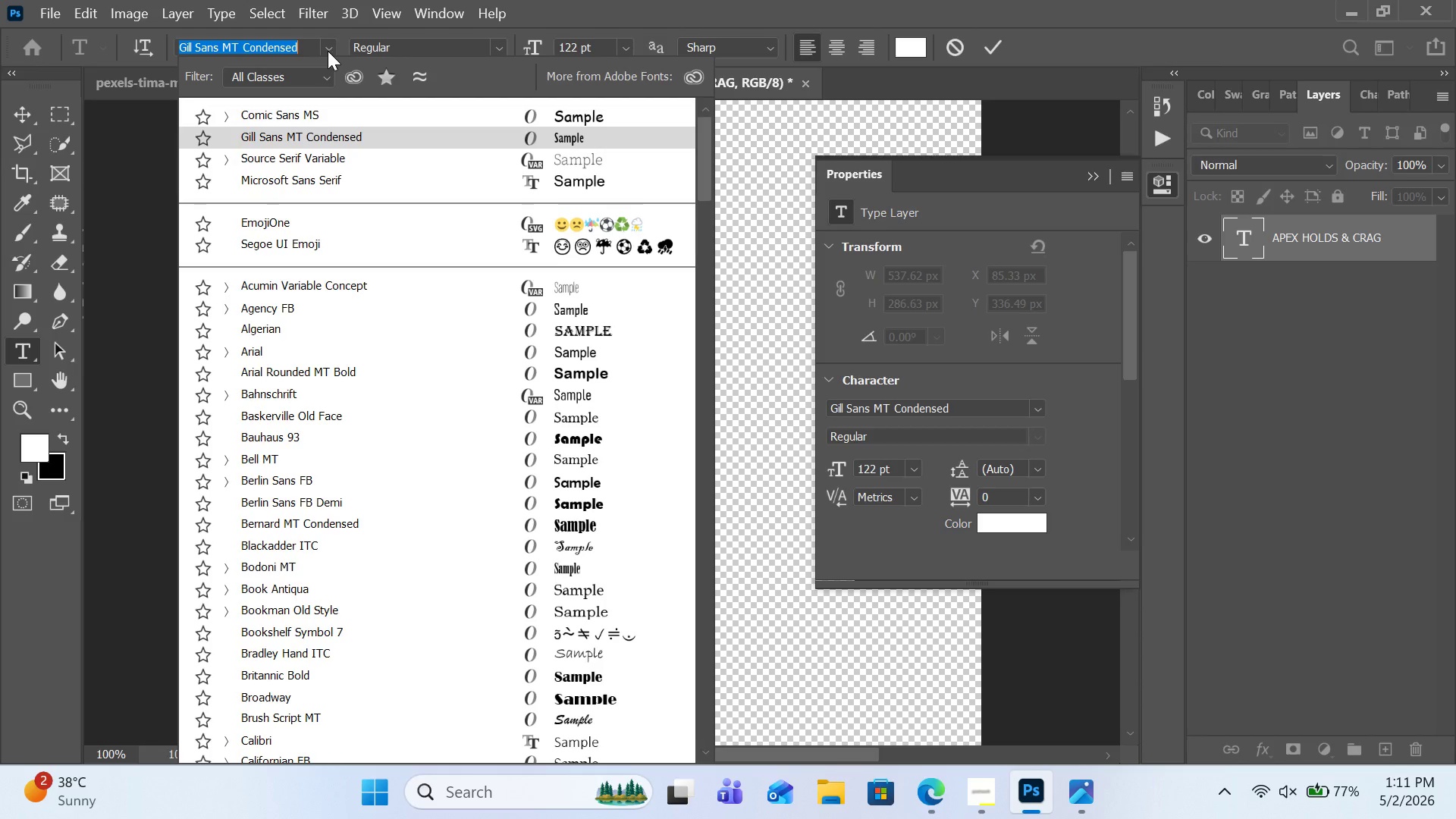 
type(com)
 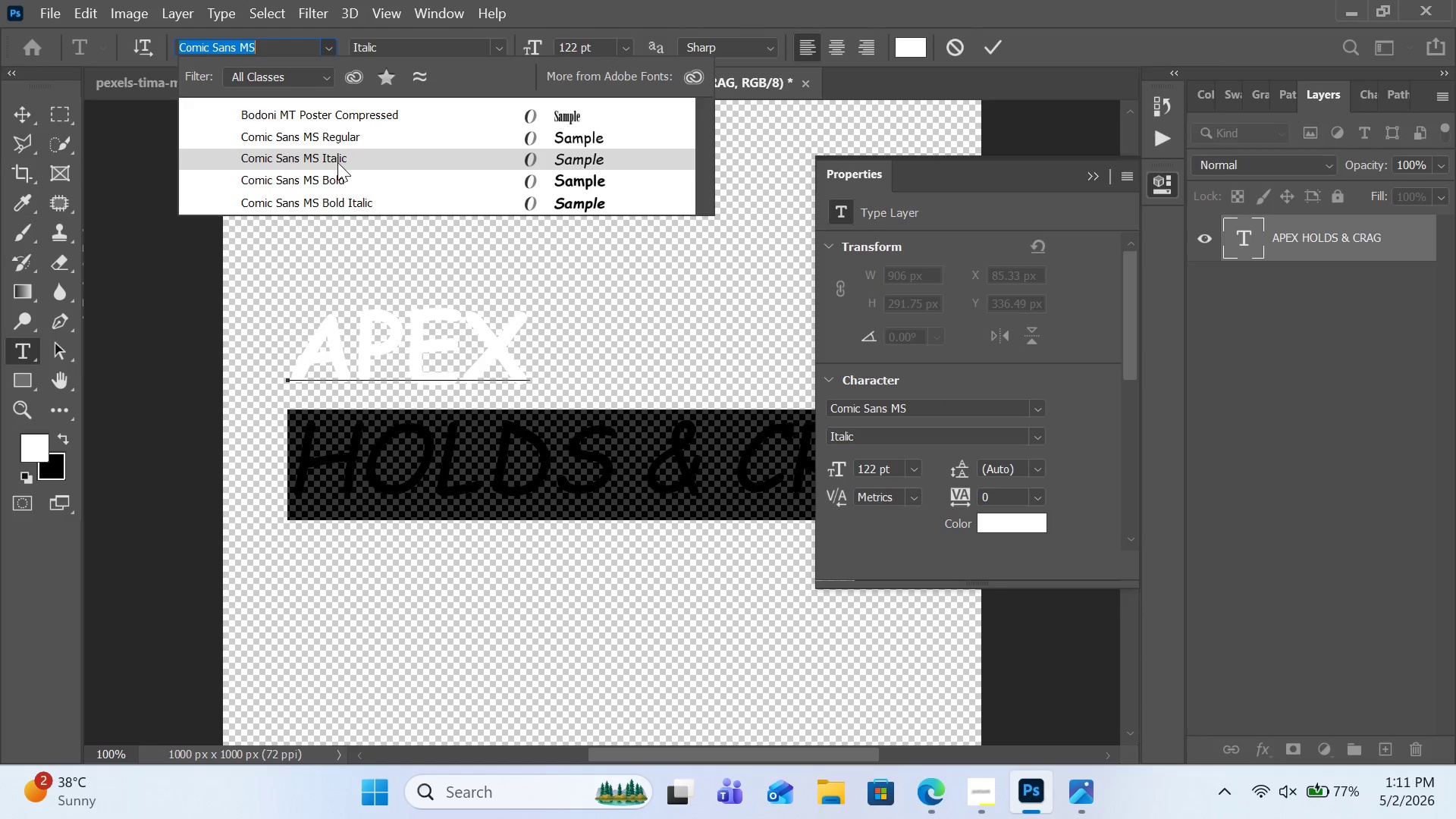 
left_click([337, 136])
 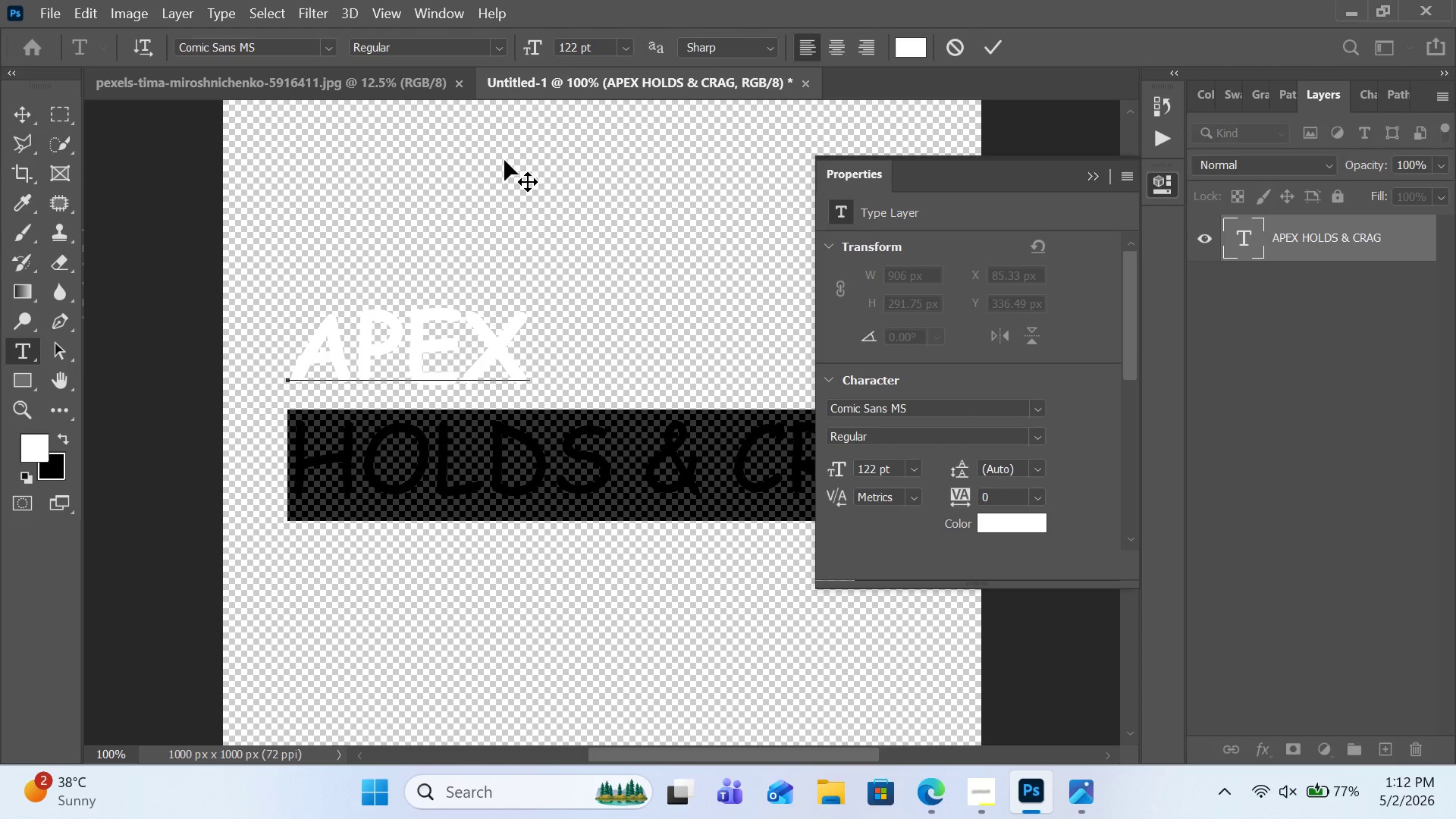 
wait(14.13)
 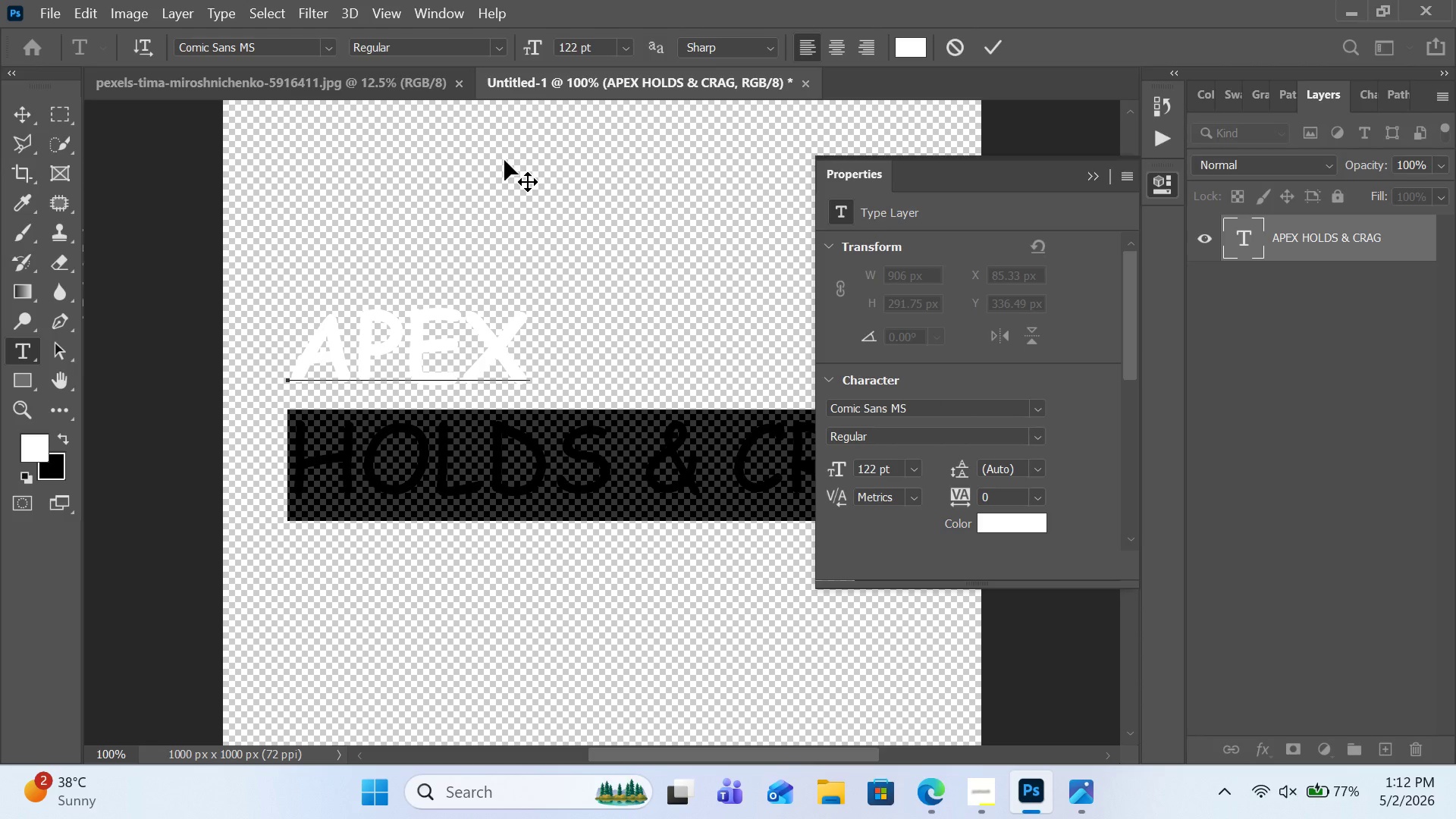 
mouse_move([965, 482])
 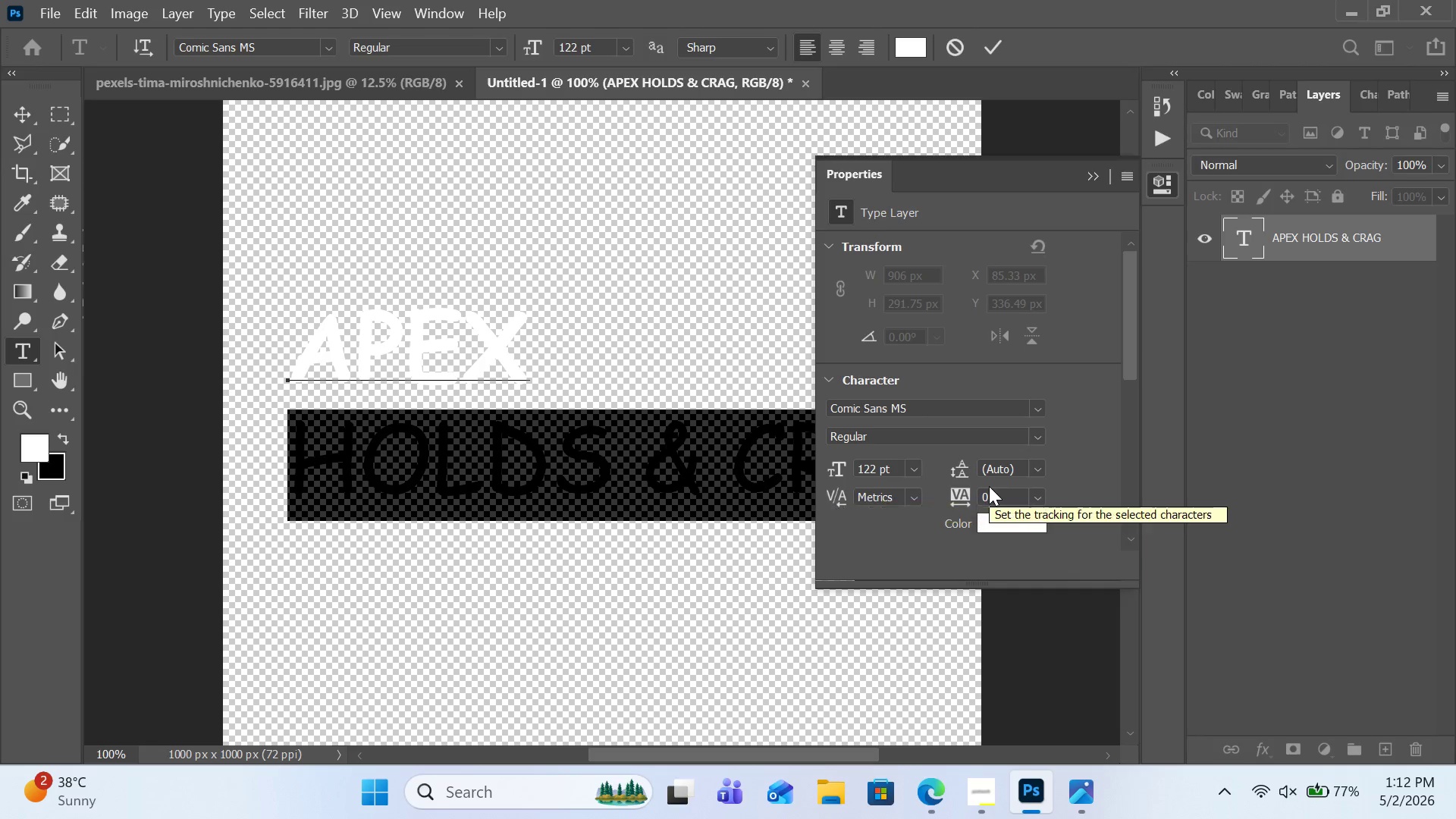 
wait(6.31)
 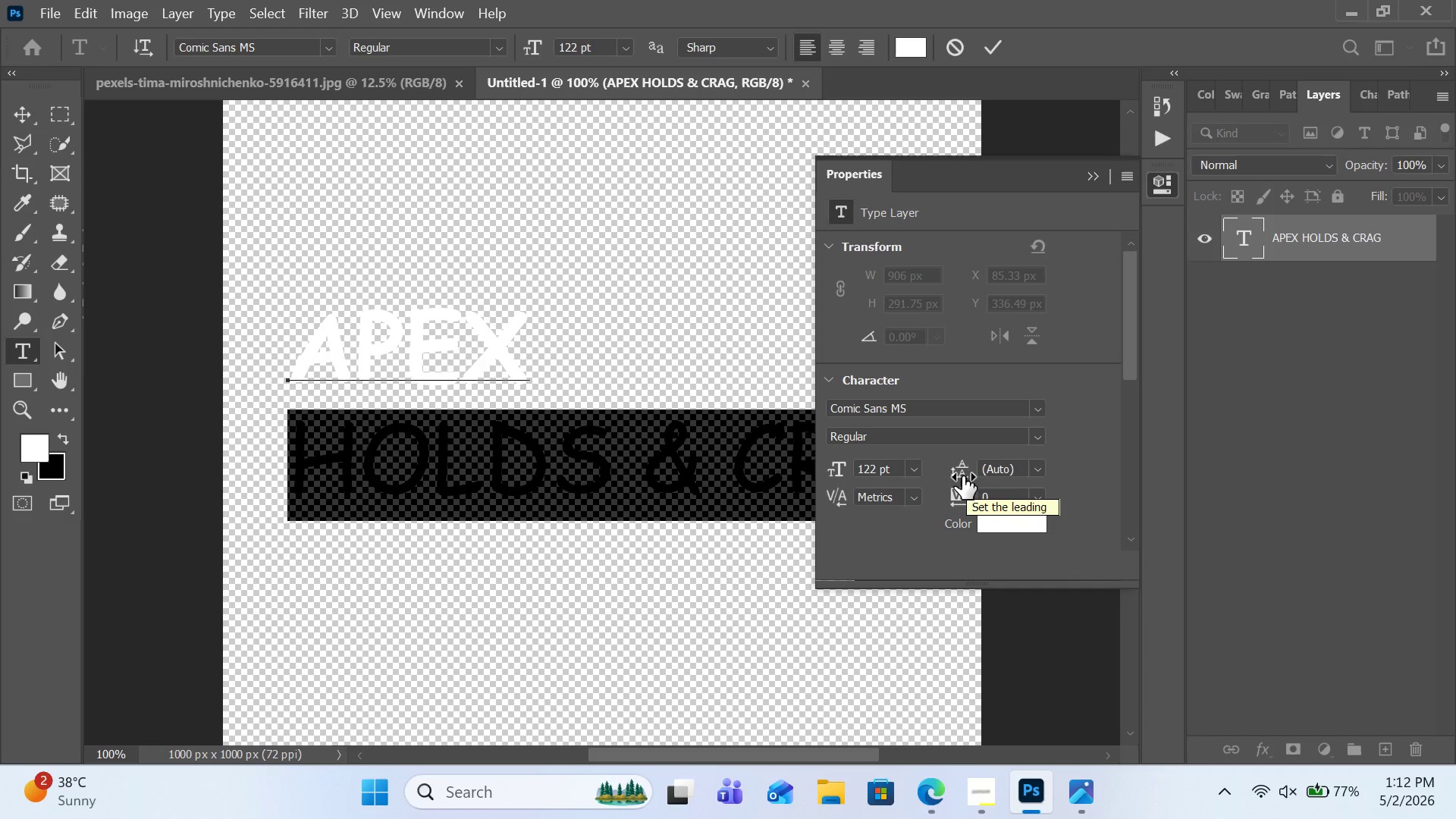 
left_click_drag(start_coordinate=[961, 497], to_coordinate=[968, 497])
 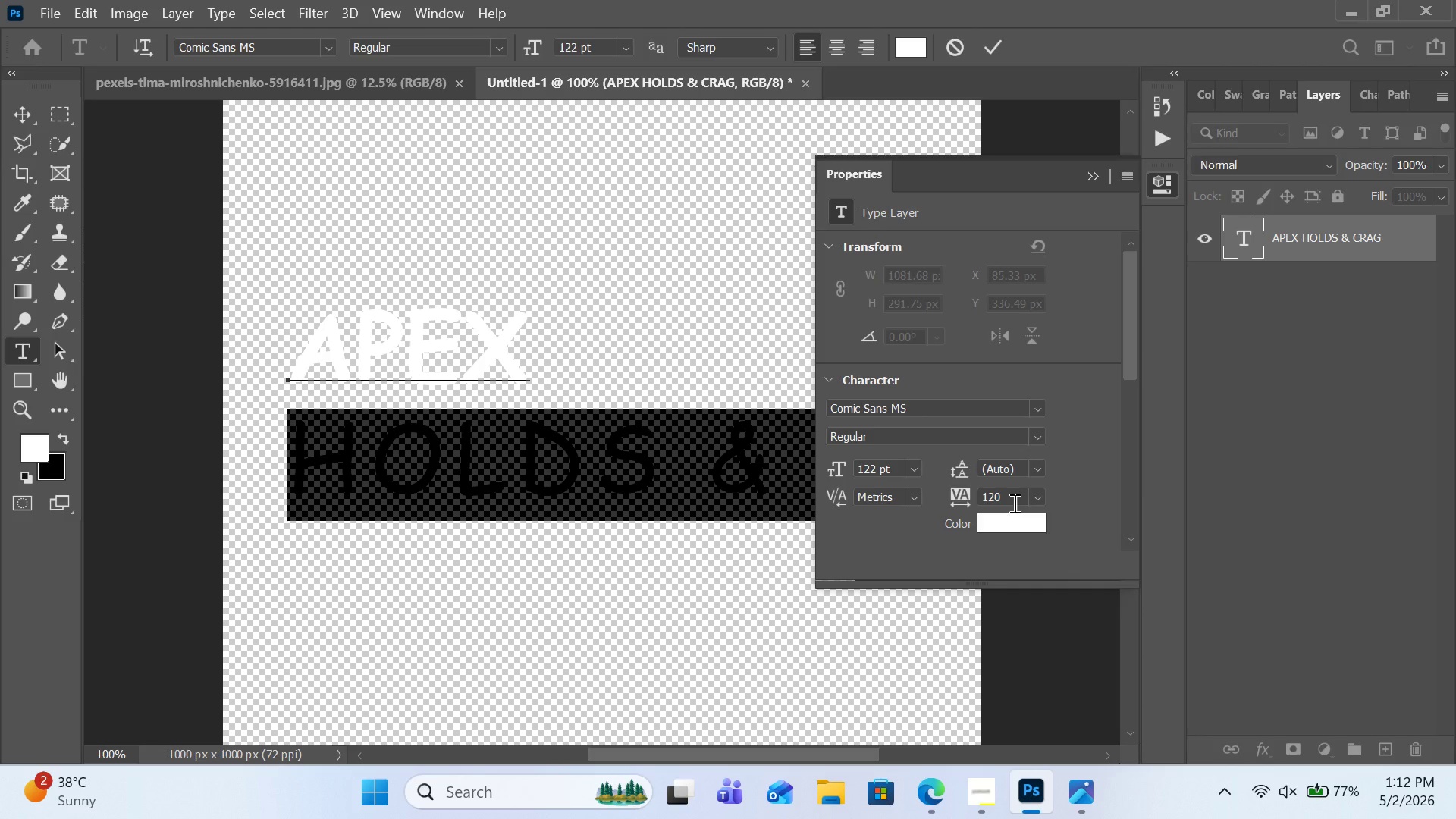 
key(Control+Z)
 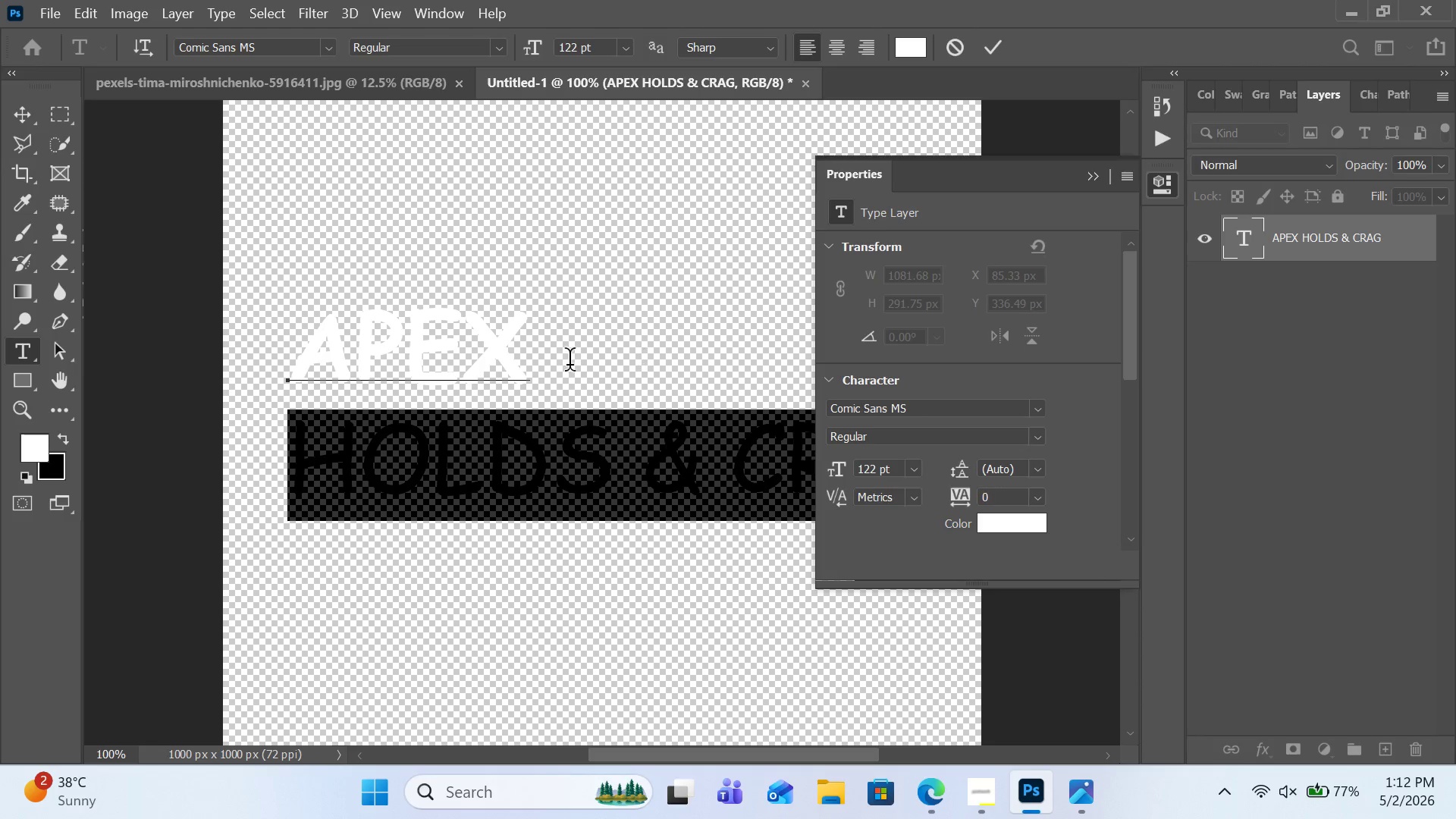 
double_click([497, 362])
 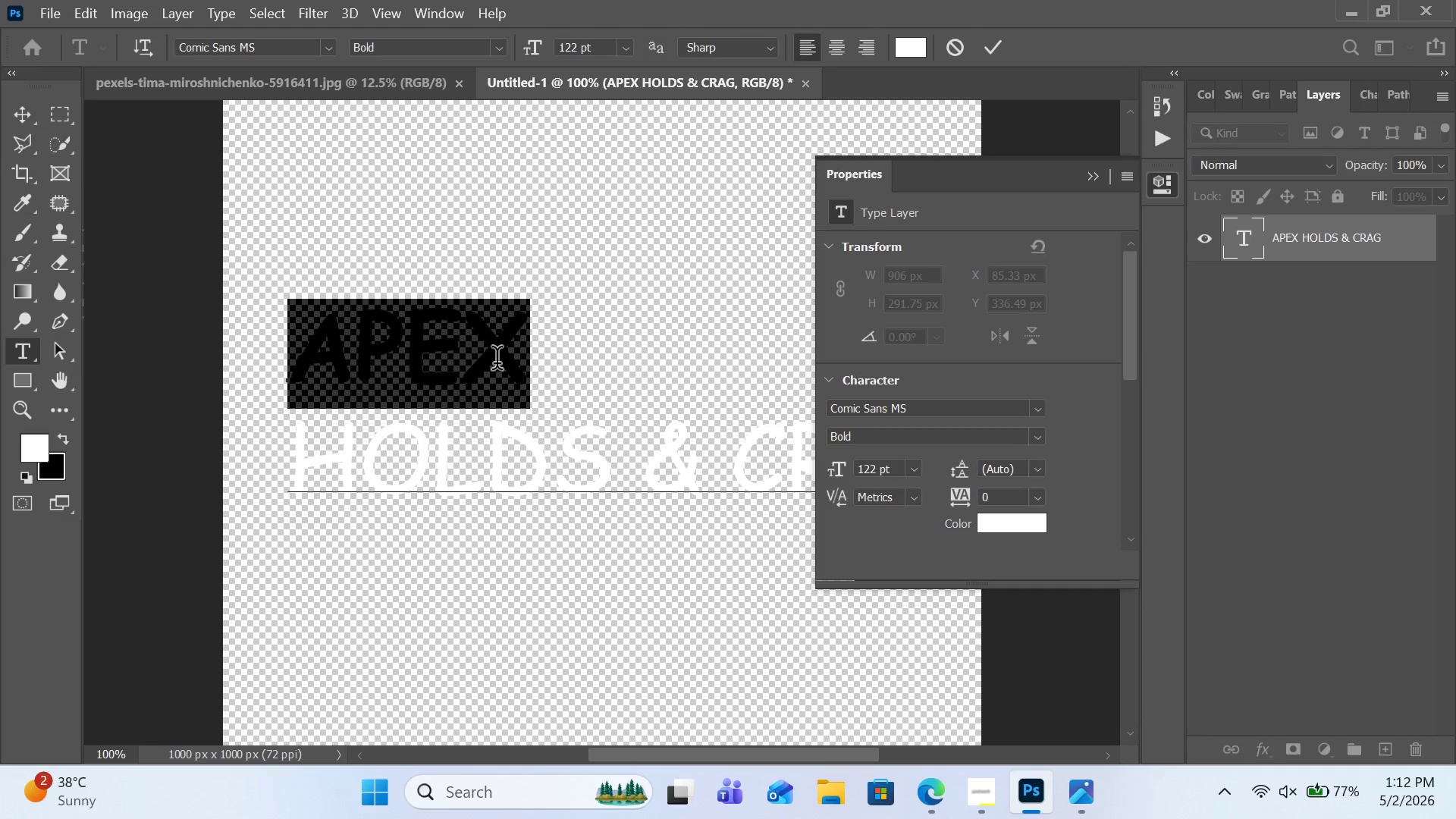 
triple_click([497, 362])
 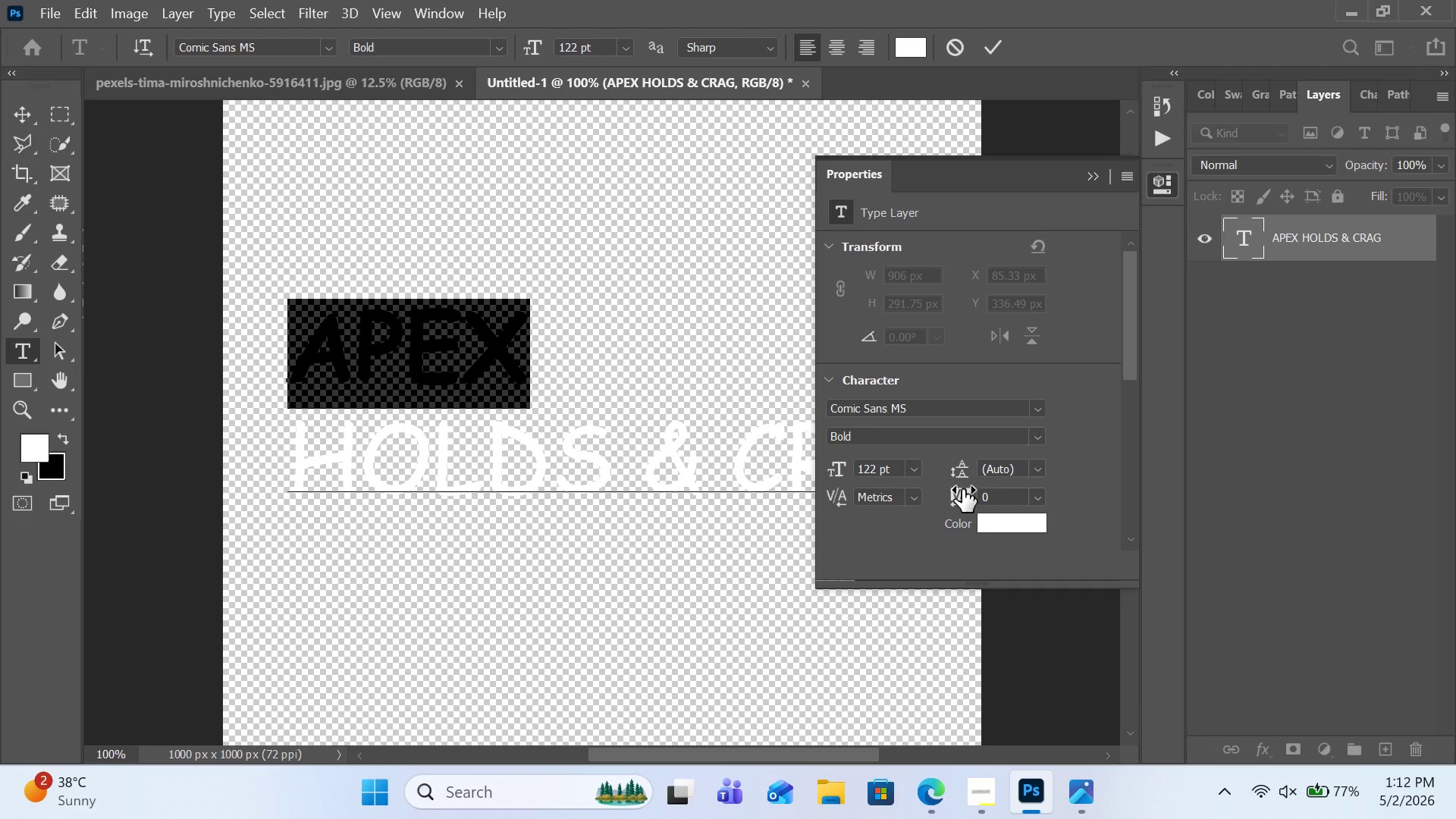 
left_click_drag(start_coordinate=[962, 489], to_coordinate=[980, 489])
 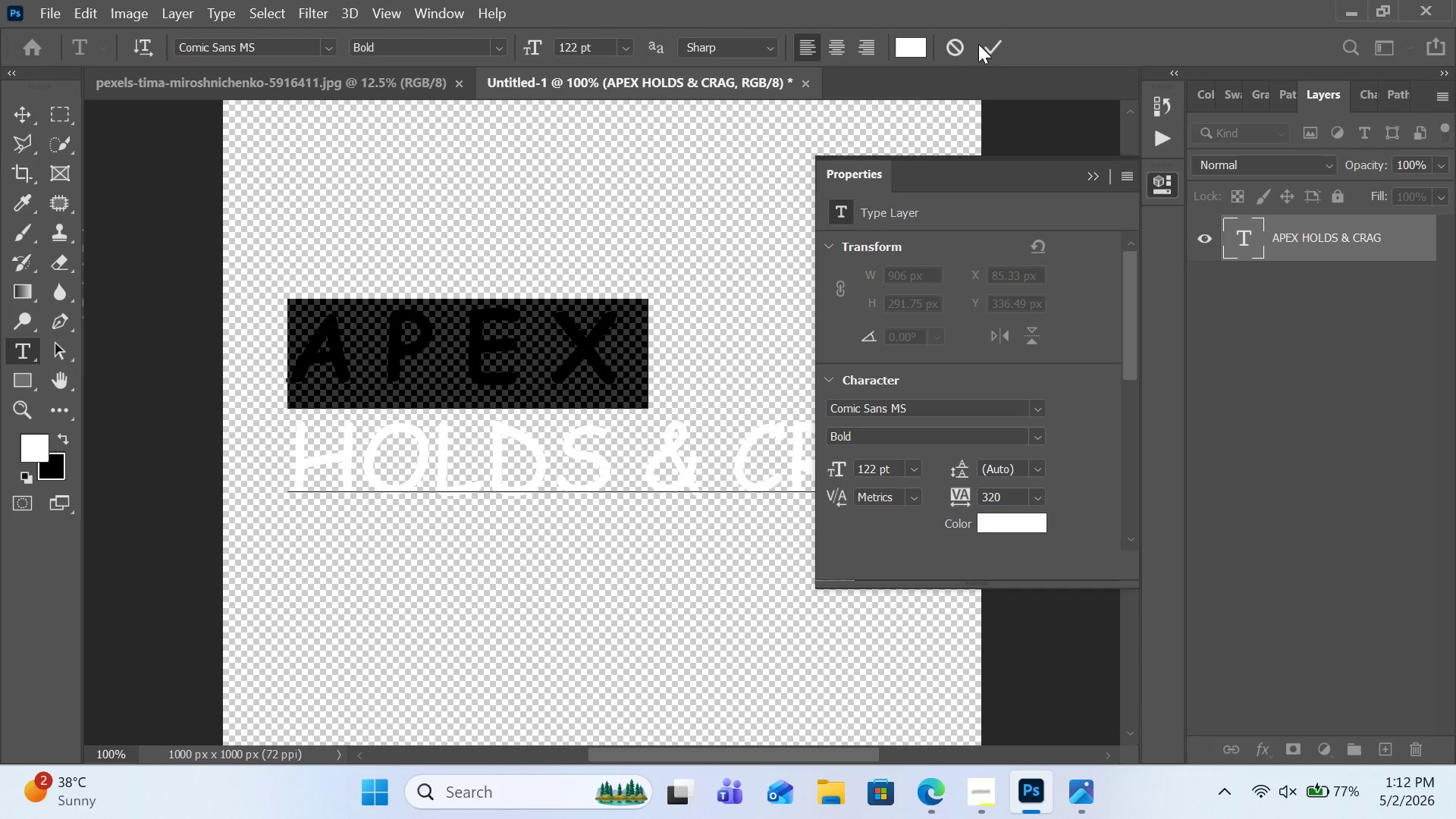 
left_click([980, 44])
 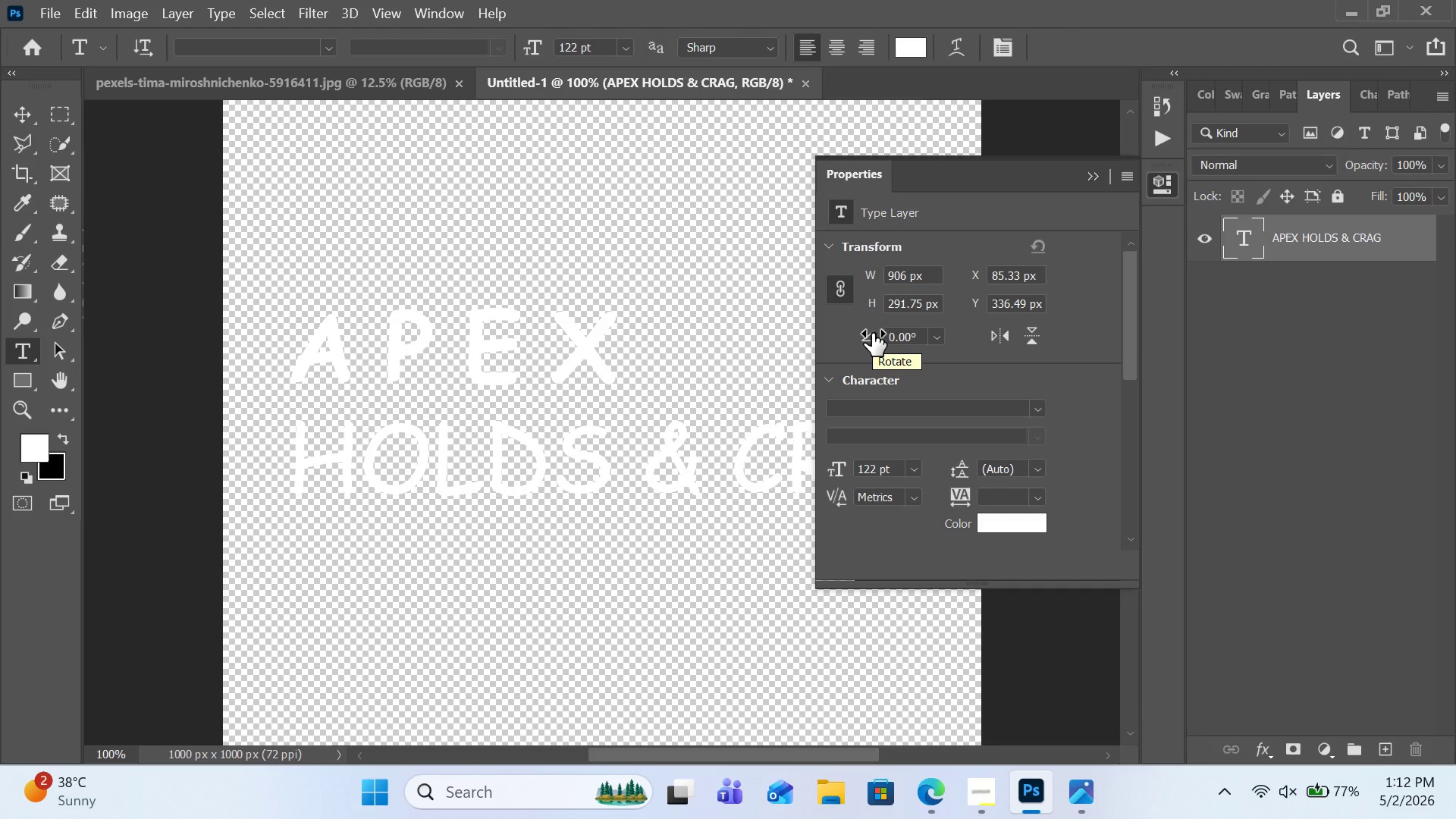 
wait(9.33)
 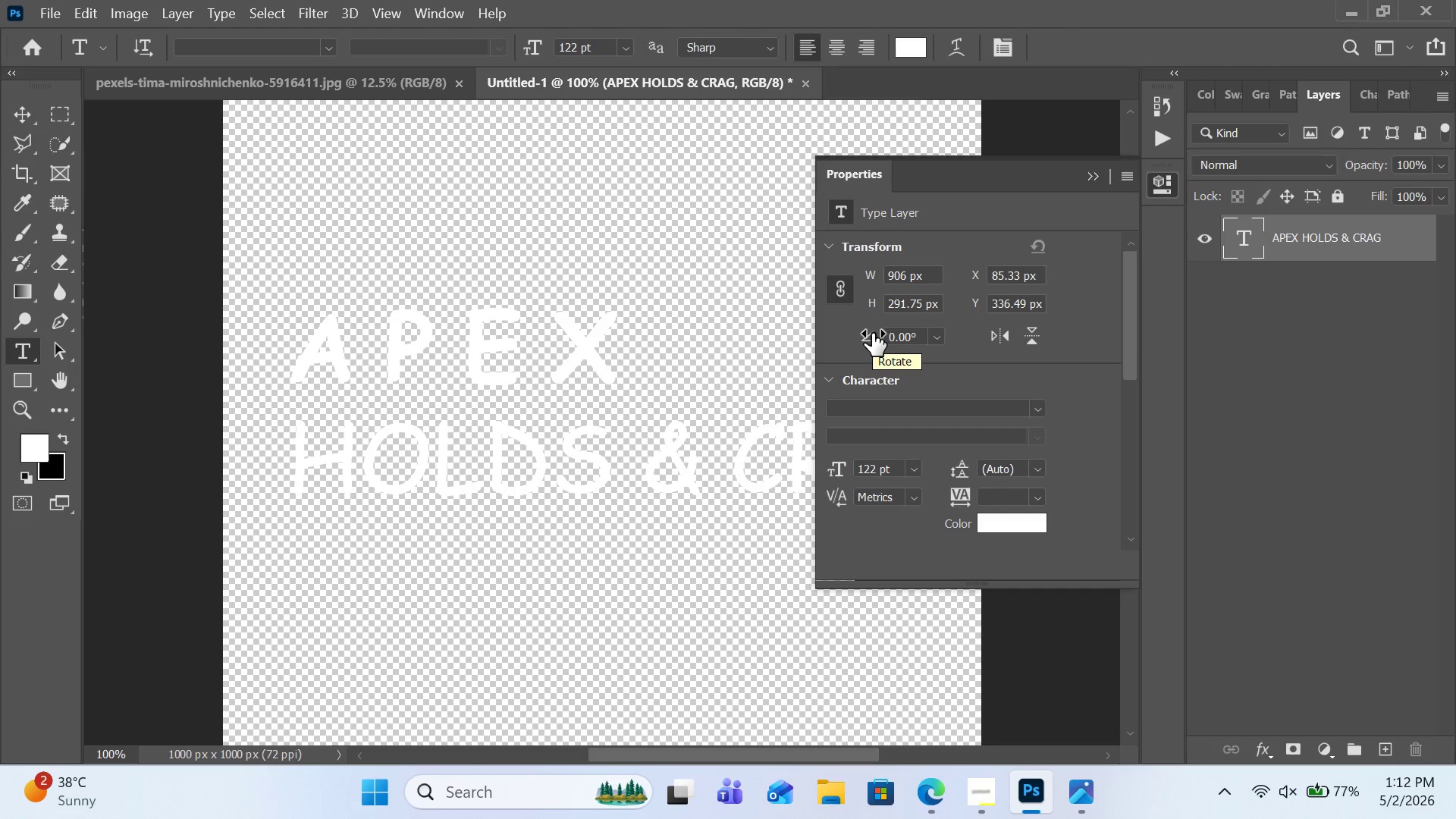 
left_click([1089, 177])
 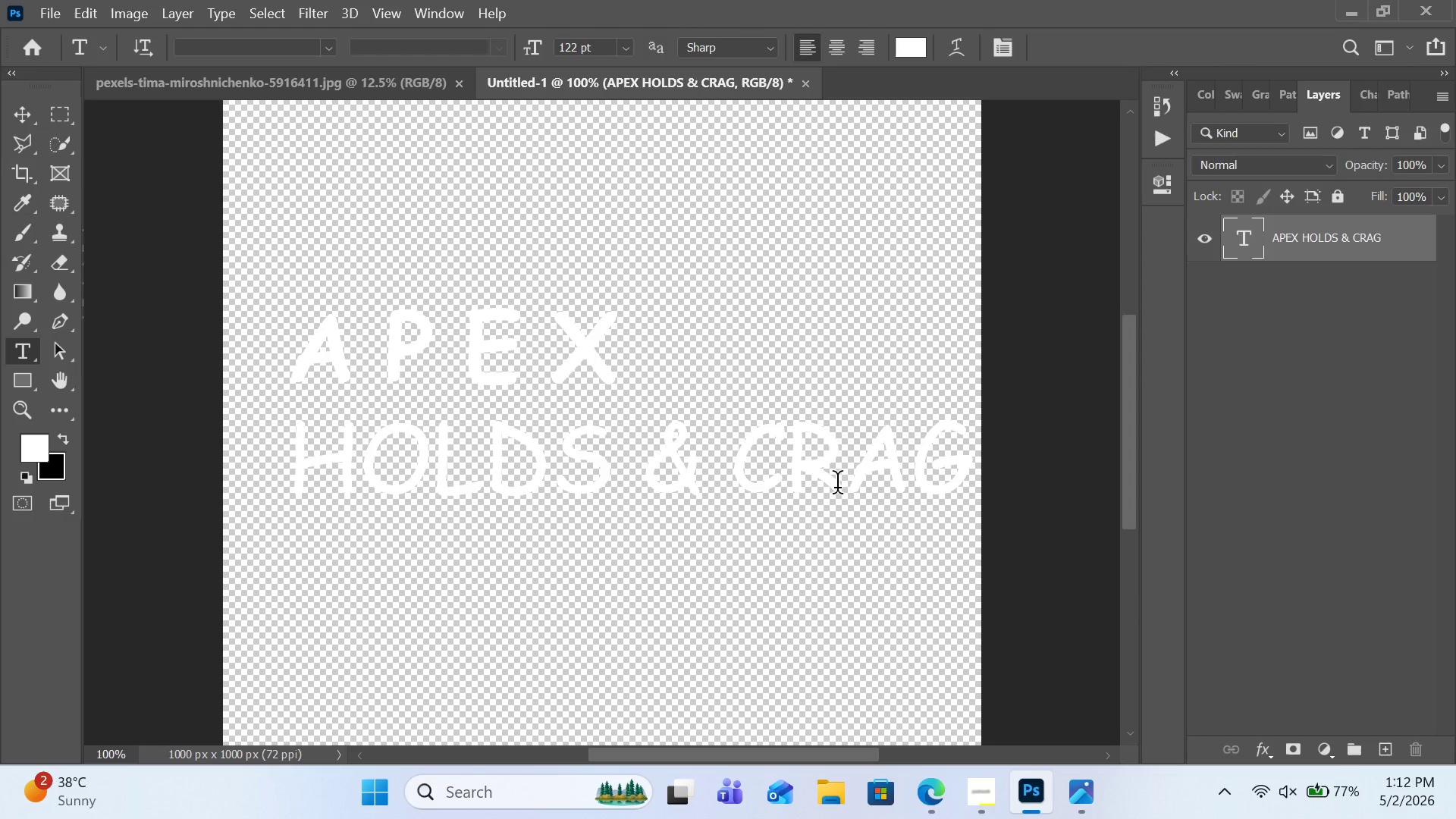 
key(Control+A)
 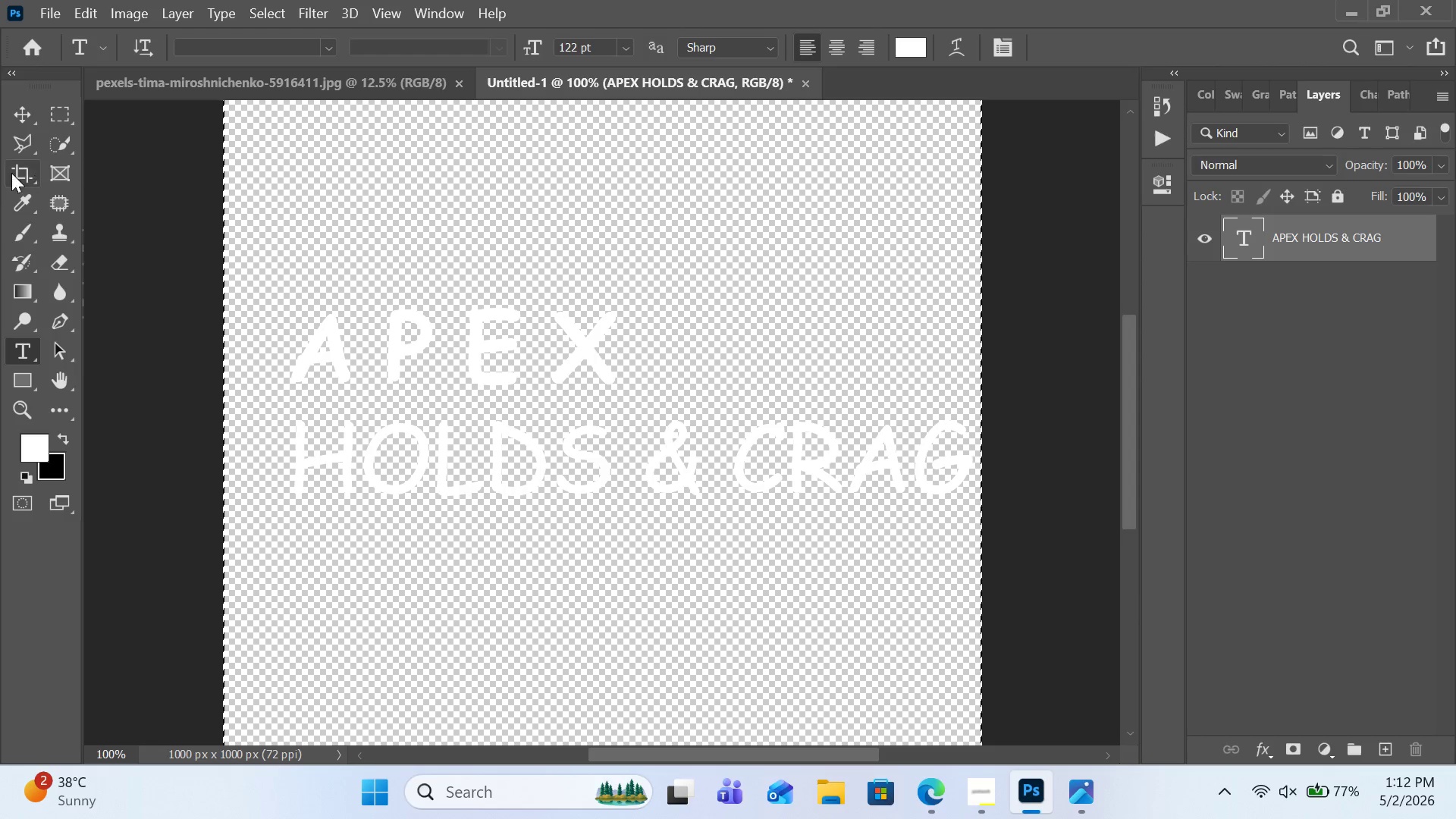 
left_click([21, 108])
 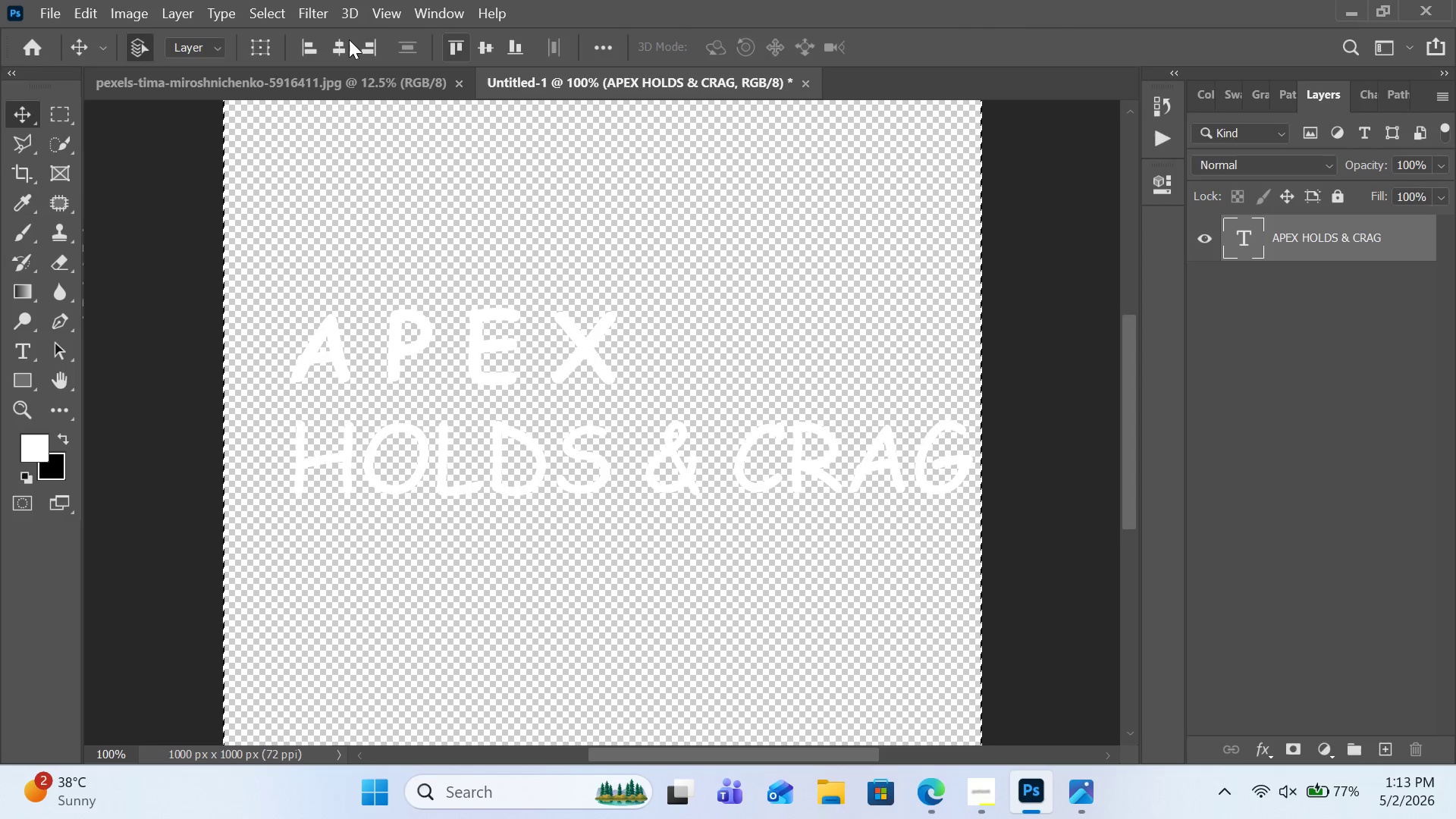 
left_click([344, 39])
 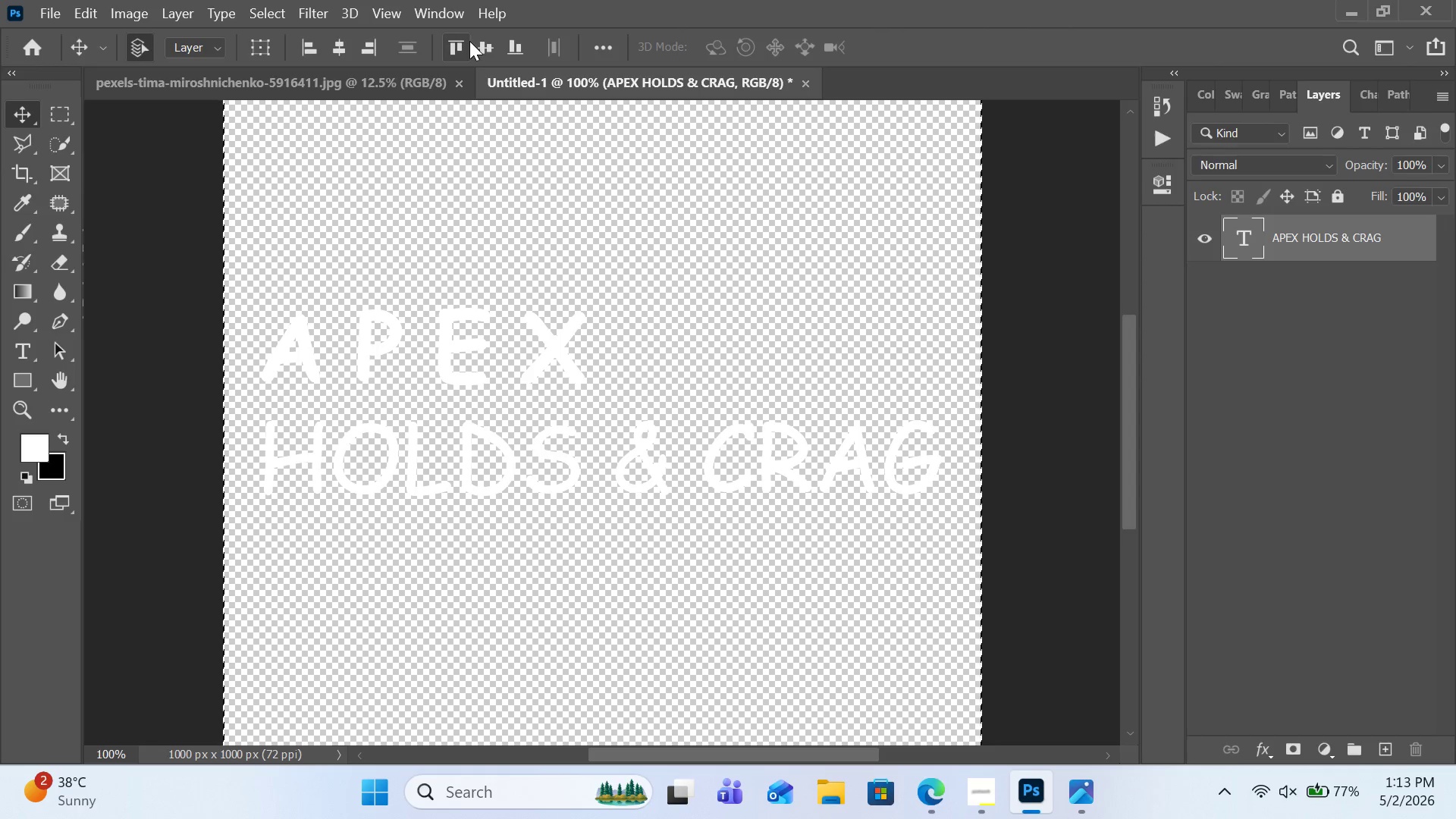 
left_click([483, 43])
 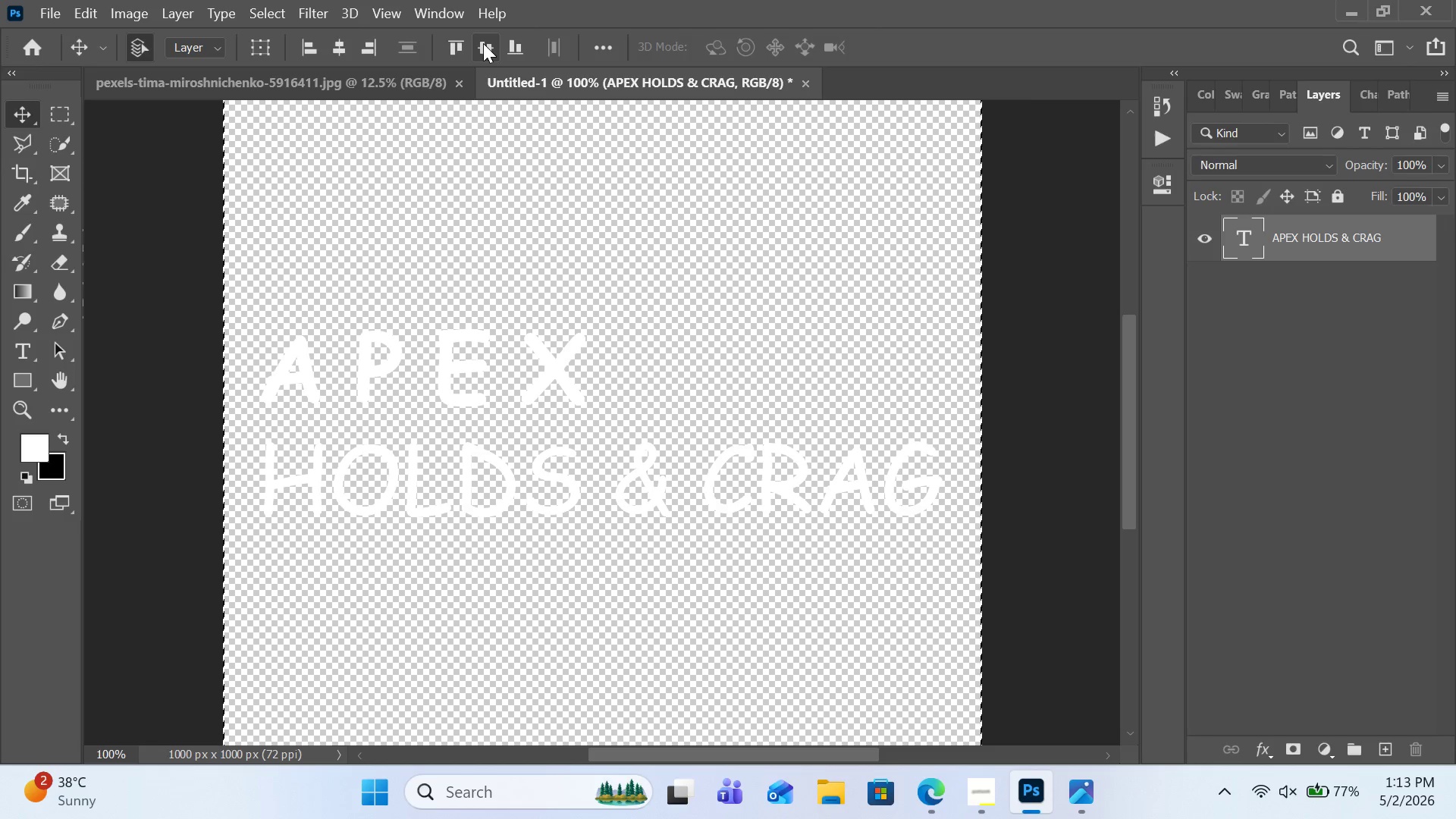 
wait(11.19)
 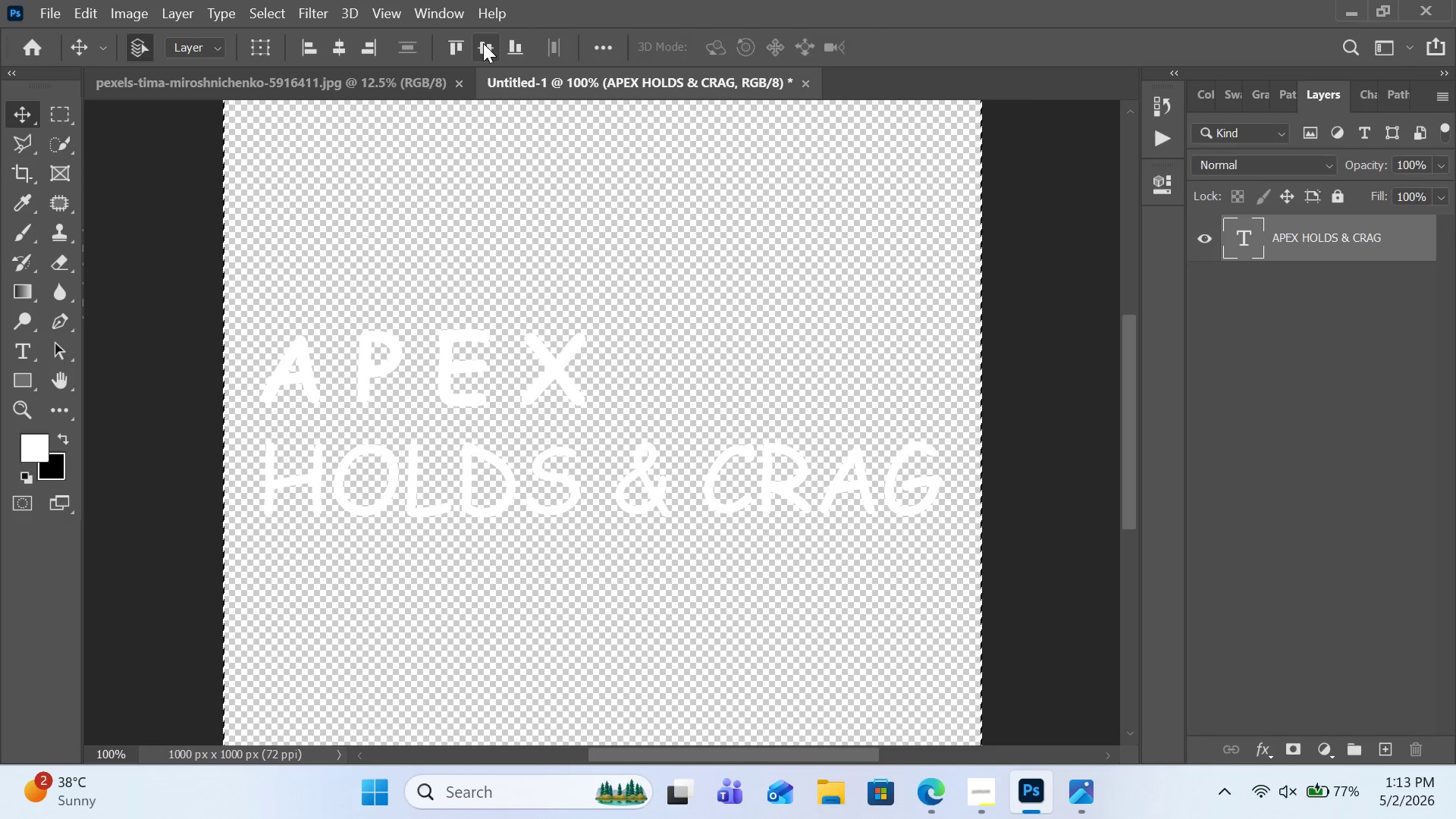 
double_click([1239, 236])
 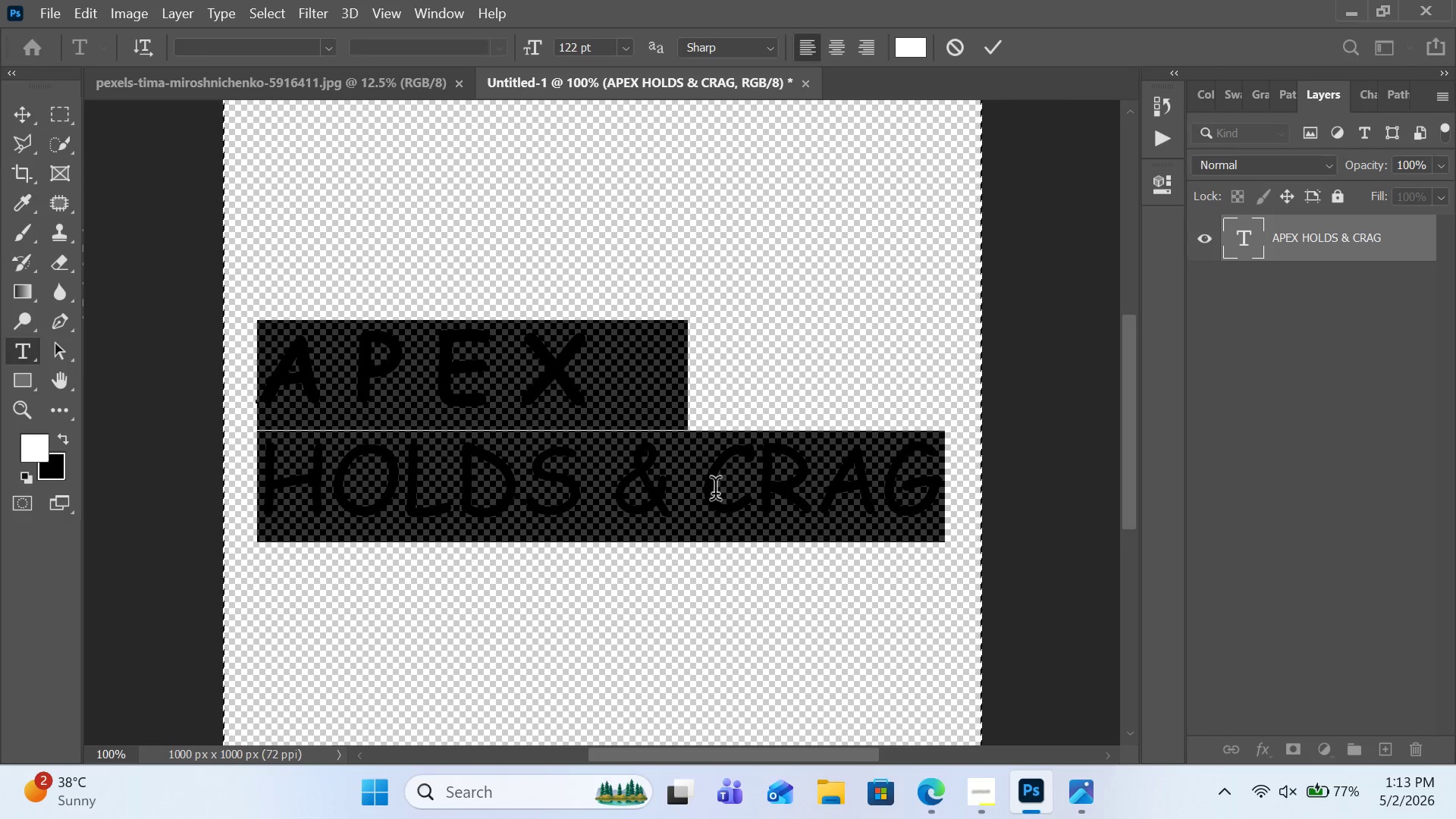 
double_click([715, 492])
 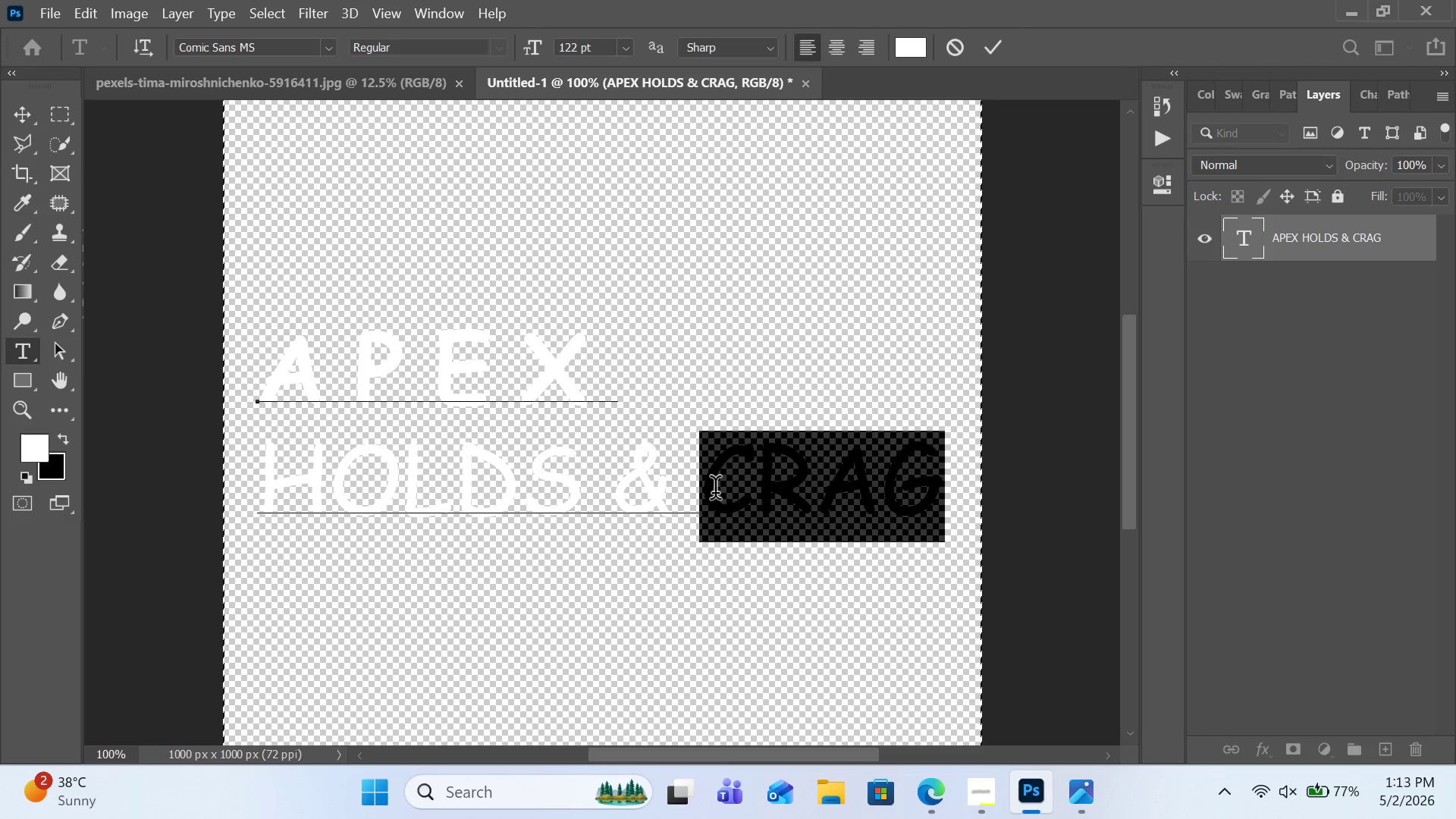 
triple_click([715, 492])
 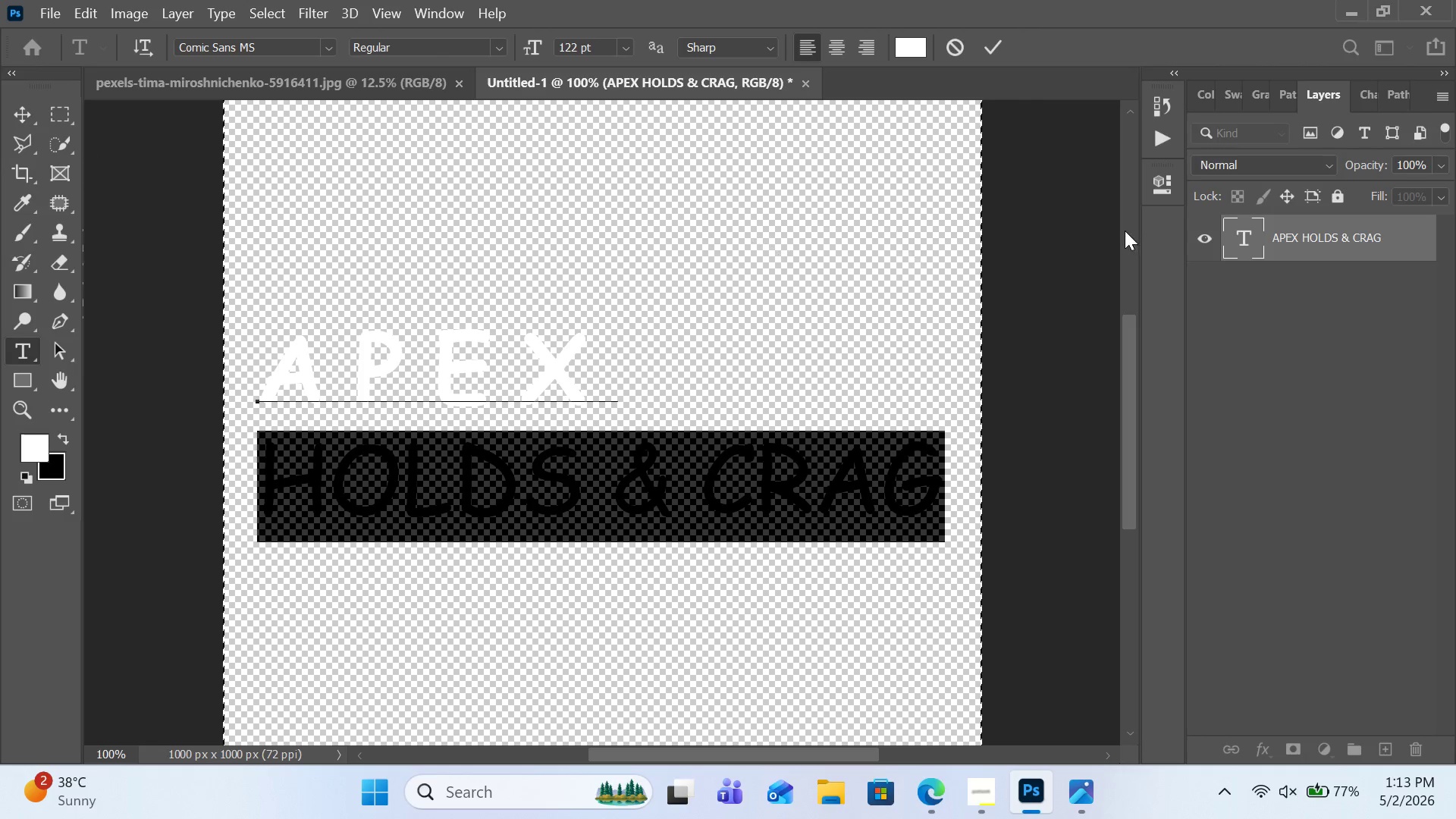 
left_click([1154, 184])
 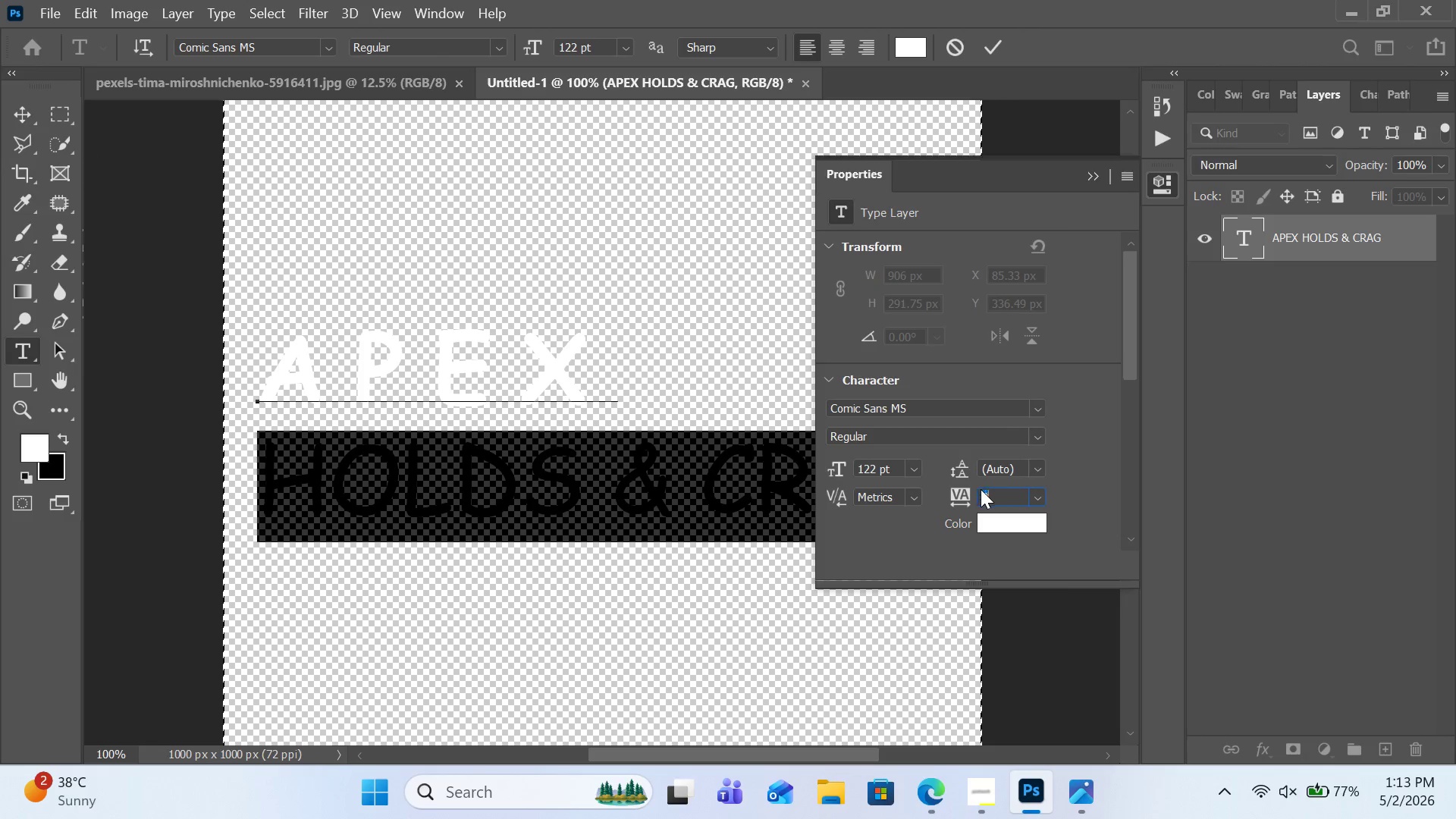 
left_click_drag(start_coordinate=[960, 493], to_coordinate=[965, 495])
 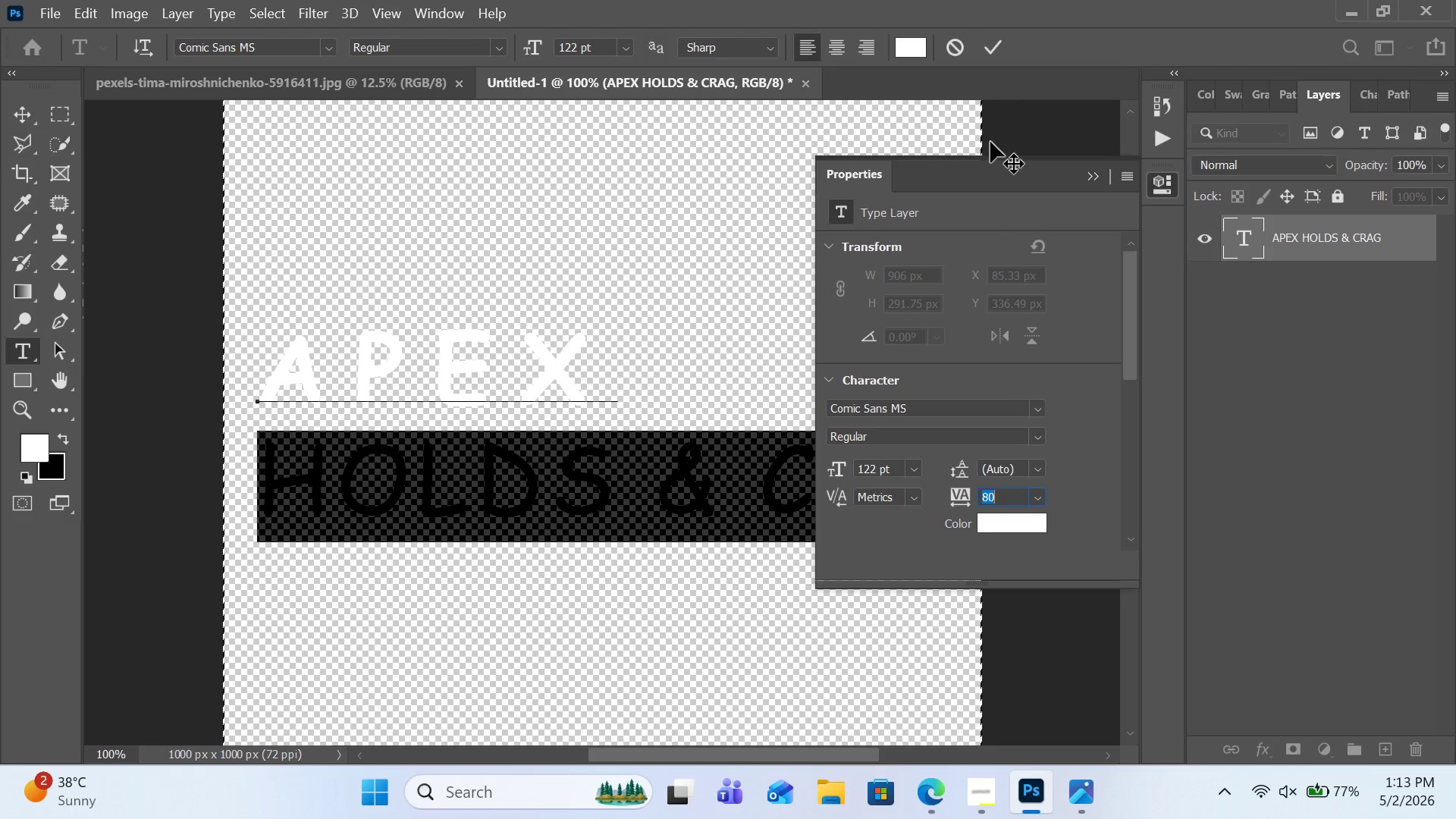 
left_click([996, 45])
 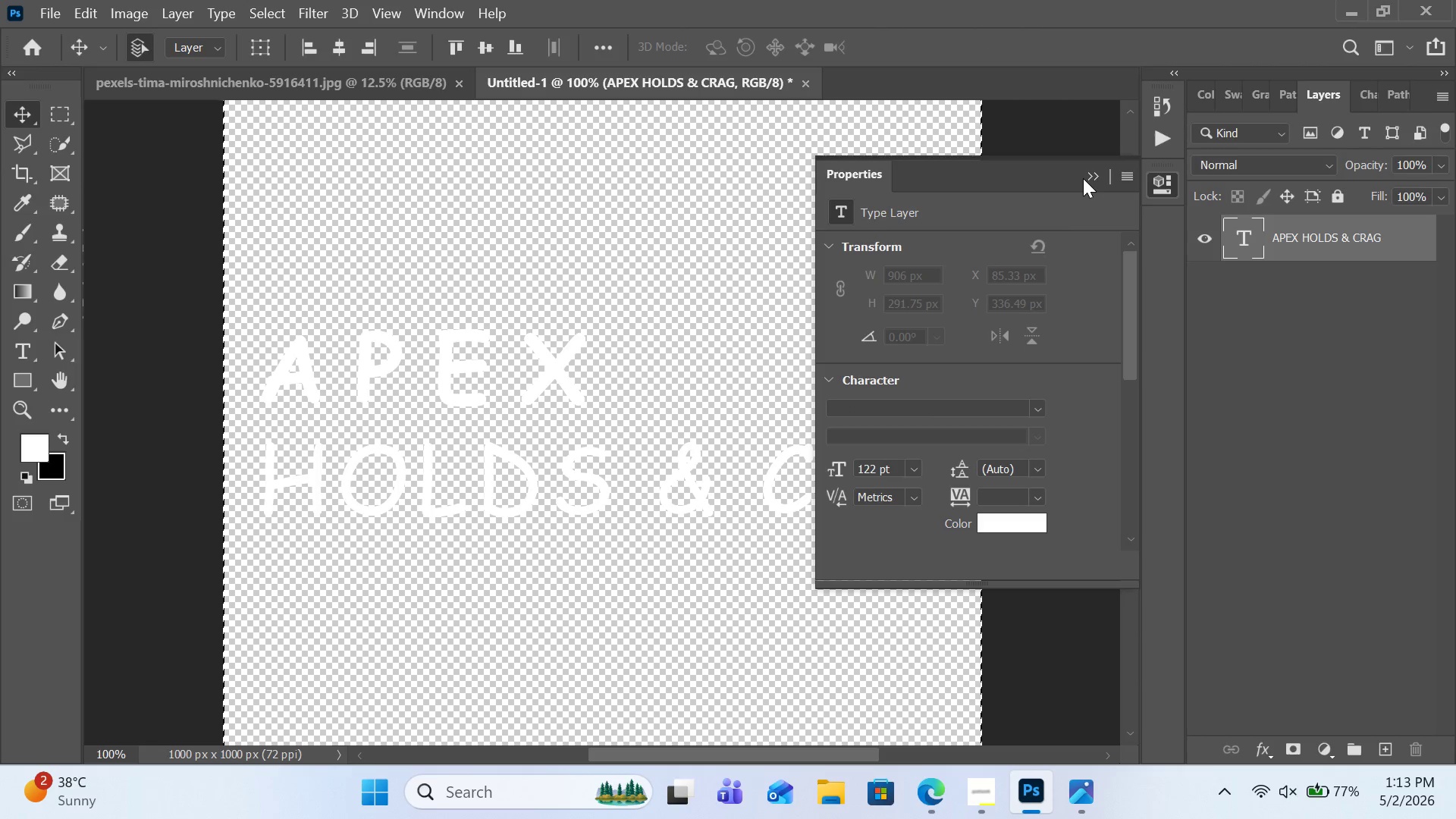 
double_click([1088, 178])
 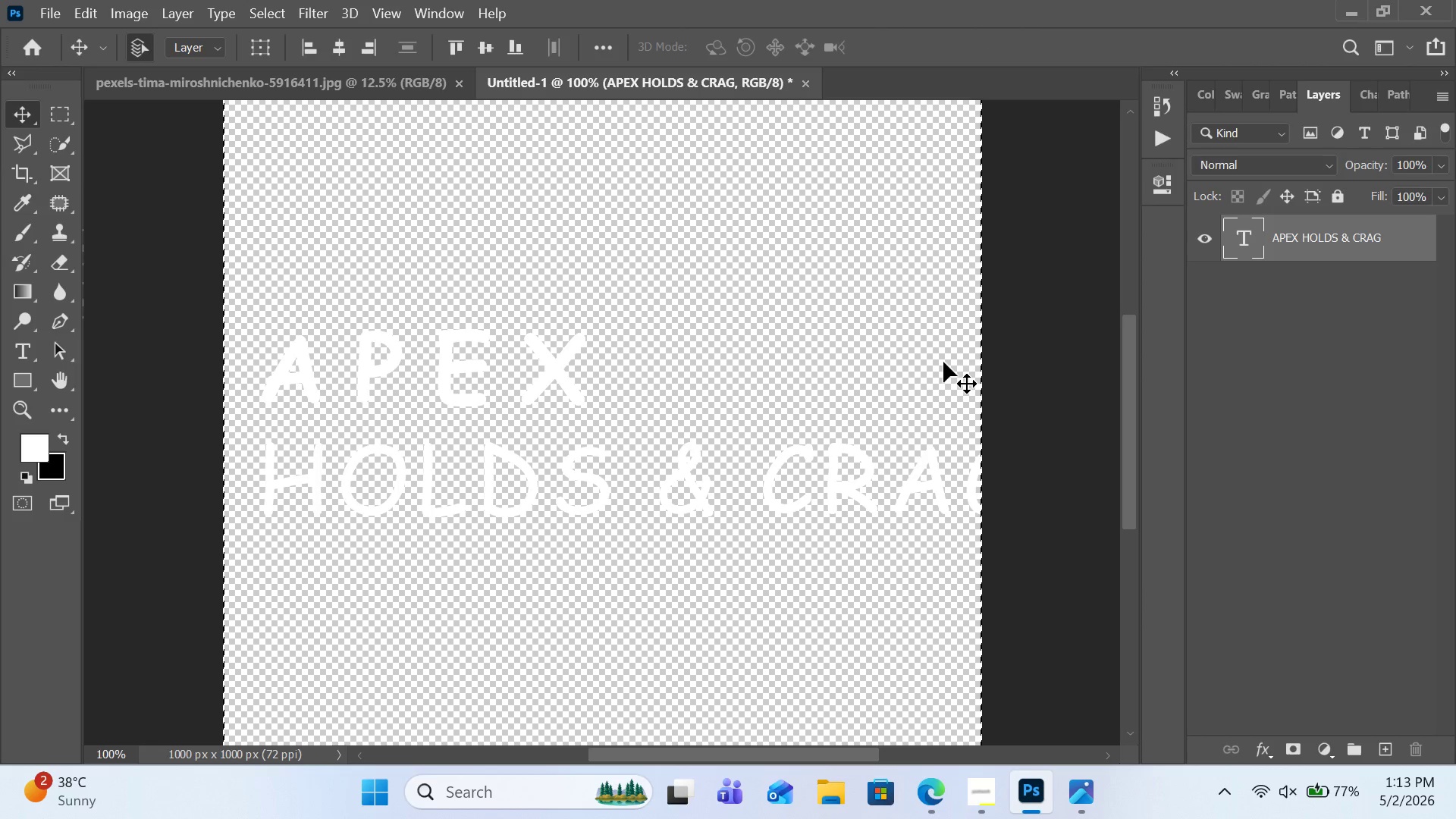 
key(Control+T)
 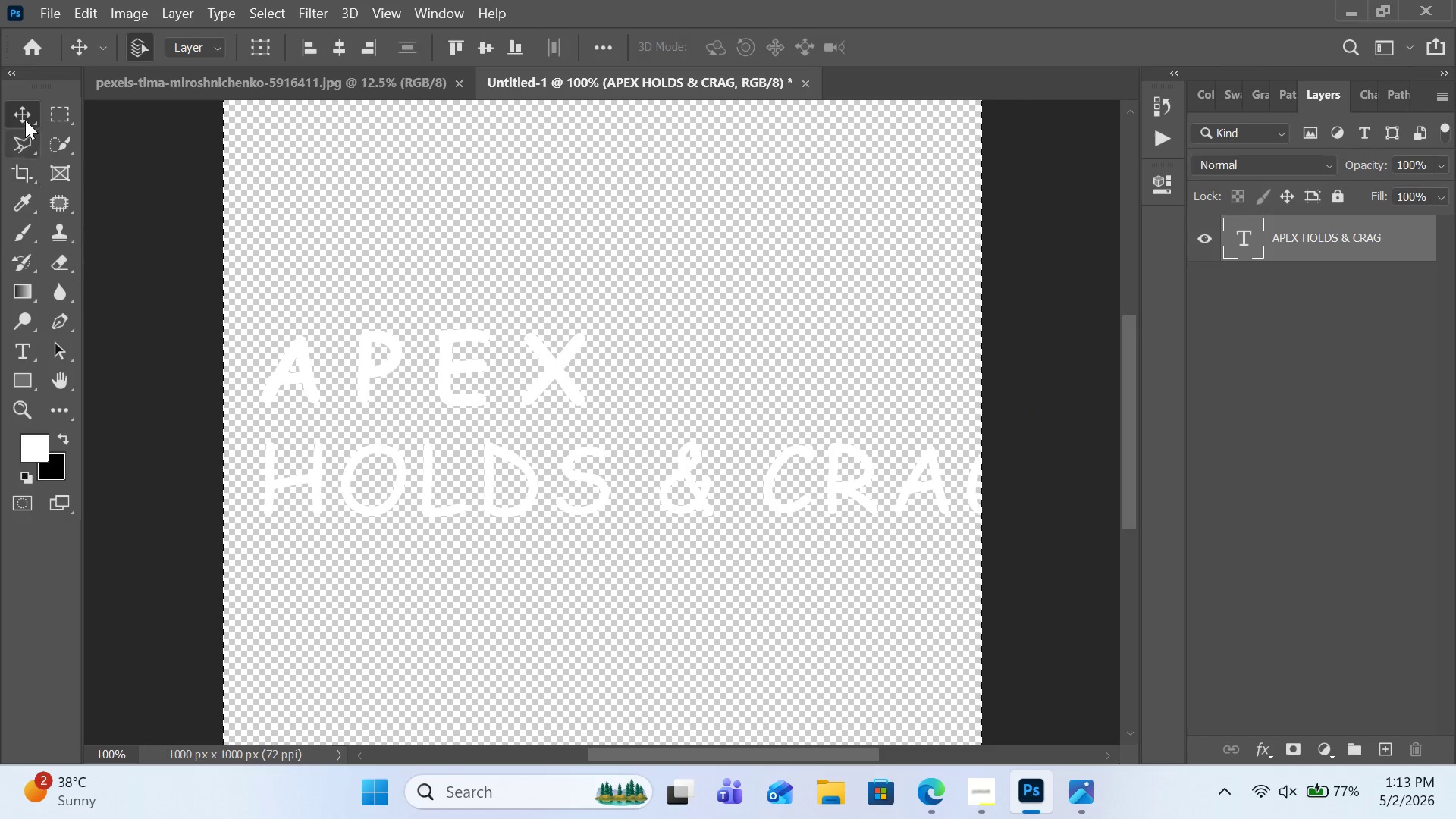 
left_click([30, 171])
 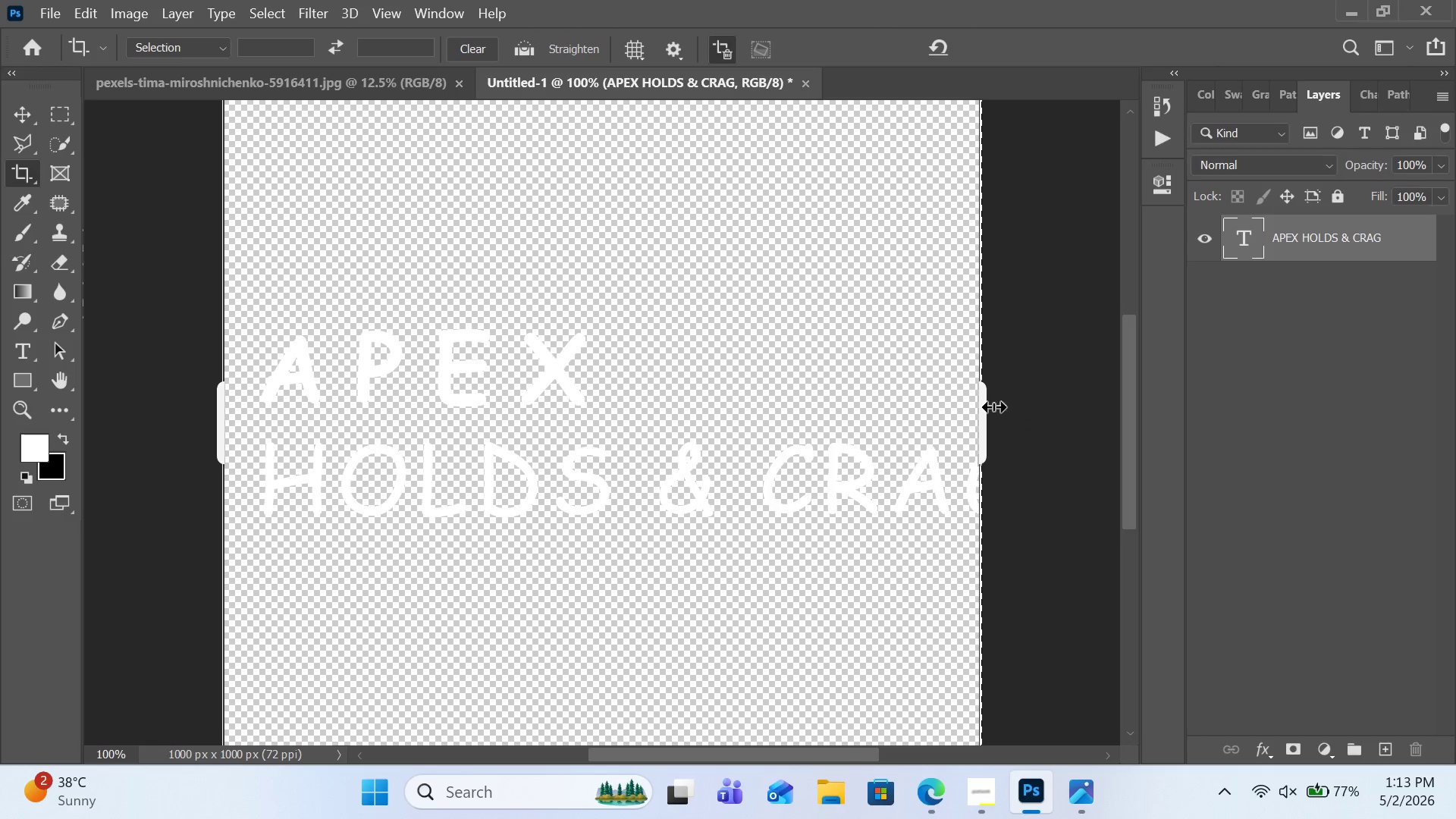 
left_click_drag(start_coordinate=[989, 408], to_coordinate=[1029, 408])
 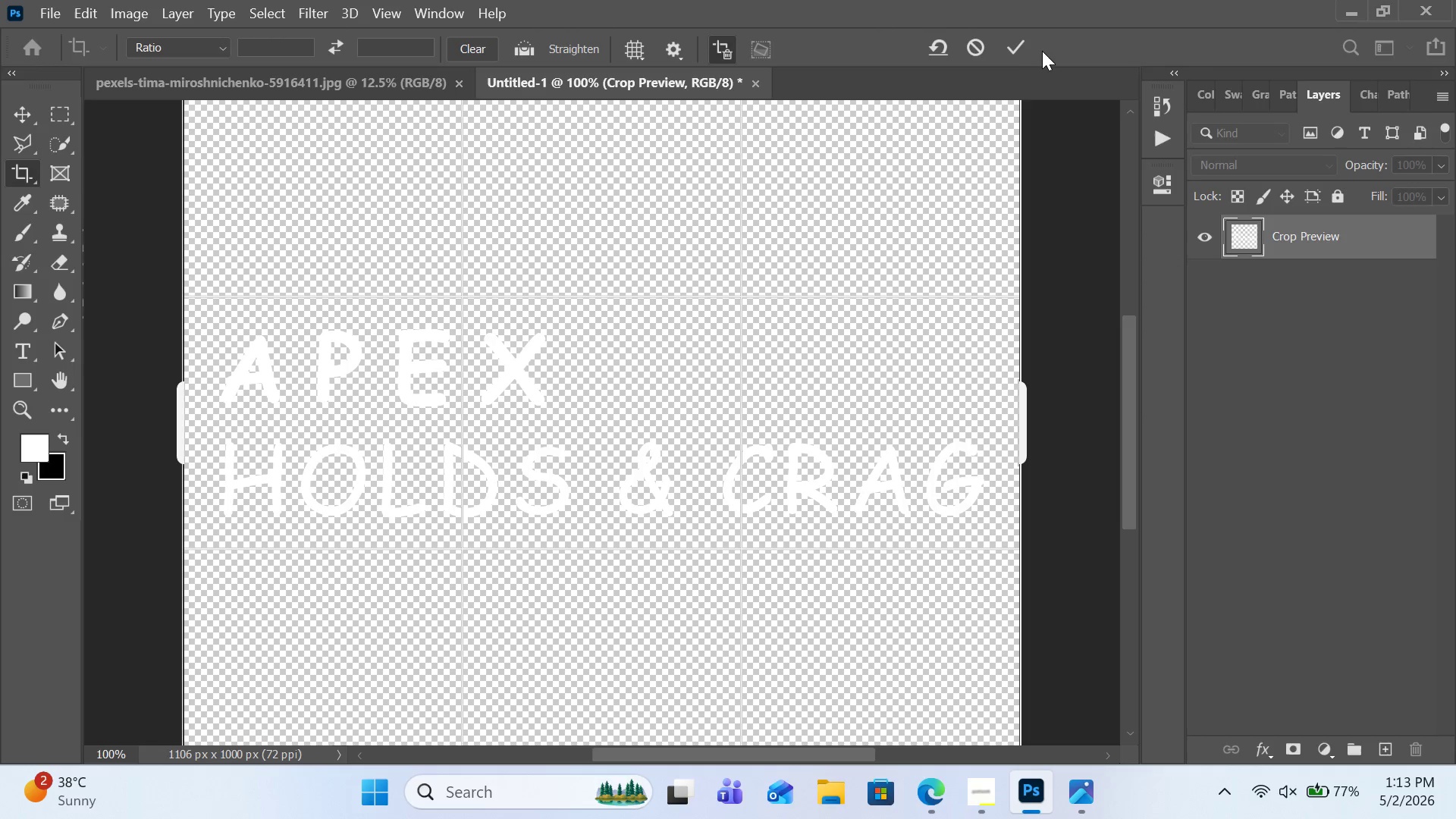 
left_click([1021, 48])
 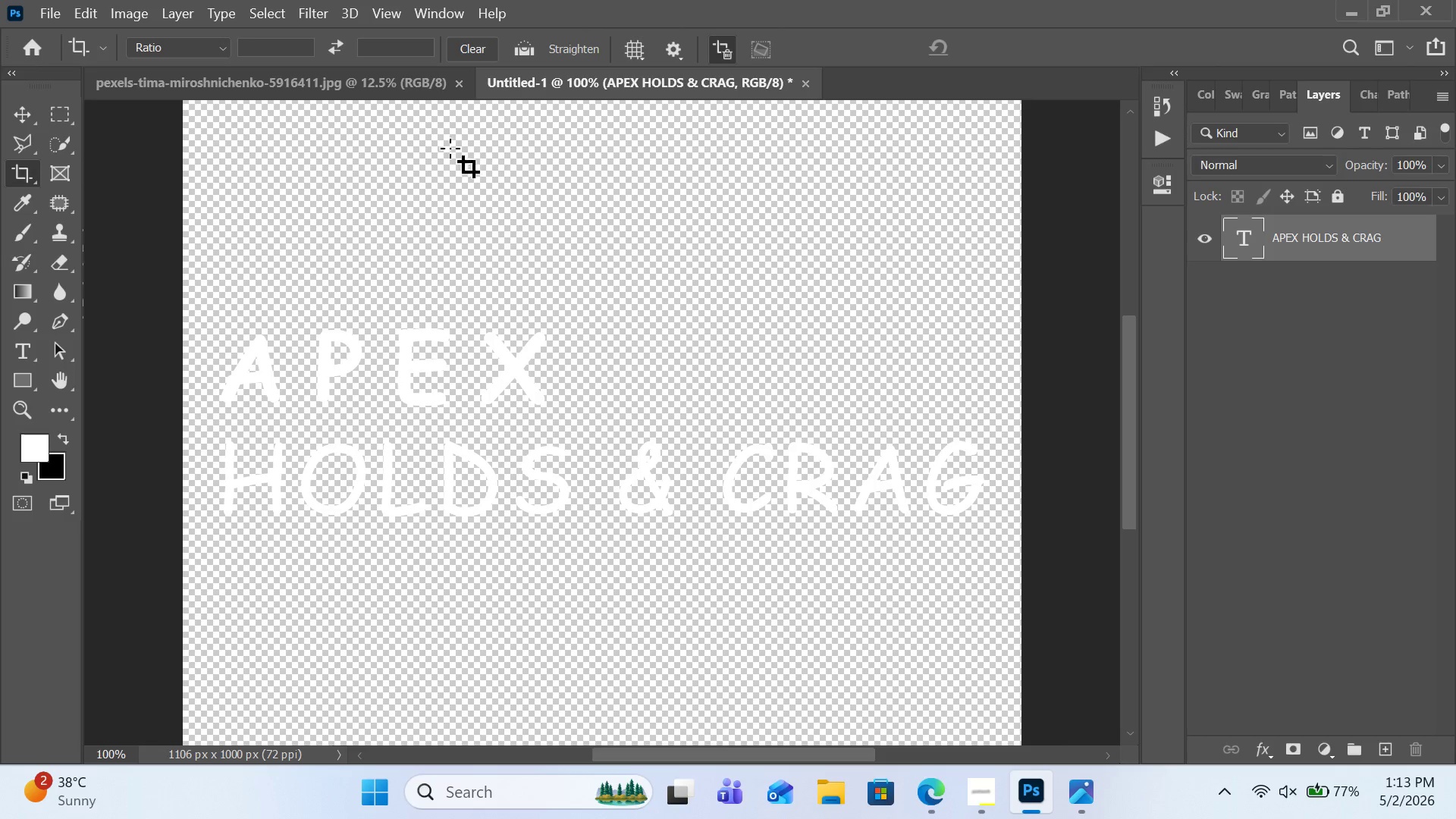 
key(Control+A)
 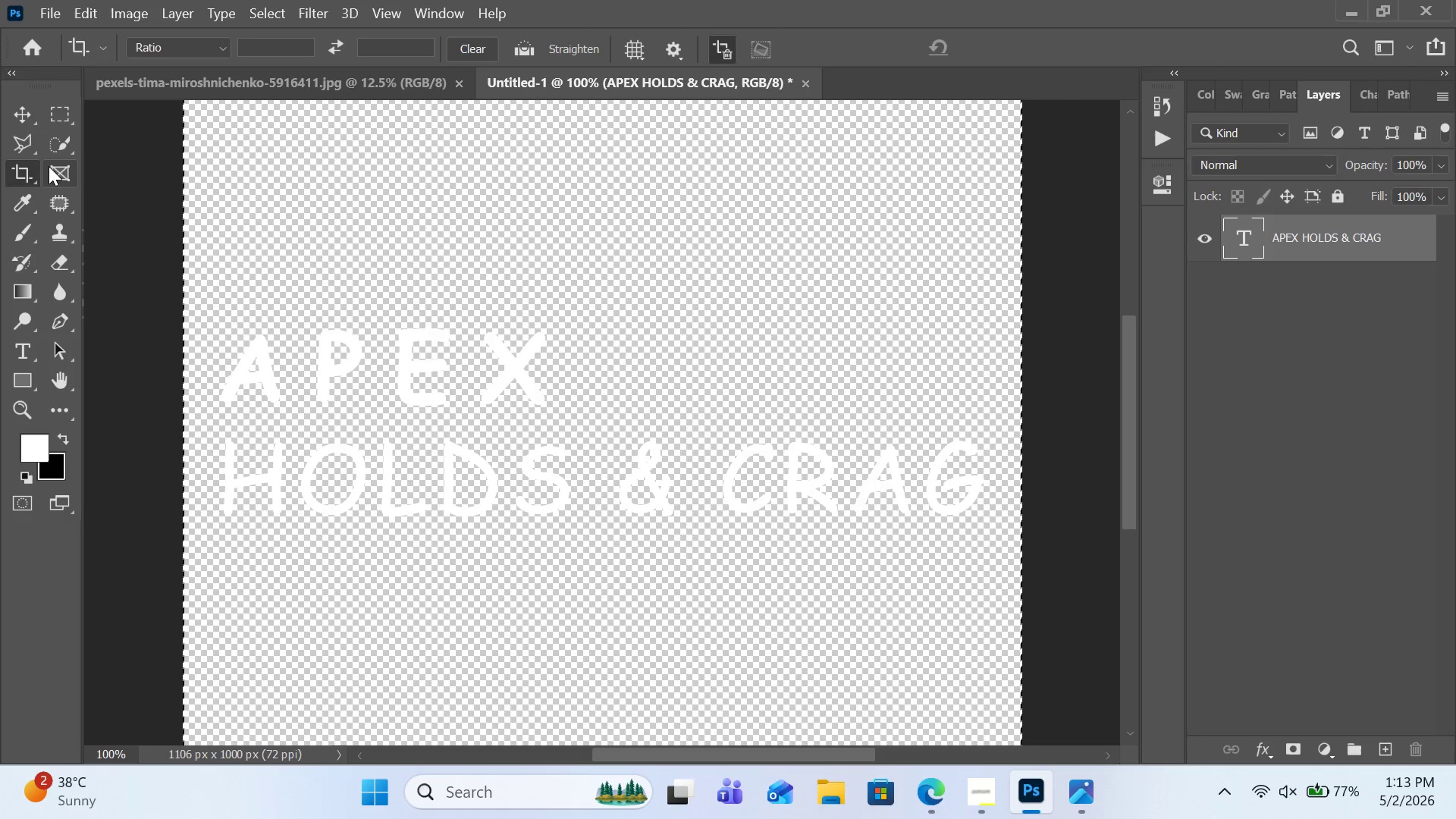 
left_click([21, 110])
 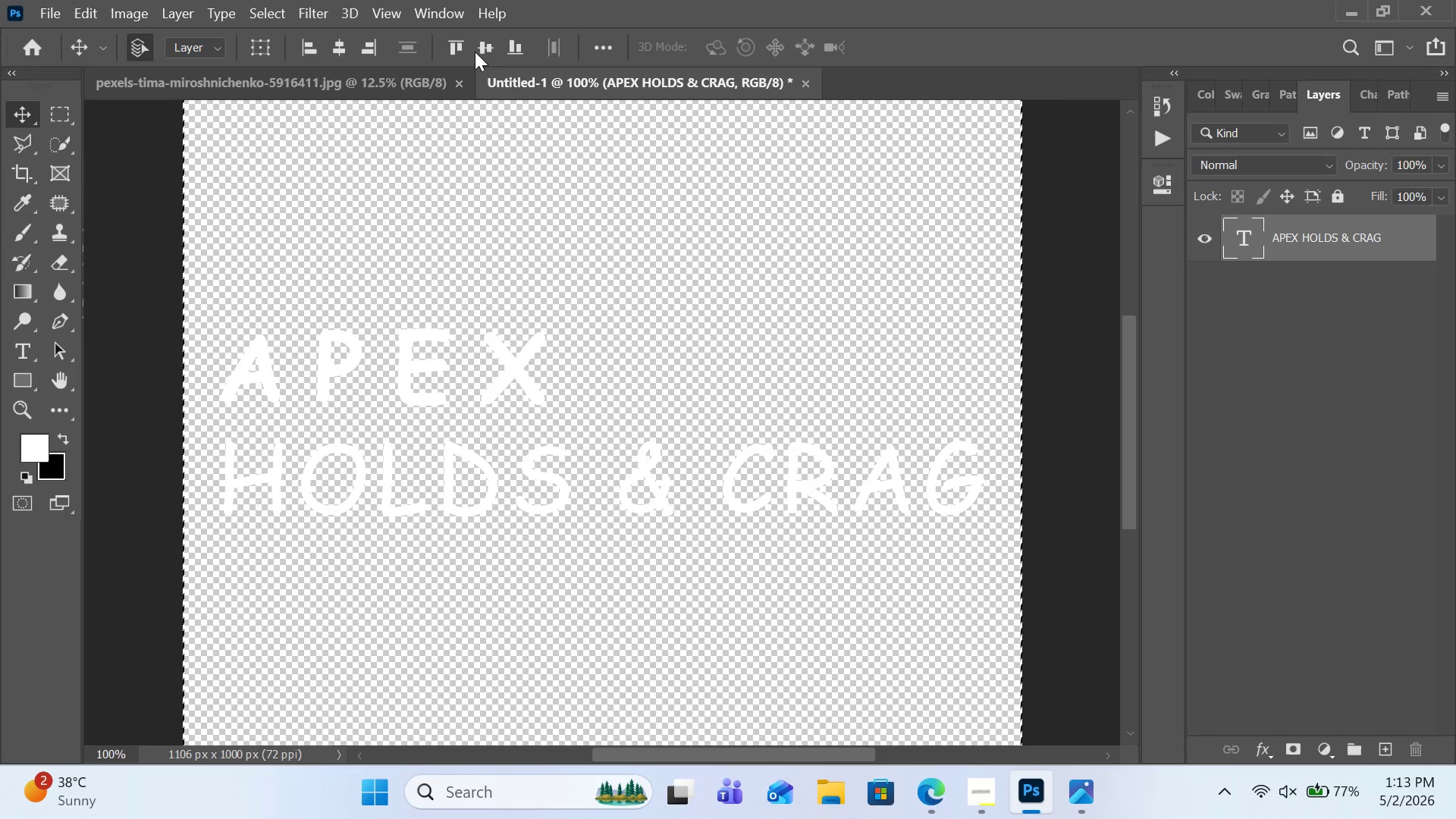 
left_click([475, 47])
 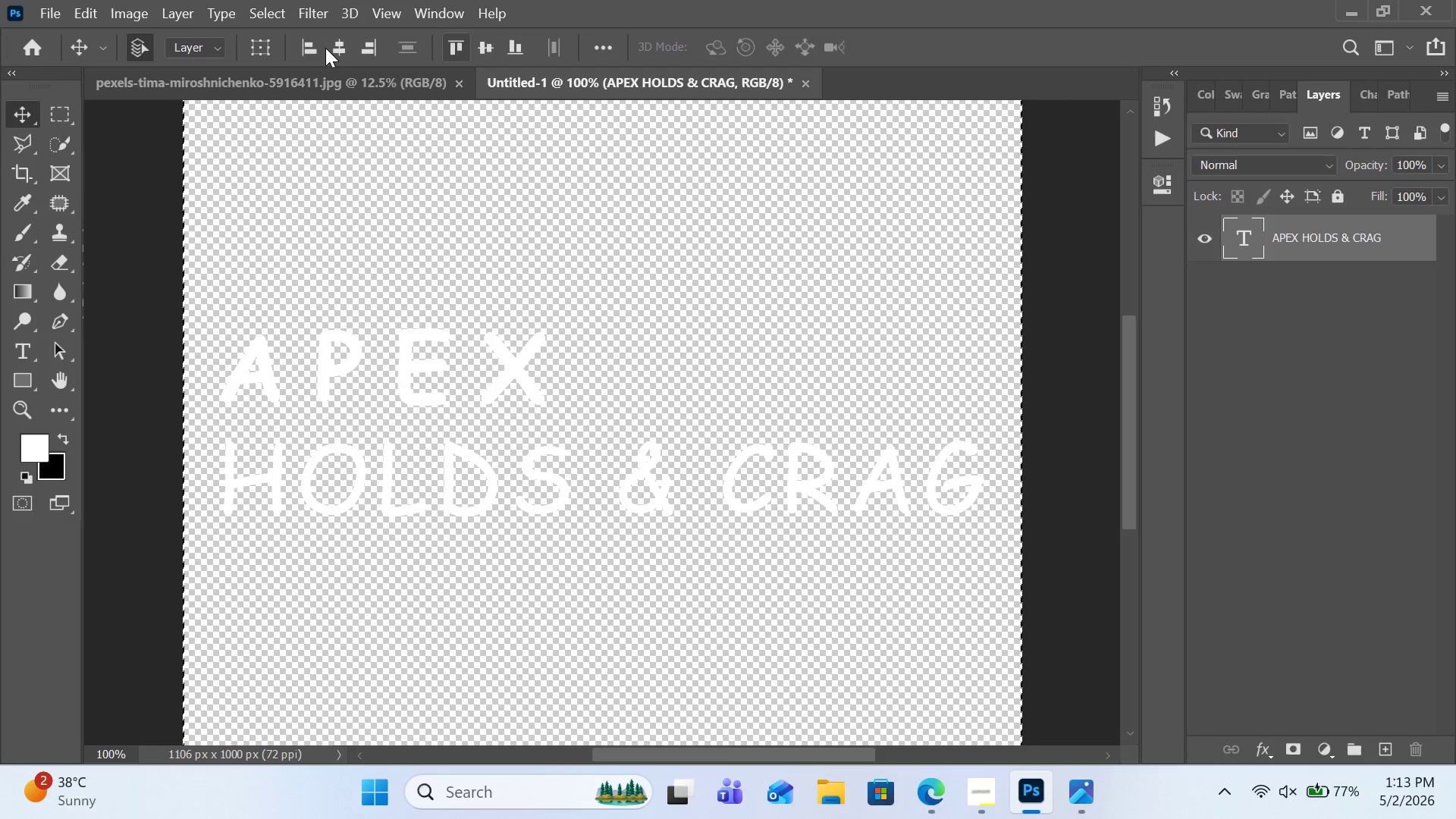 
left_click([325, 48])
 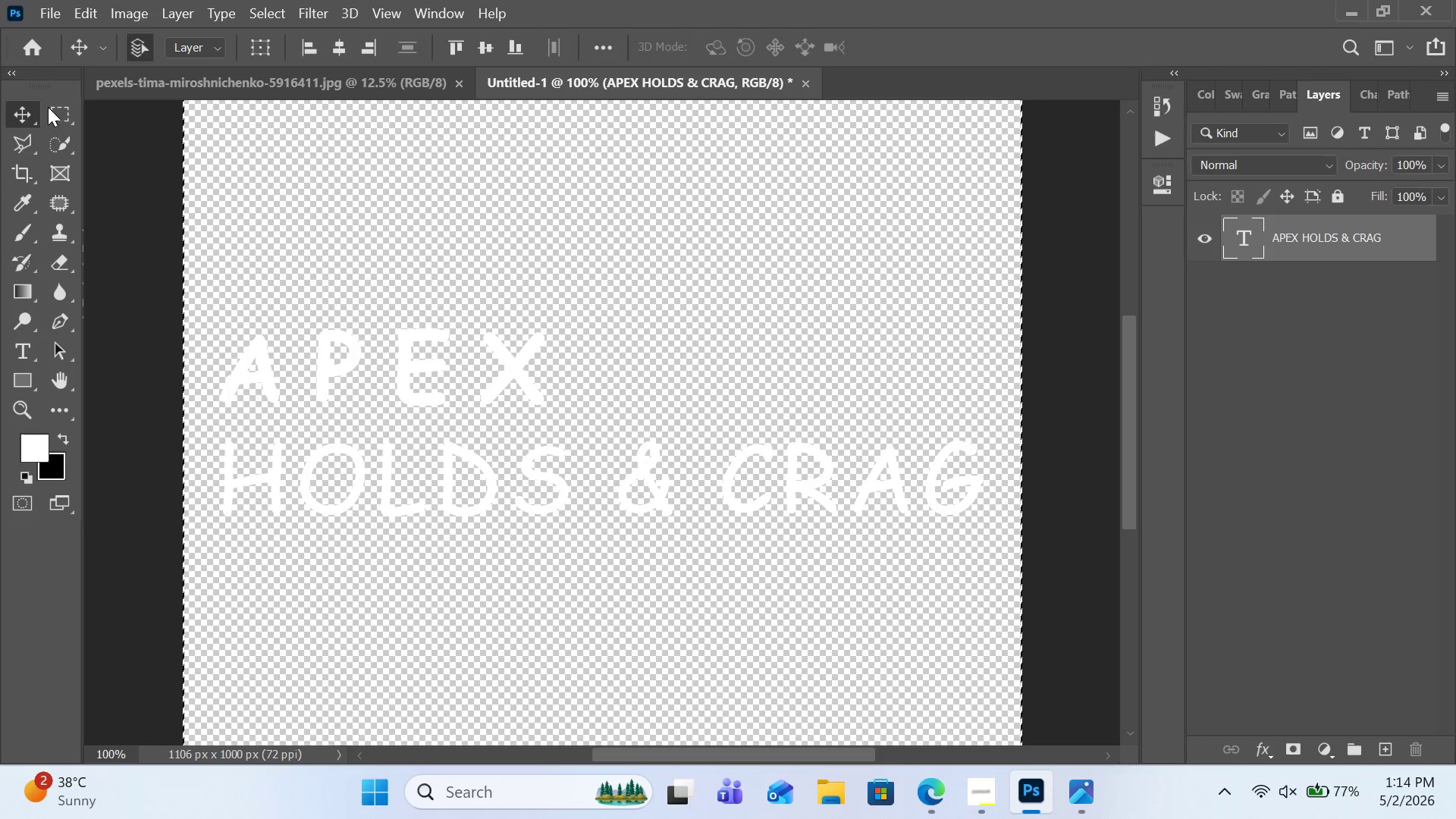 
wait(27.8)
 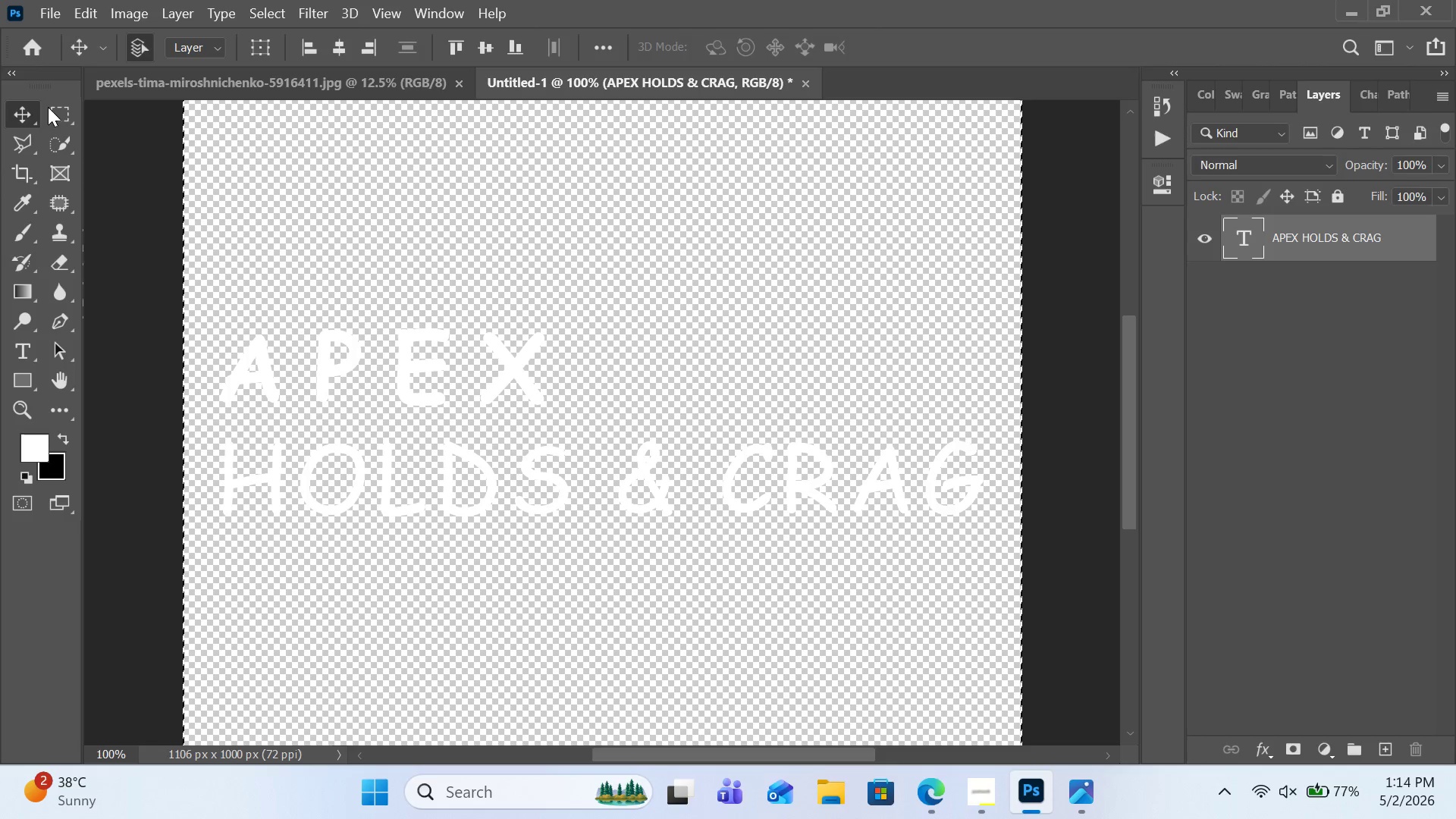 
double_click([1259, 250])
 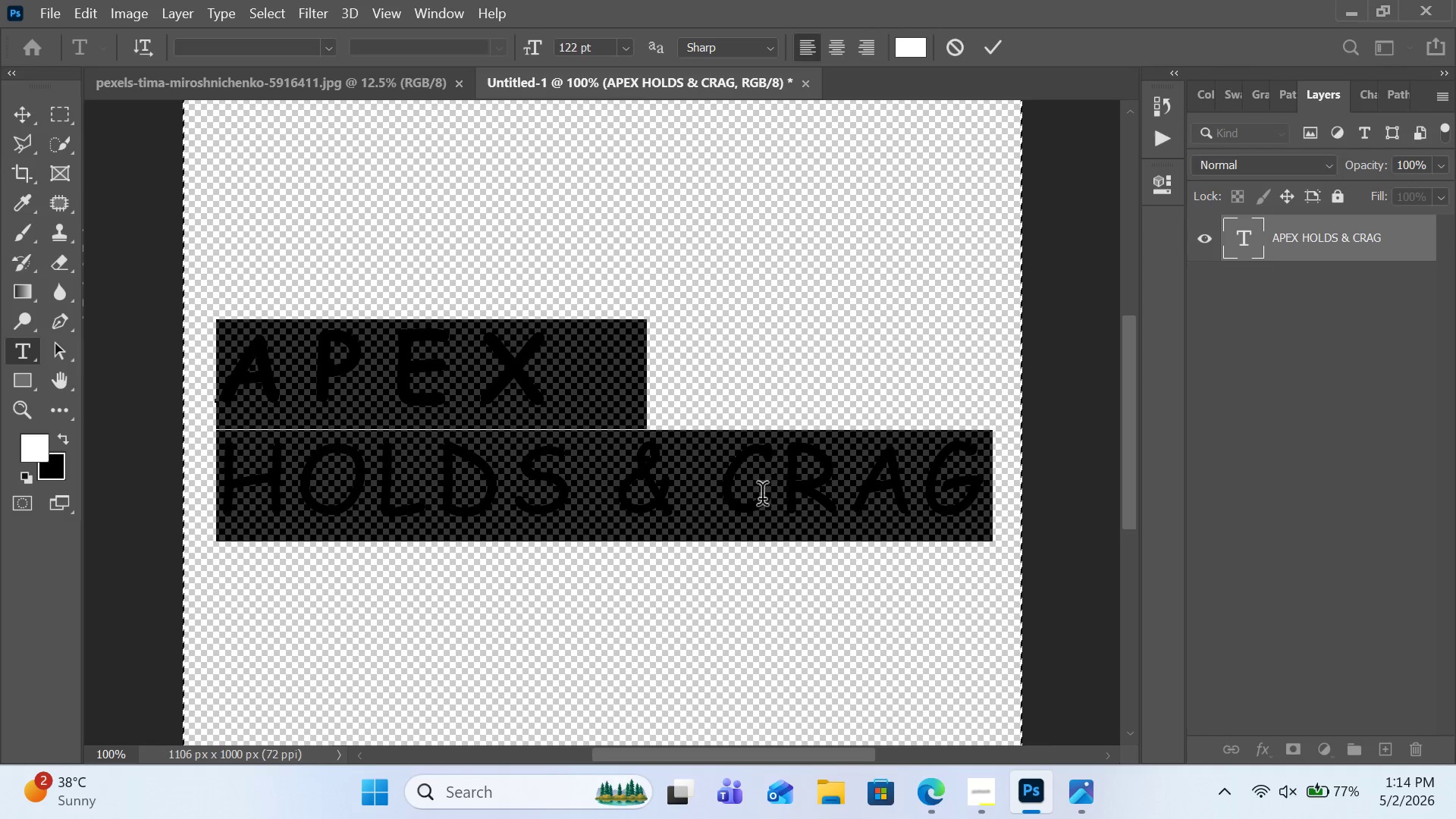 
double_click([762, 498])
 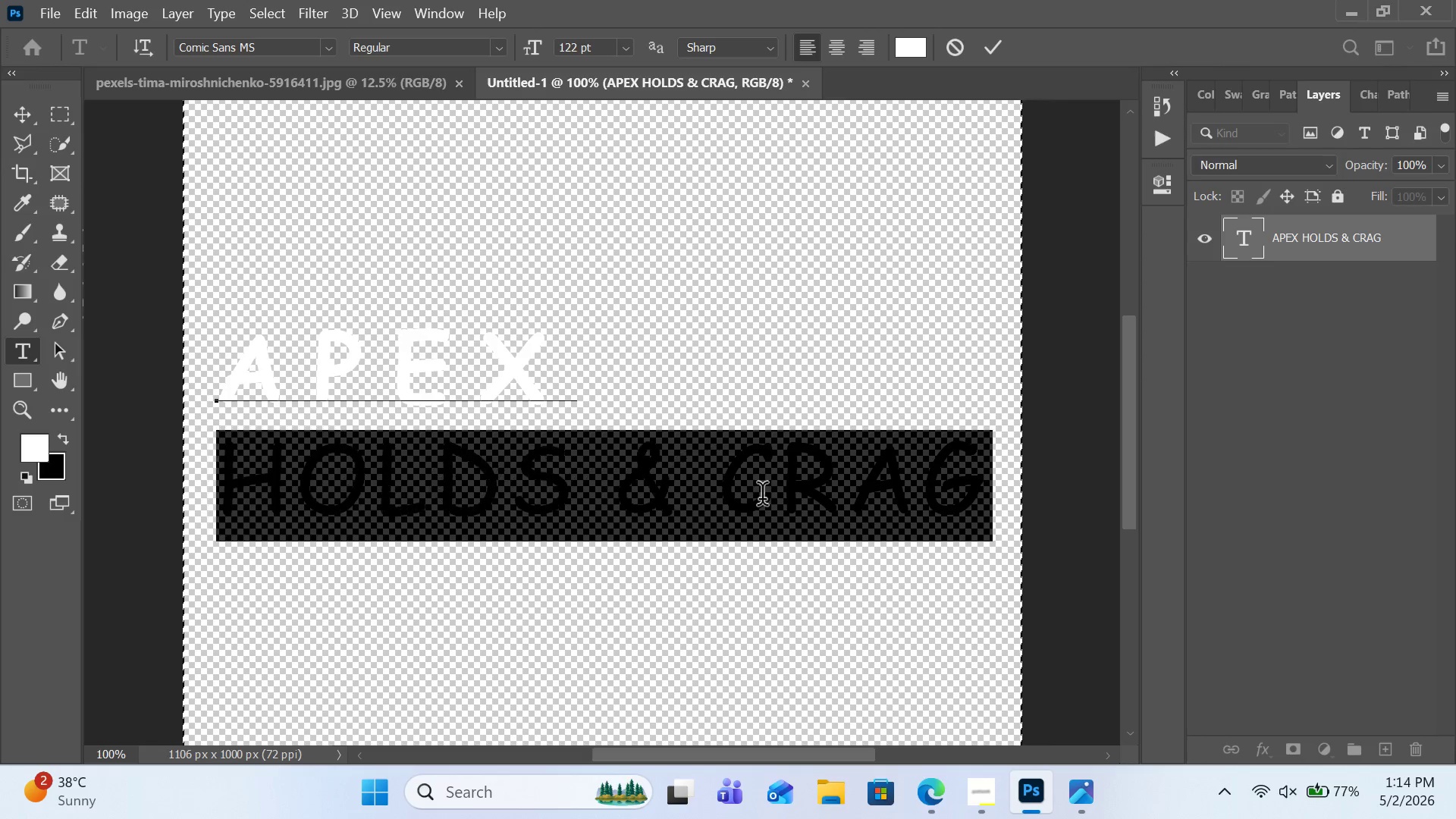 
triple_click([762, 498])
 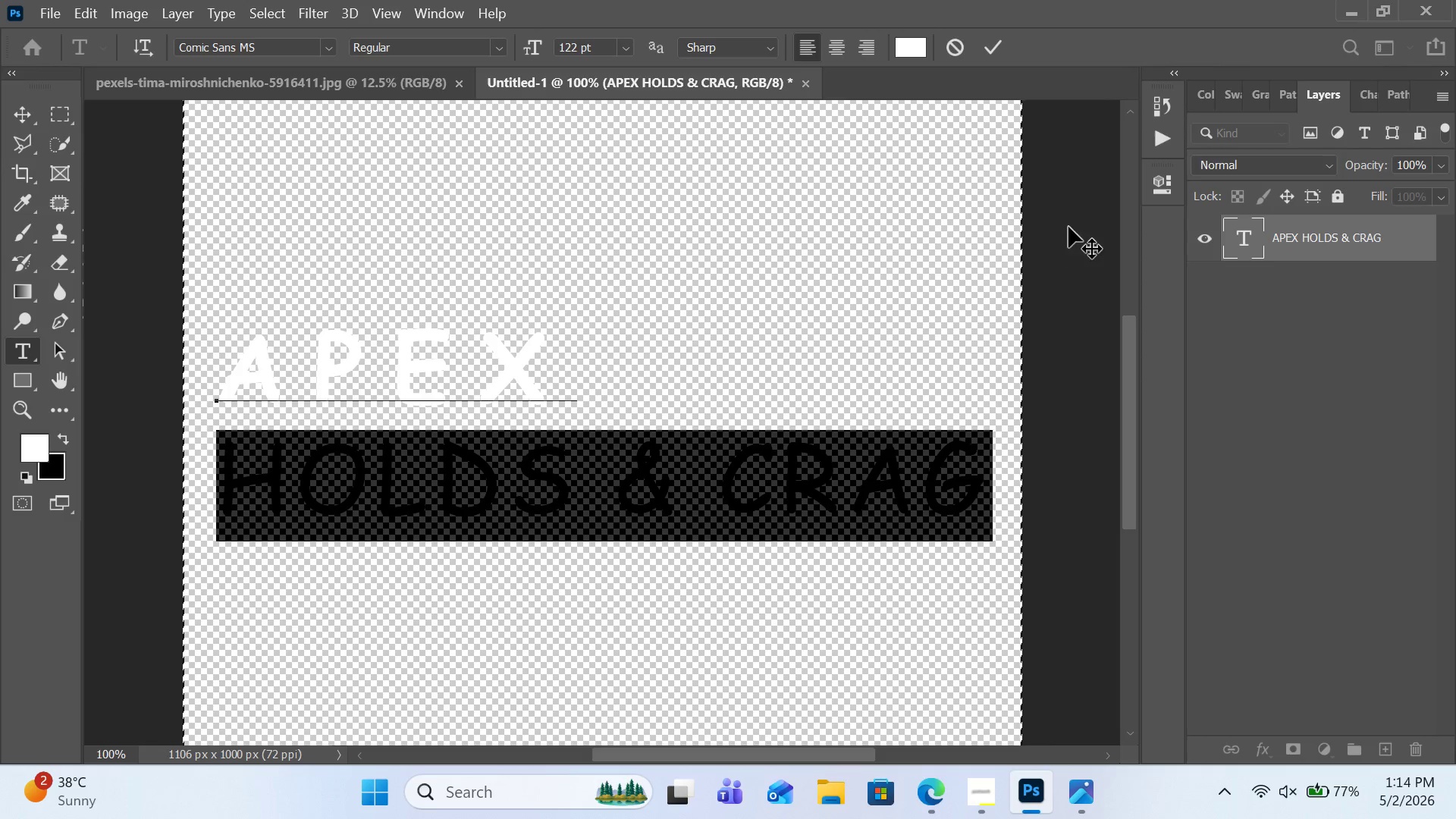 
left_click([1168, 191])
 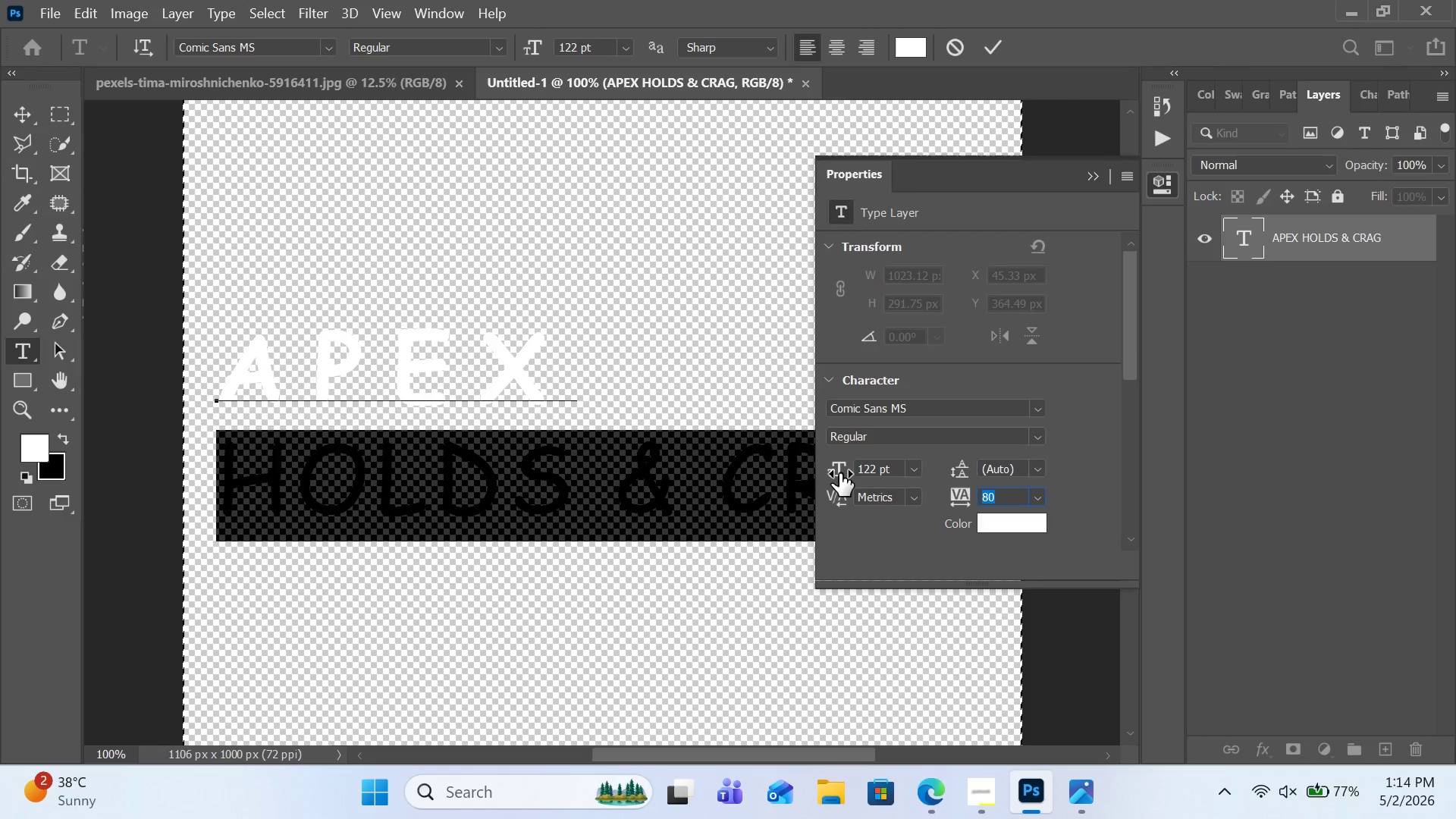 
left_click_drag(start_coordinate=[839, 473], to_coordinate=[836, 475])
 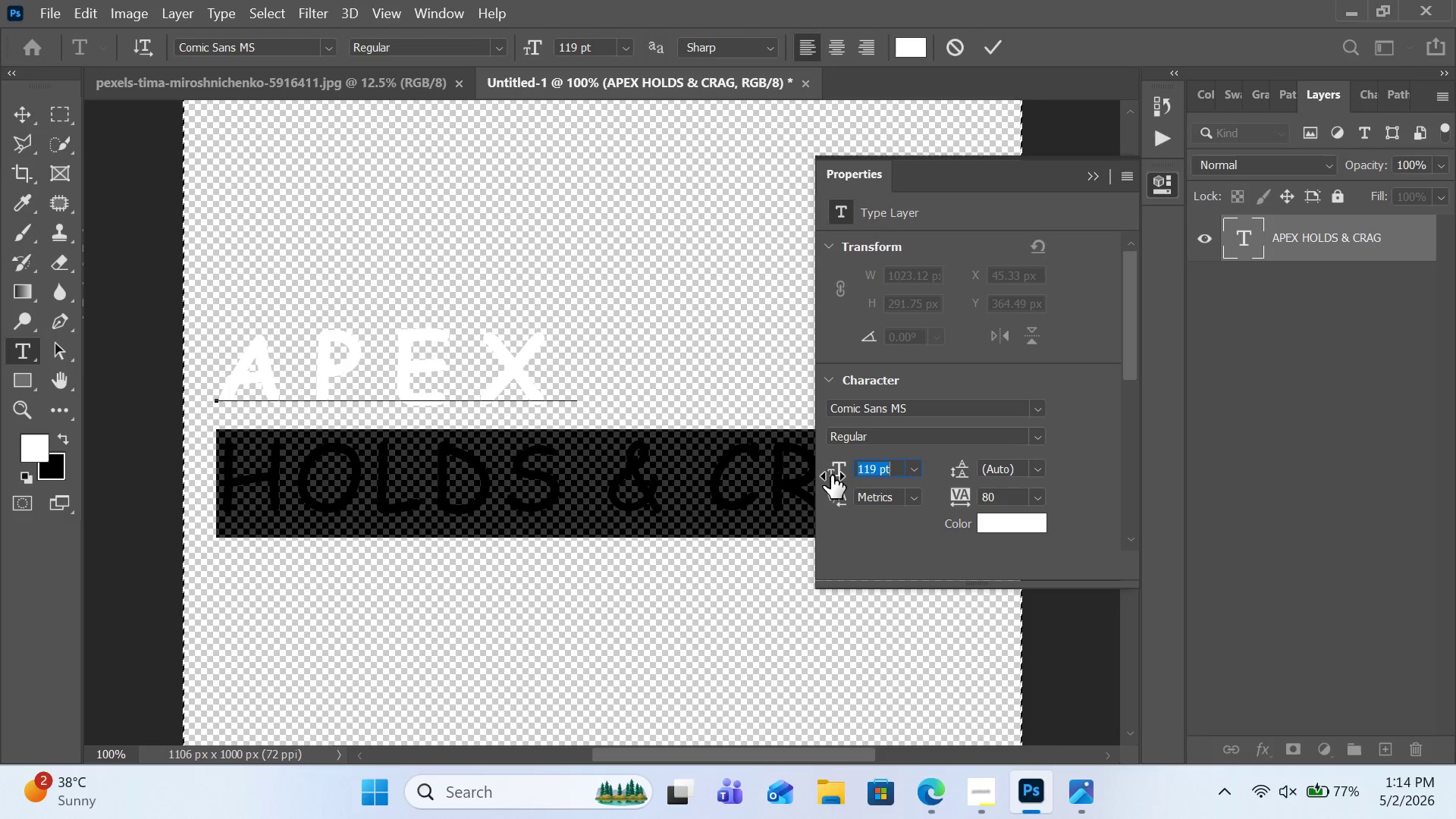 
left_click([835, 475])
 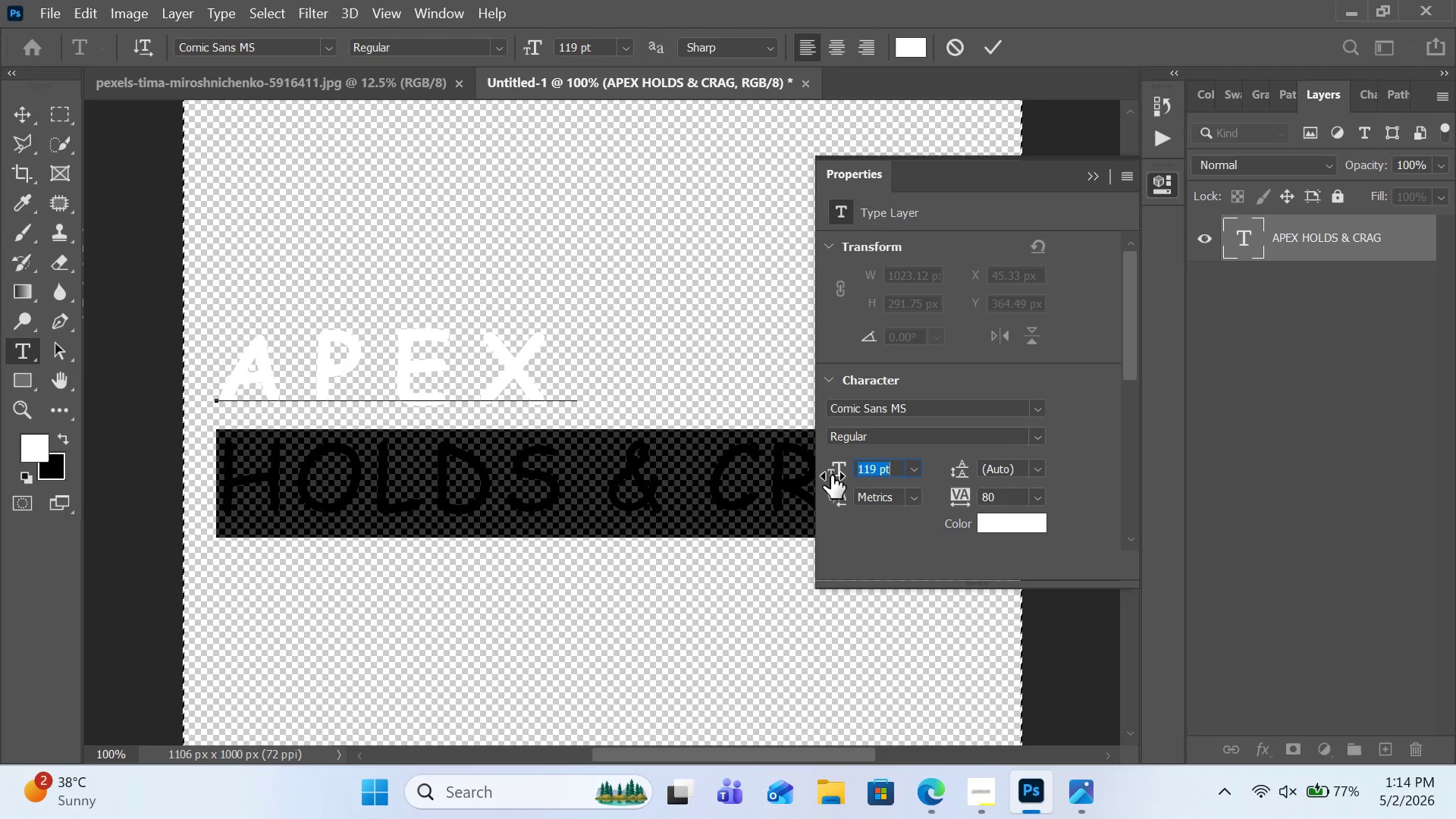 
left_click_drag(start_coordinate=[833, 475], to_coordinate=[829, 477])
 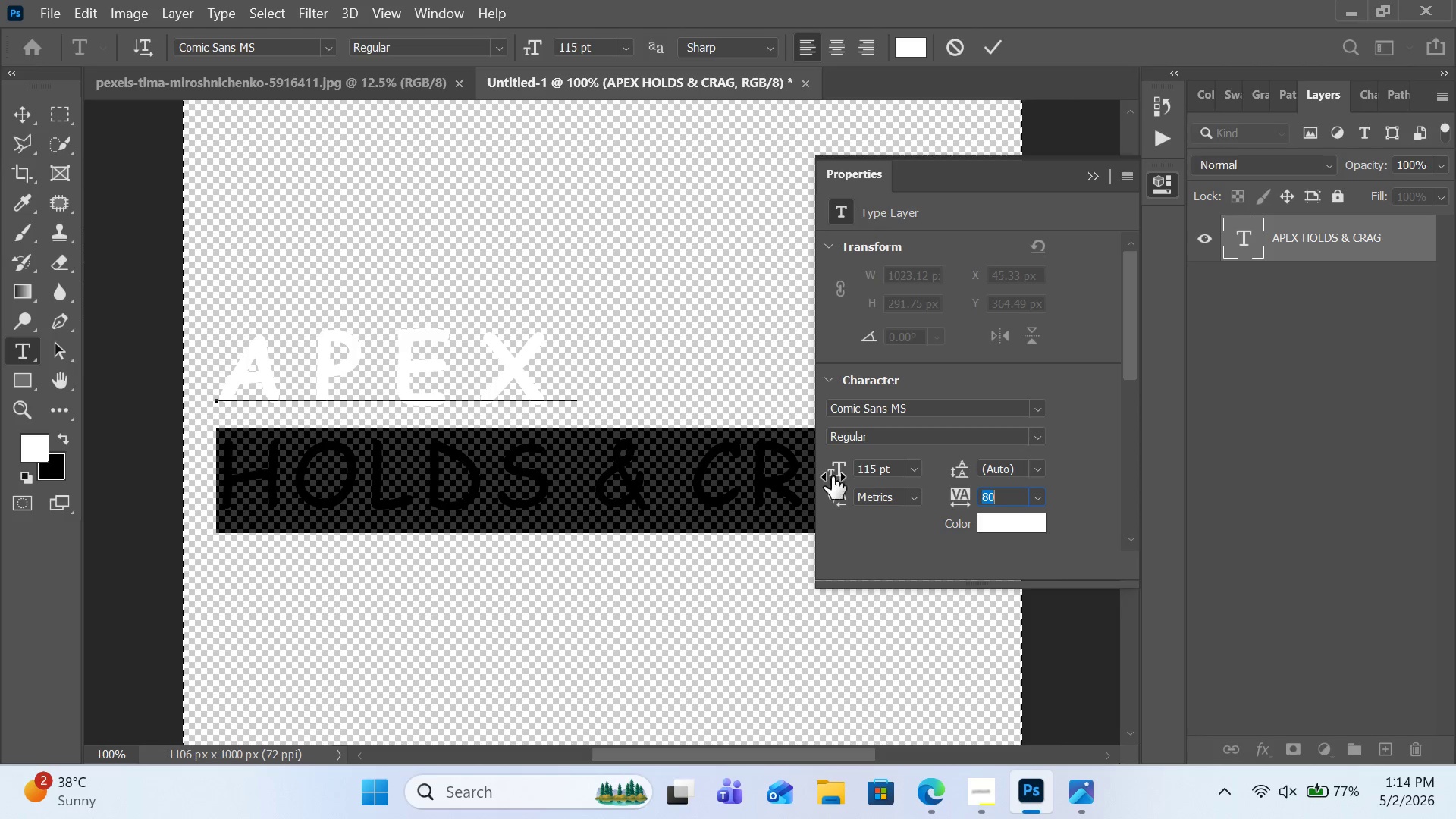 
triple_click([828, 477])
 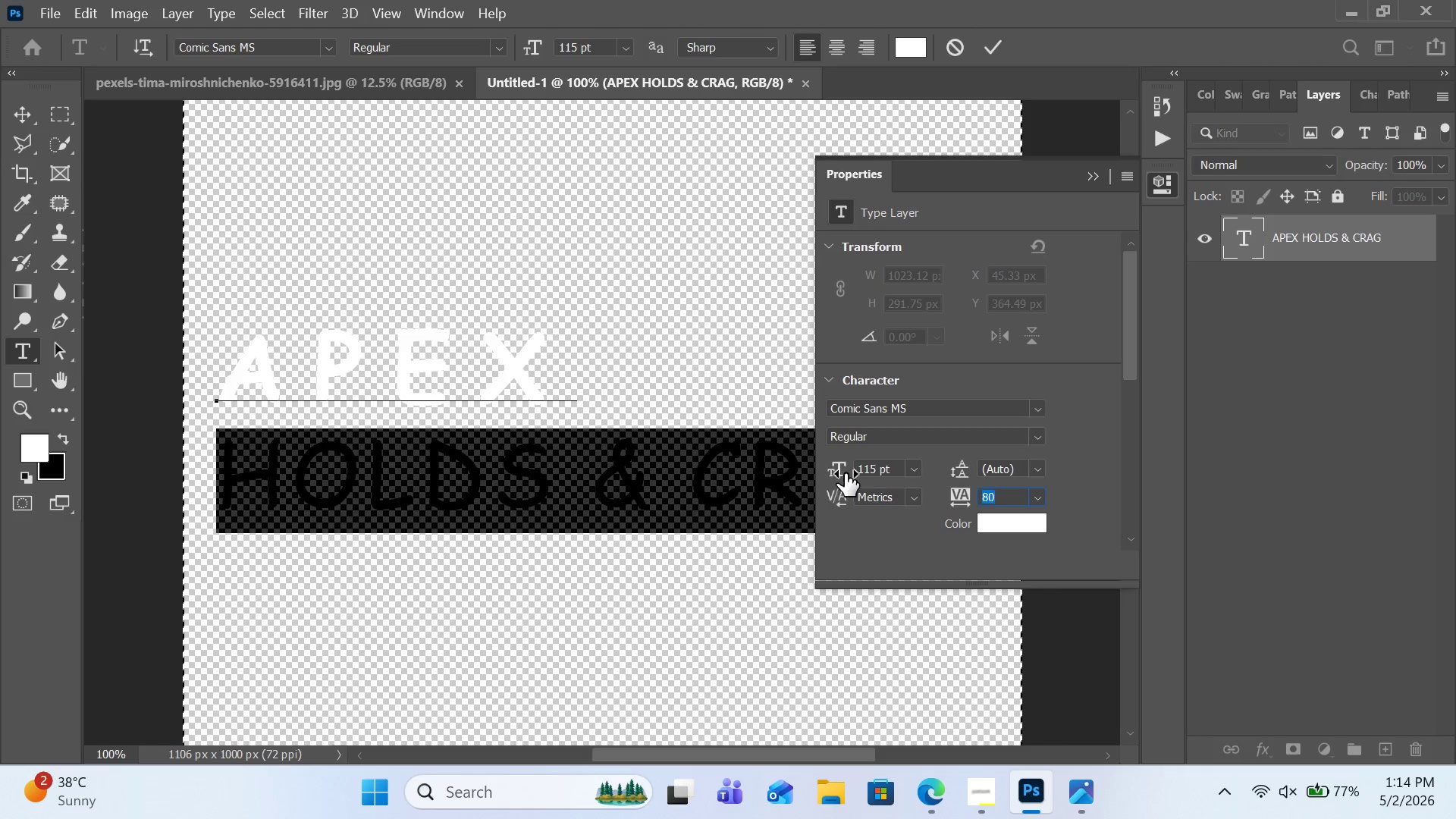 
left_click_drag(start_coordinate=[845, 473], to_coordinate=[783, 482])
 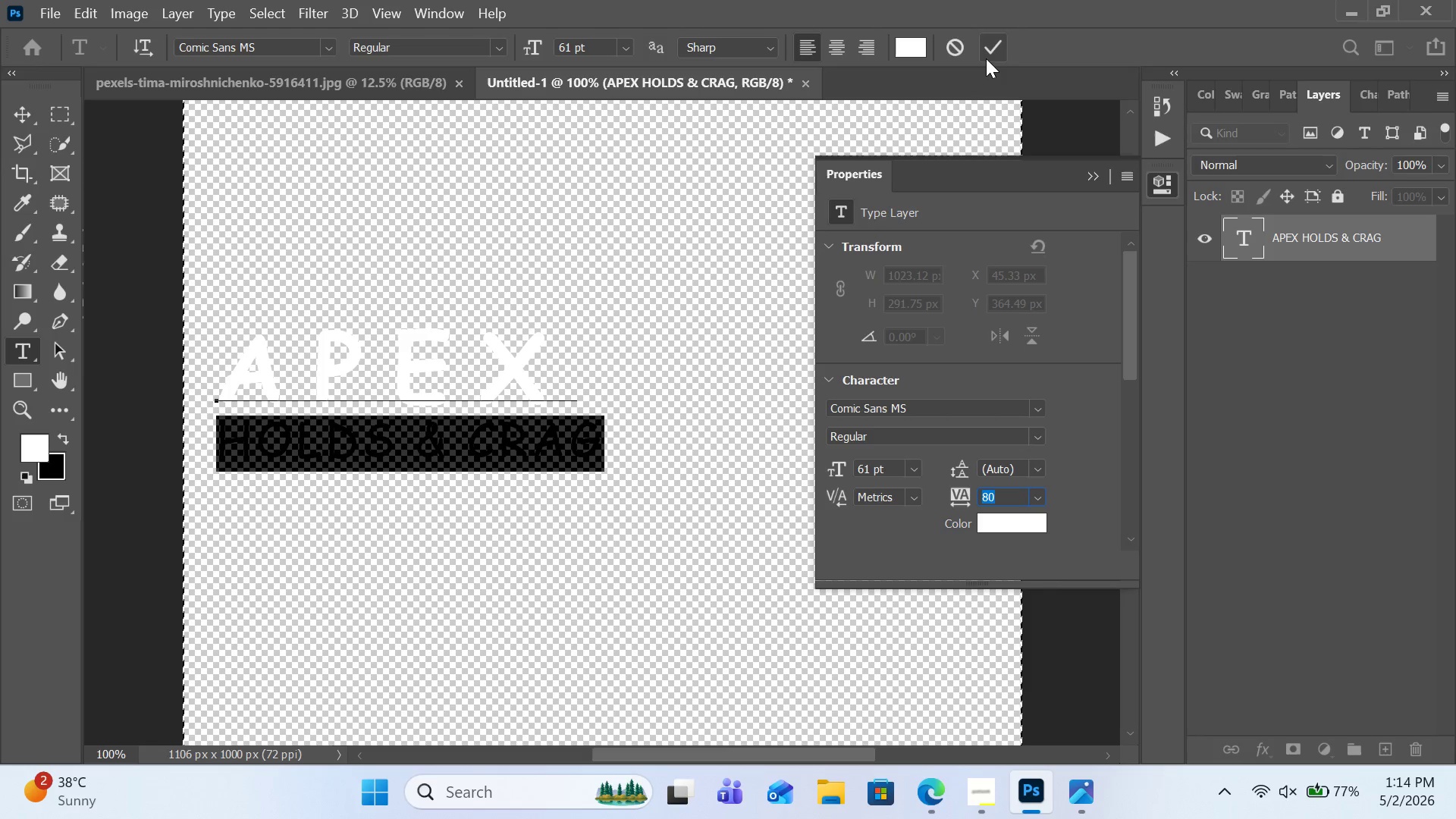 
left_click([986, 57])
 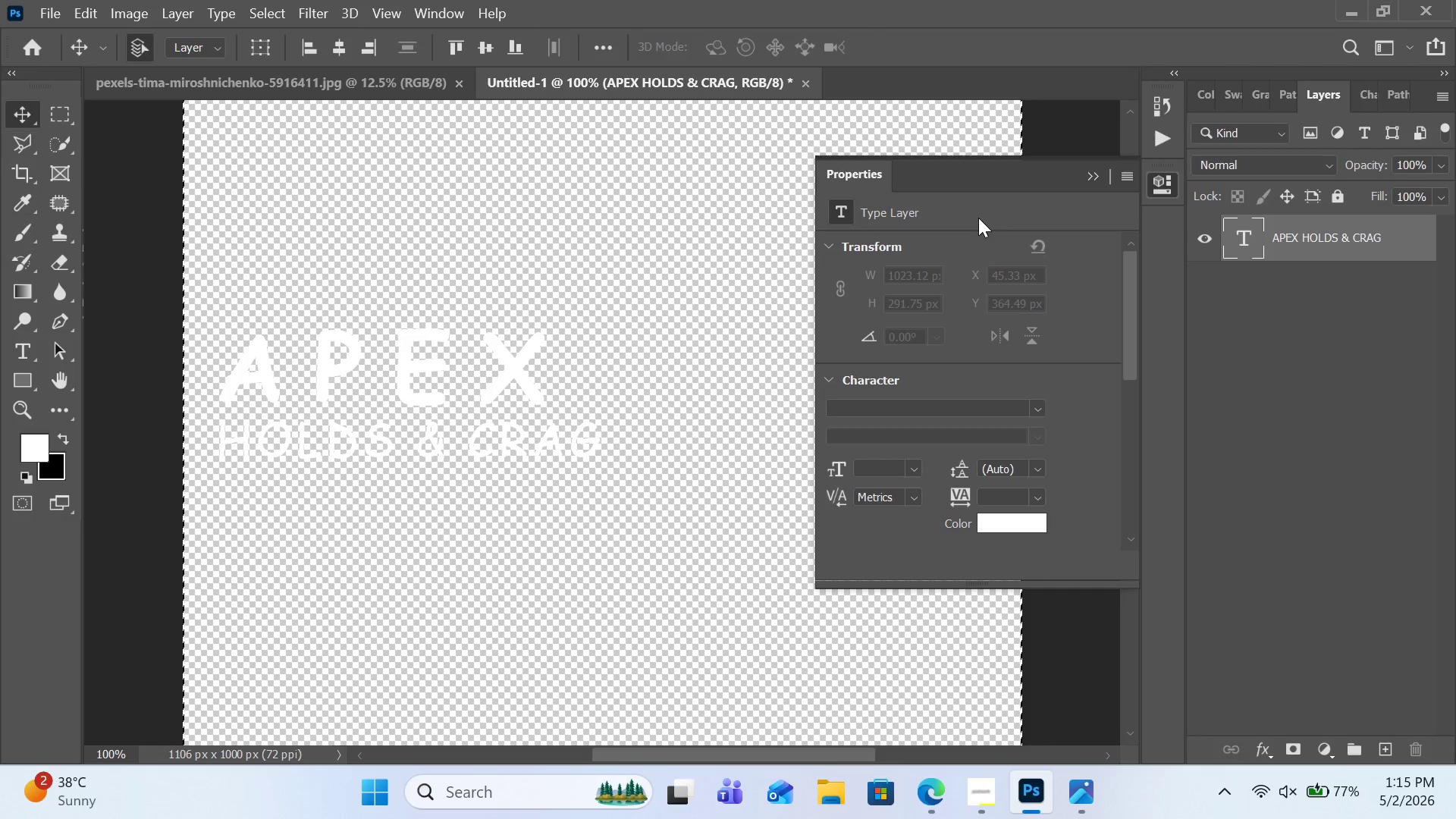 
wait(49.08)
 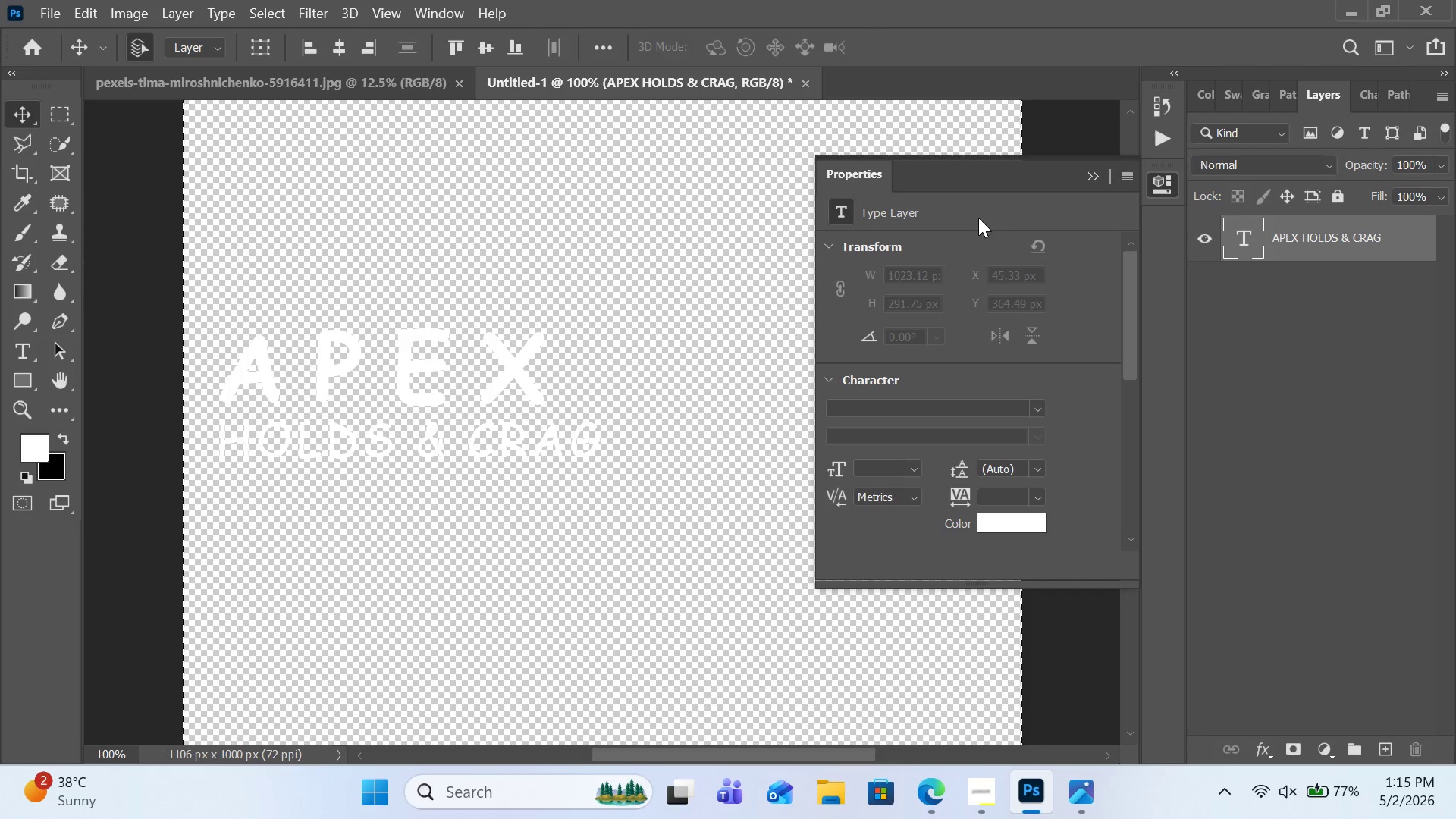 
left_click([1095, 177])
 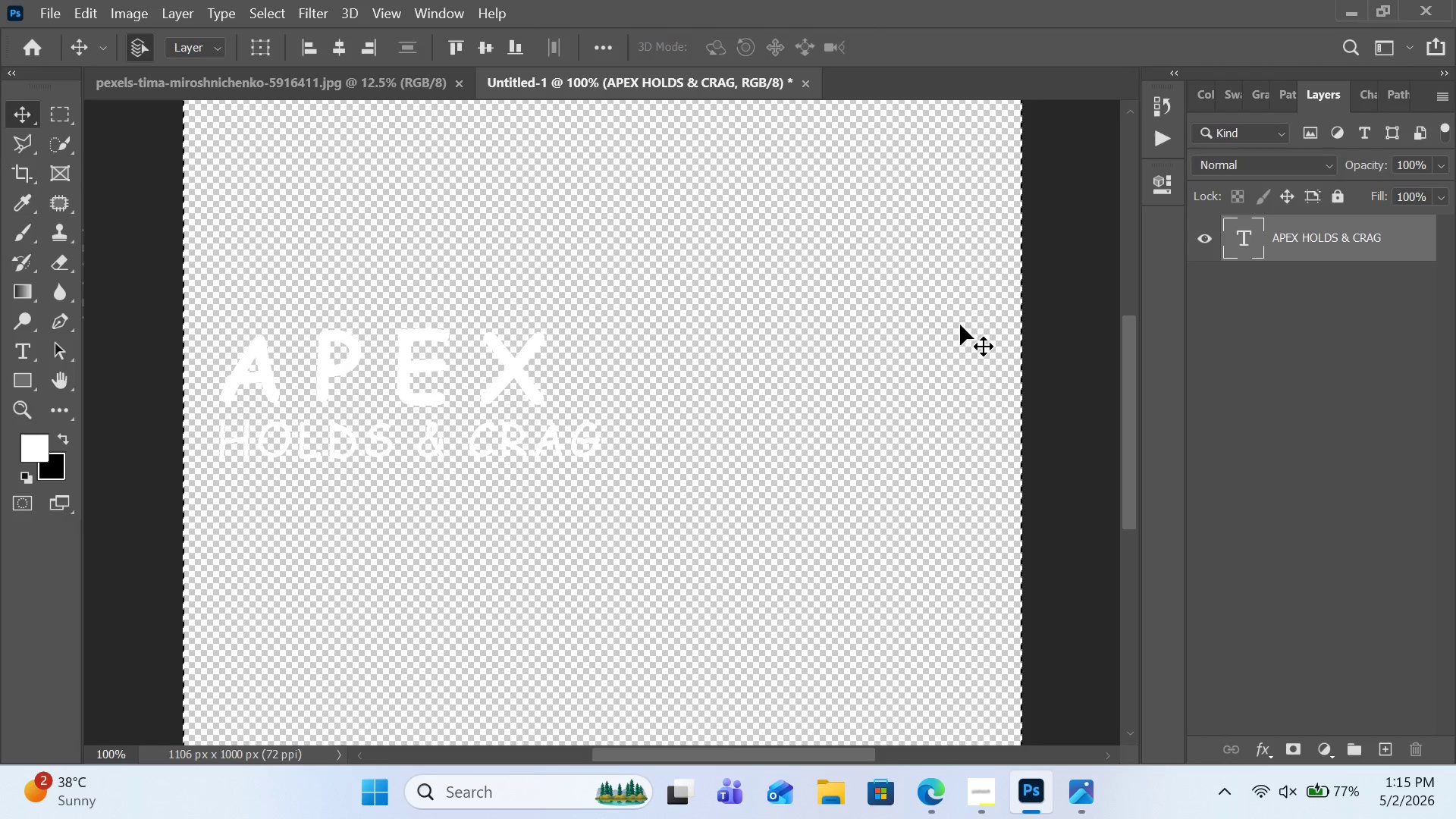 
wait(10.5)
 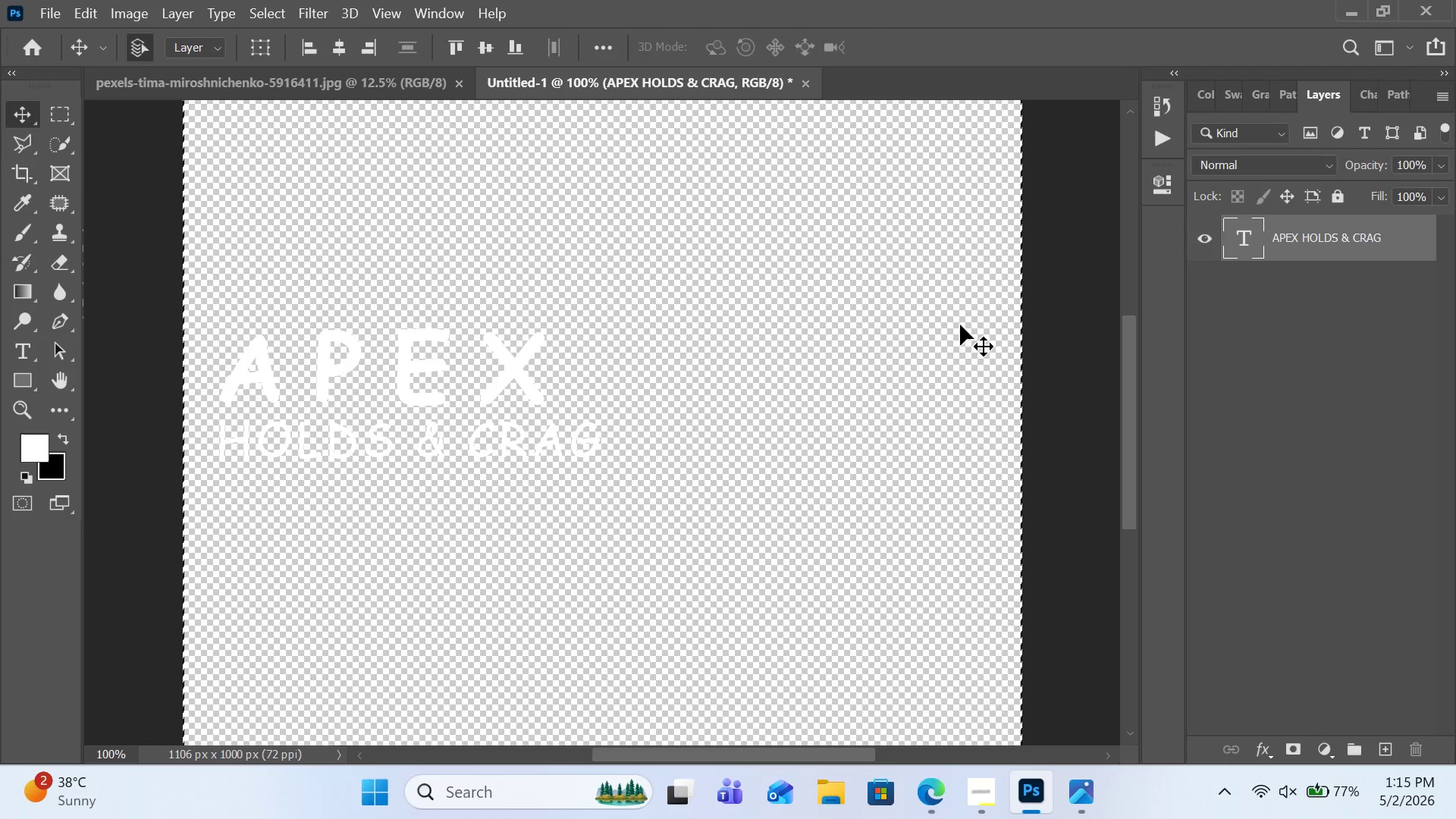 
double_click([1249, 240])
 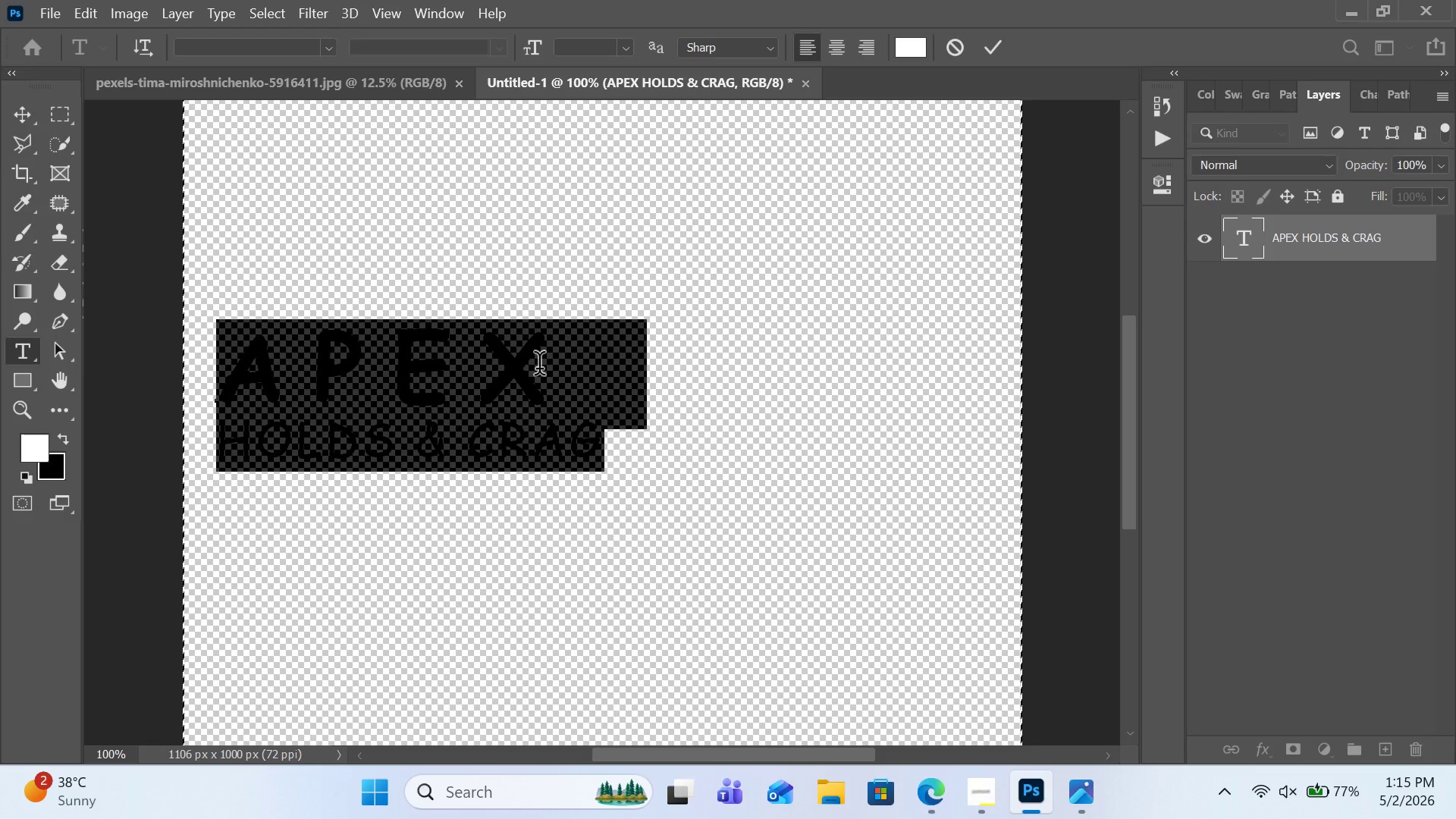 
double_click([539, 368])
 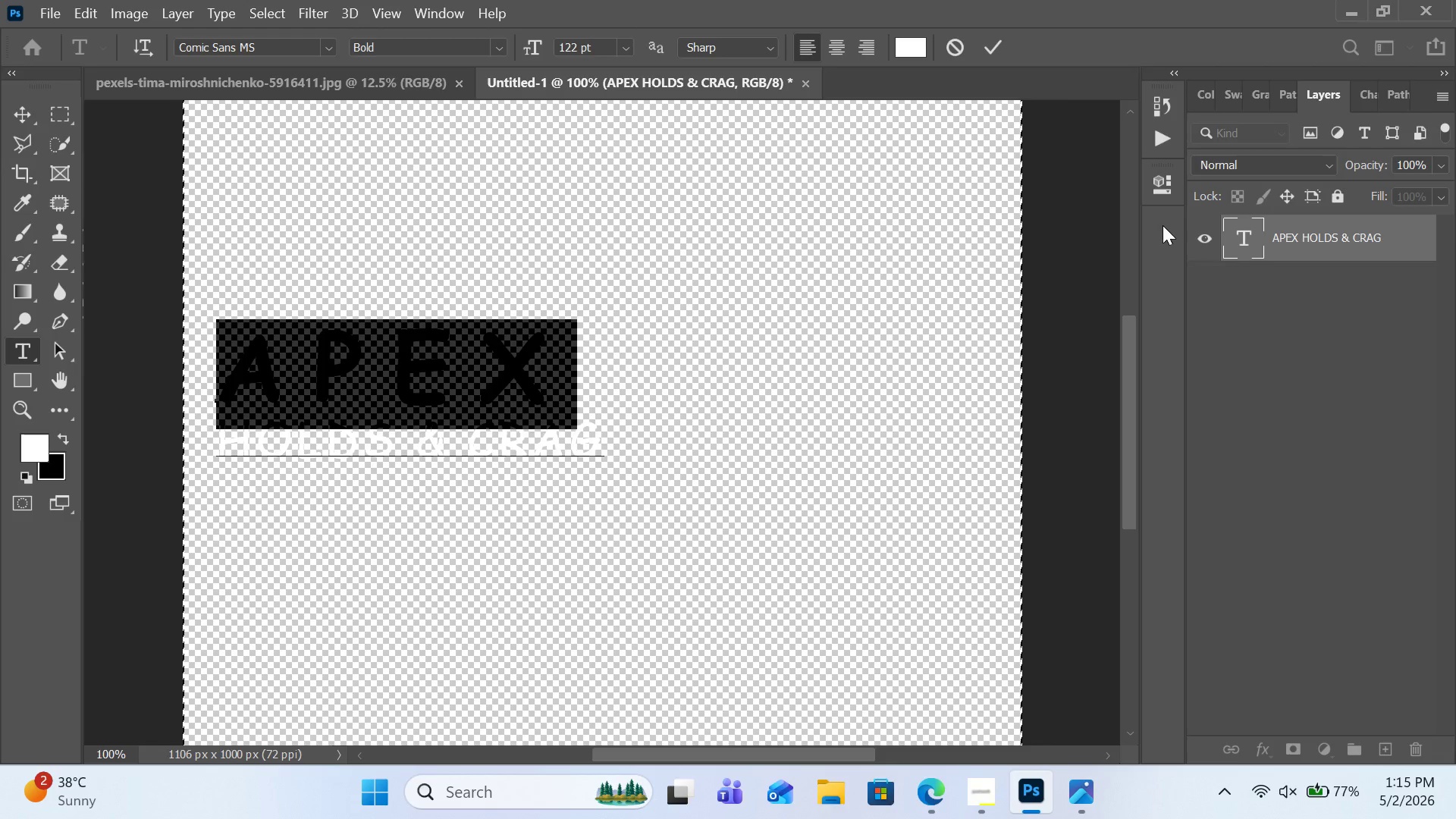 
left_click([1161, 194])
 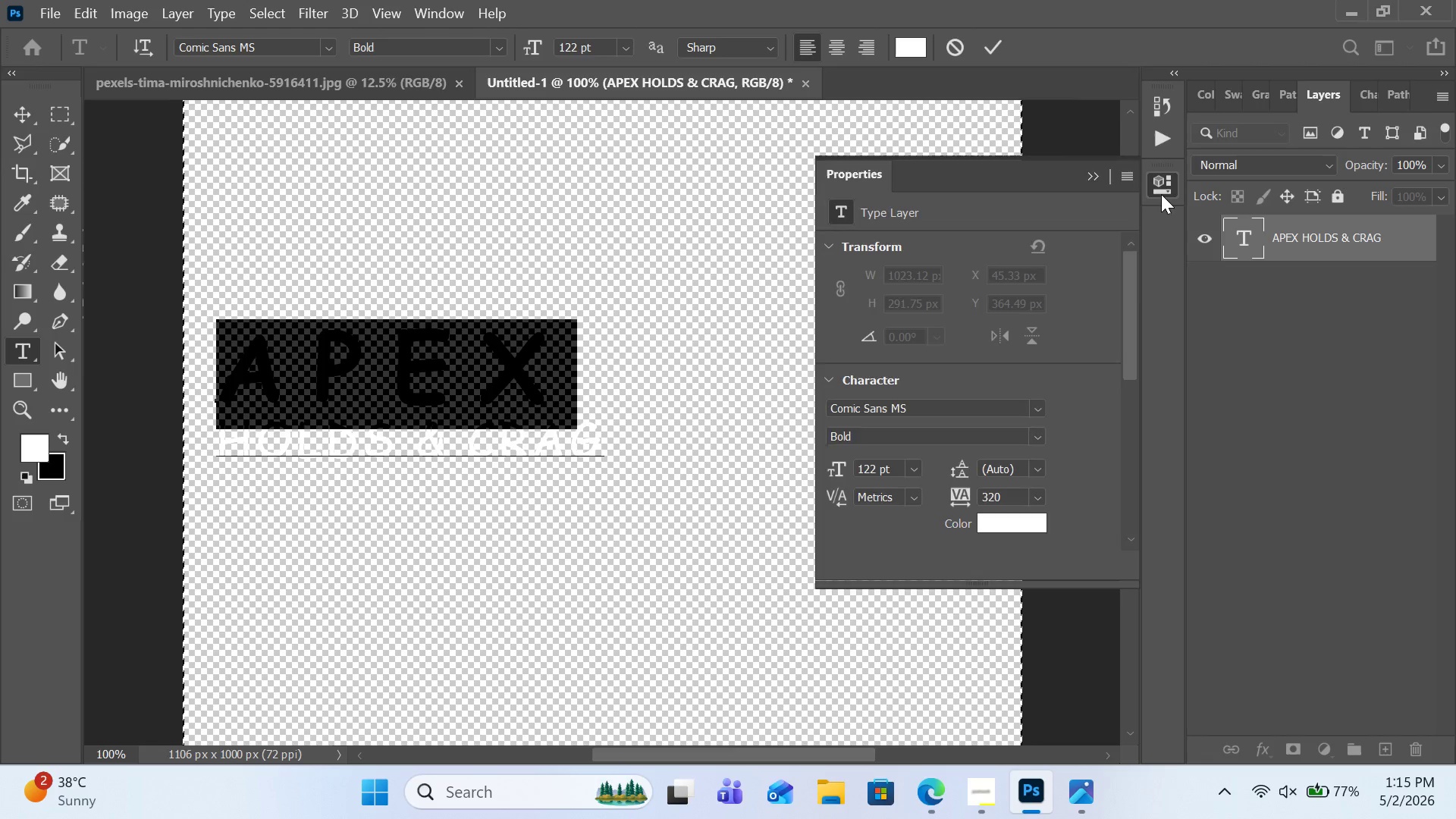 
left_click_drag(start_coordinate=[1161, 194], to_coordinate=[1157, 179])
 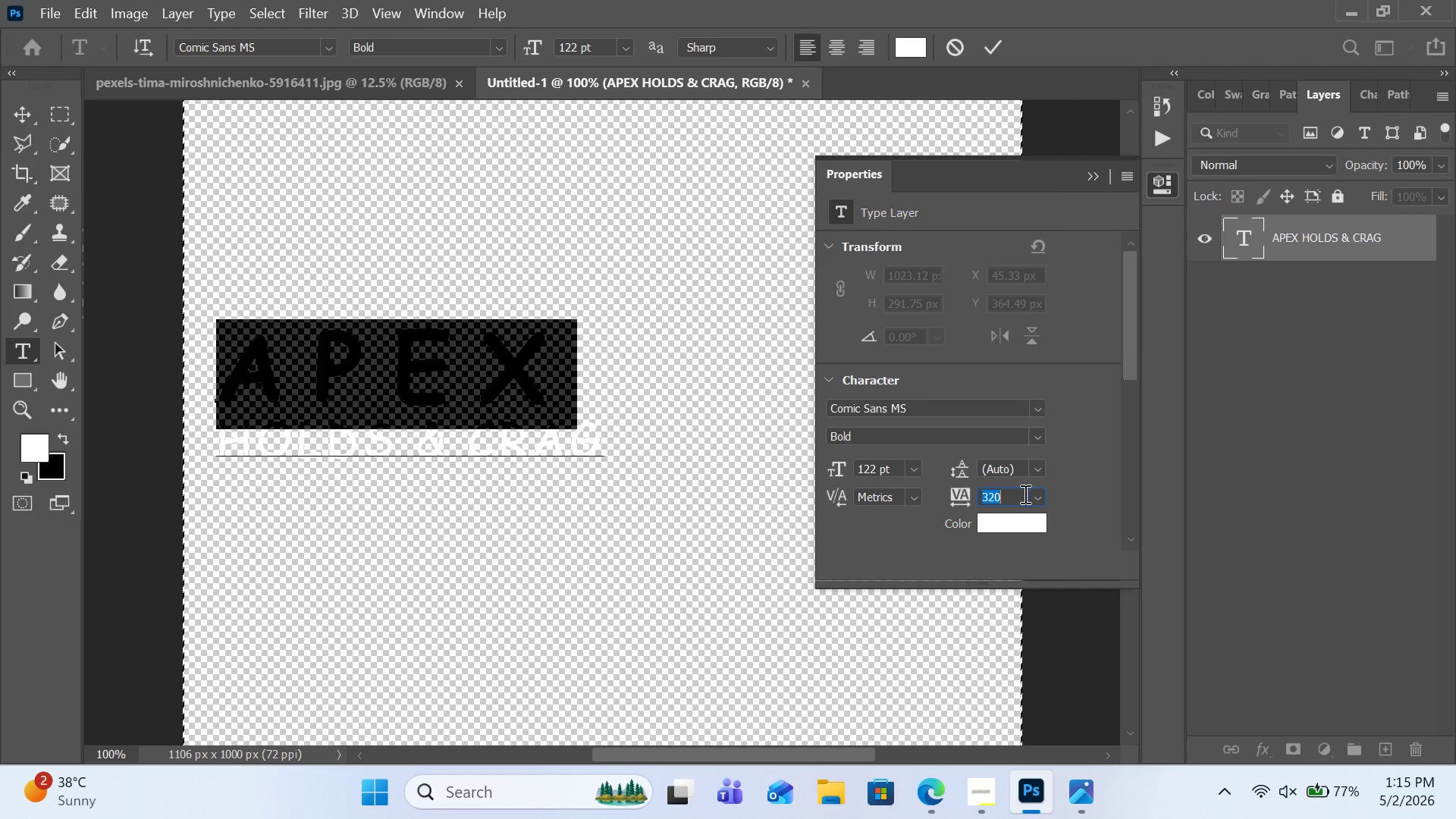 
left_click([1157, 179])
 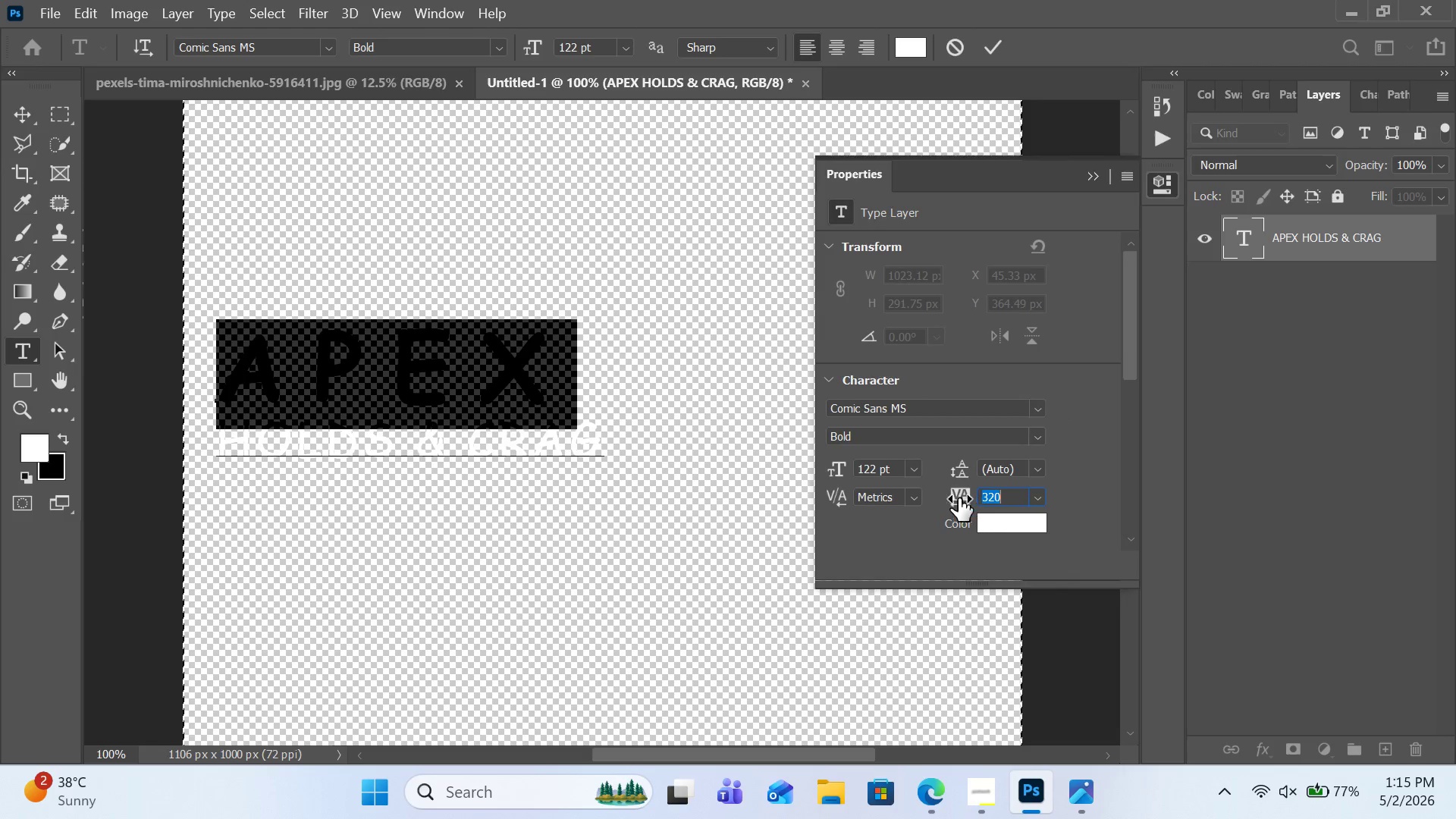 
left_click_drag(start_coordinate=[959, 498], to_coordinate=[946, 498])
 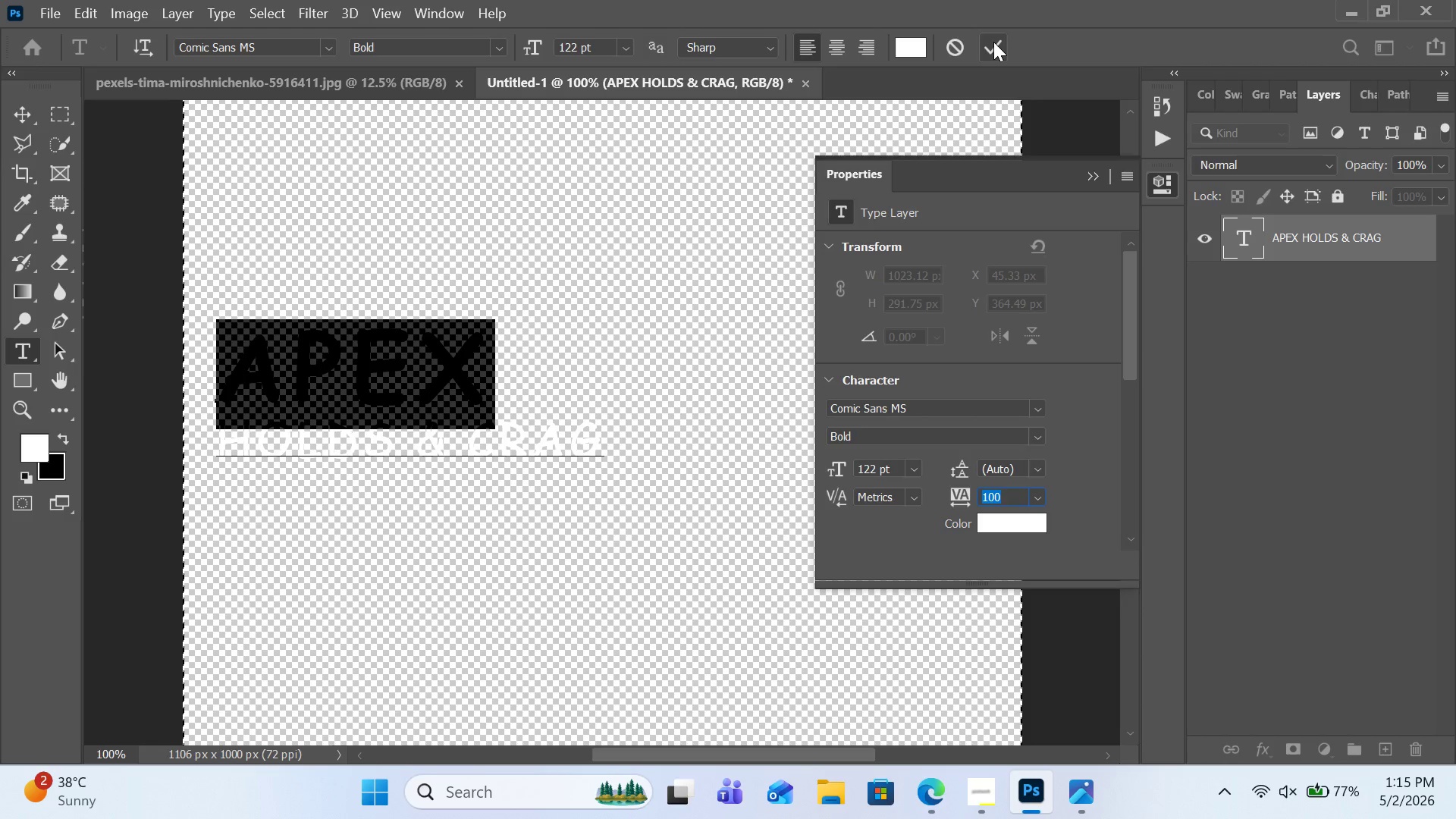 
left_click([993, 42])
 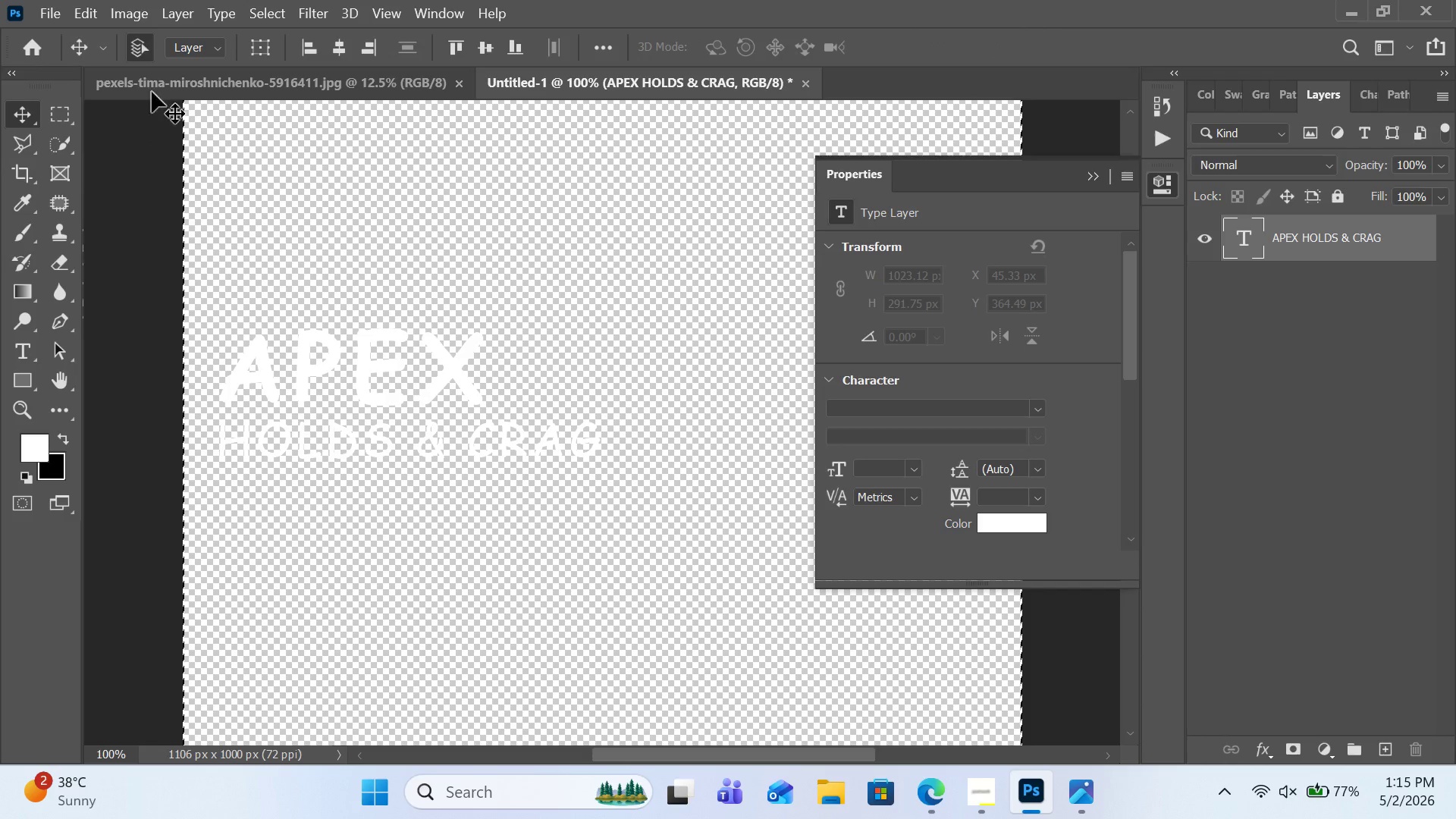 
left_click([334, 48])
 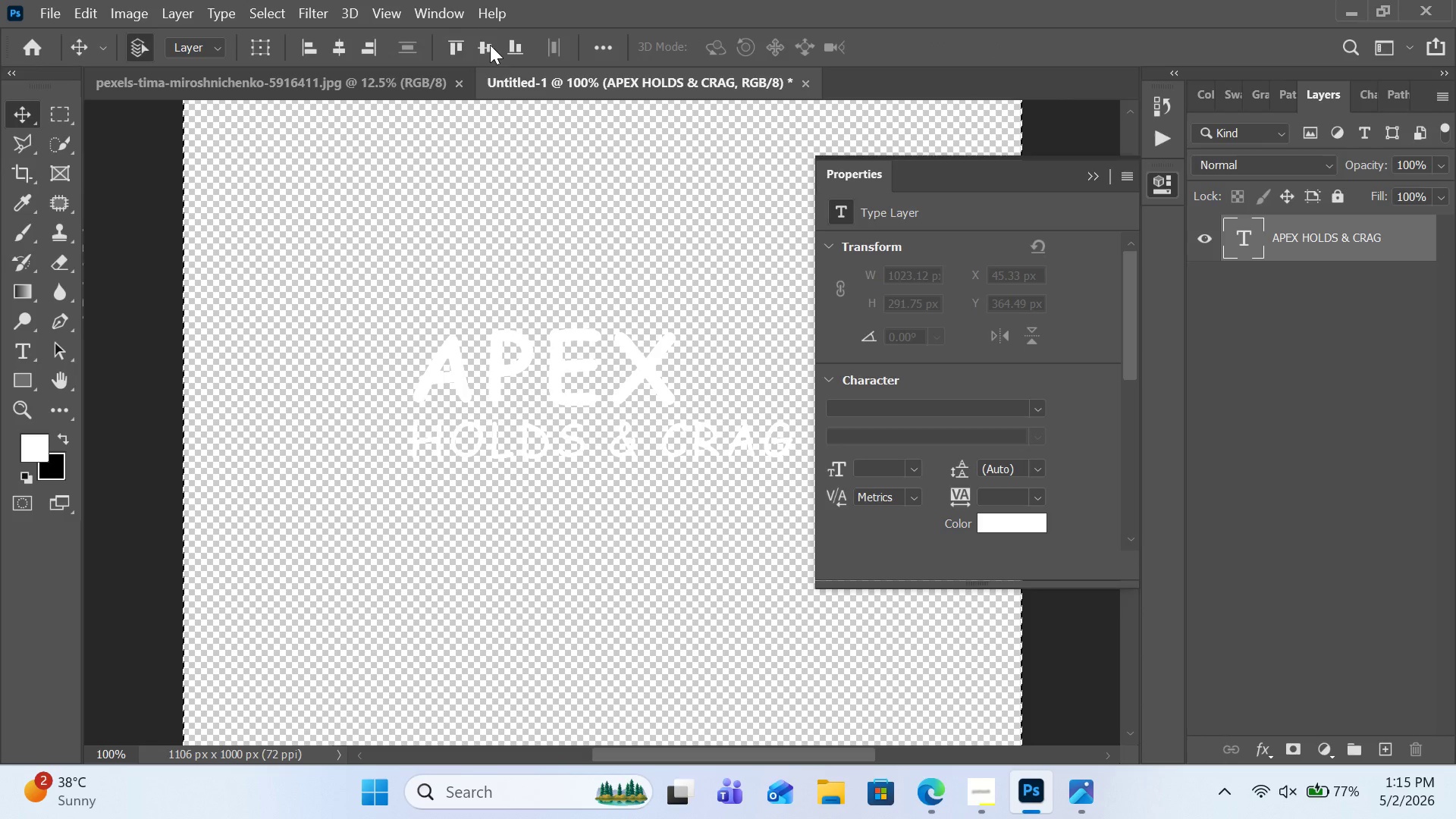 
left_click([485, 45])
 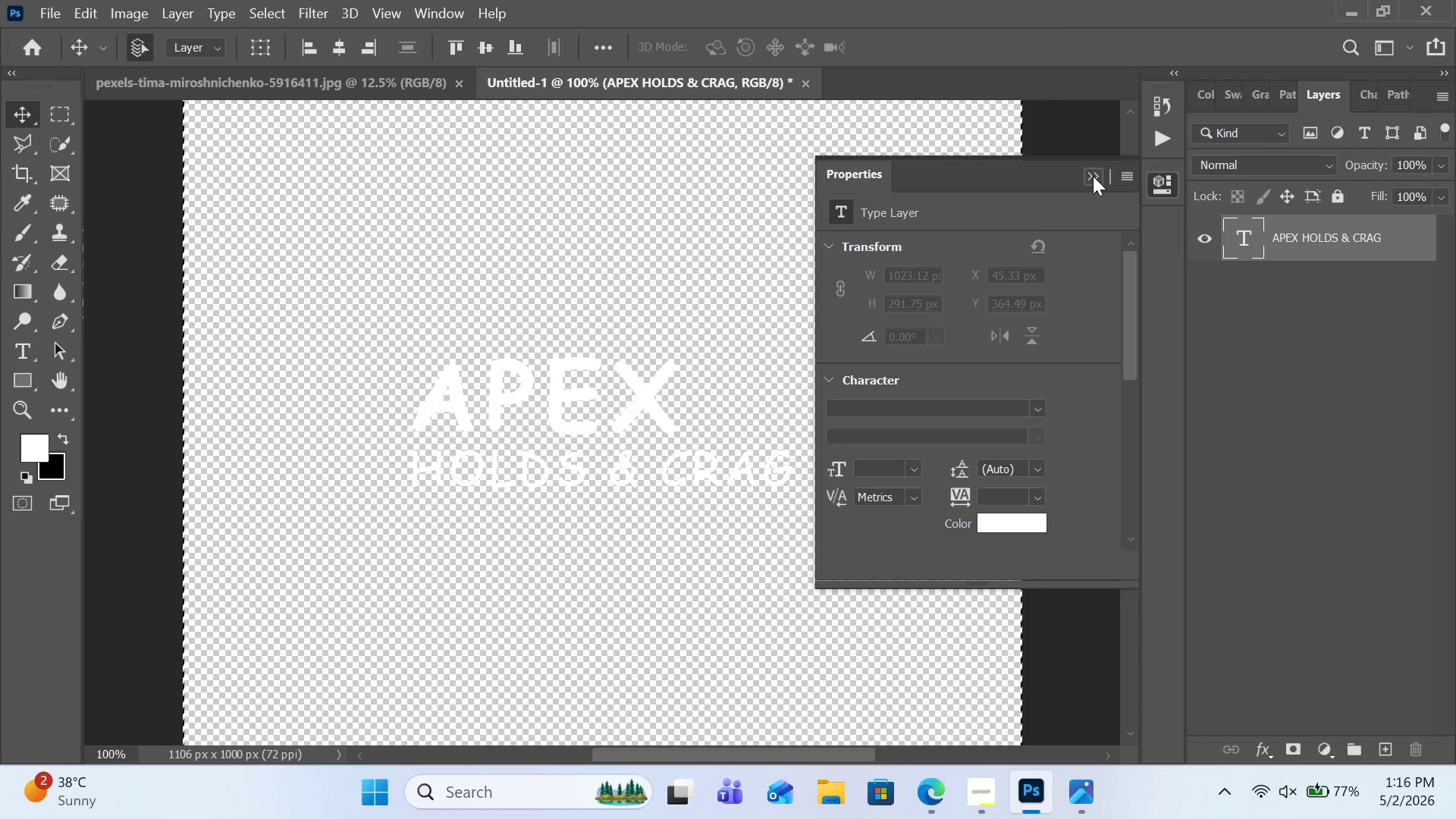 
left_click([1093, 176])
 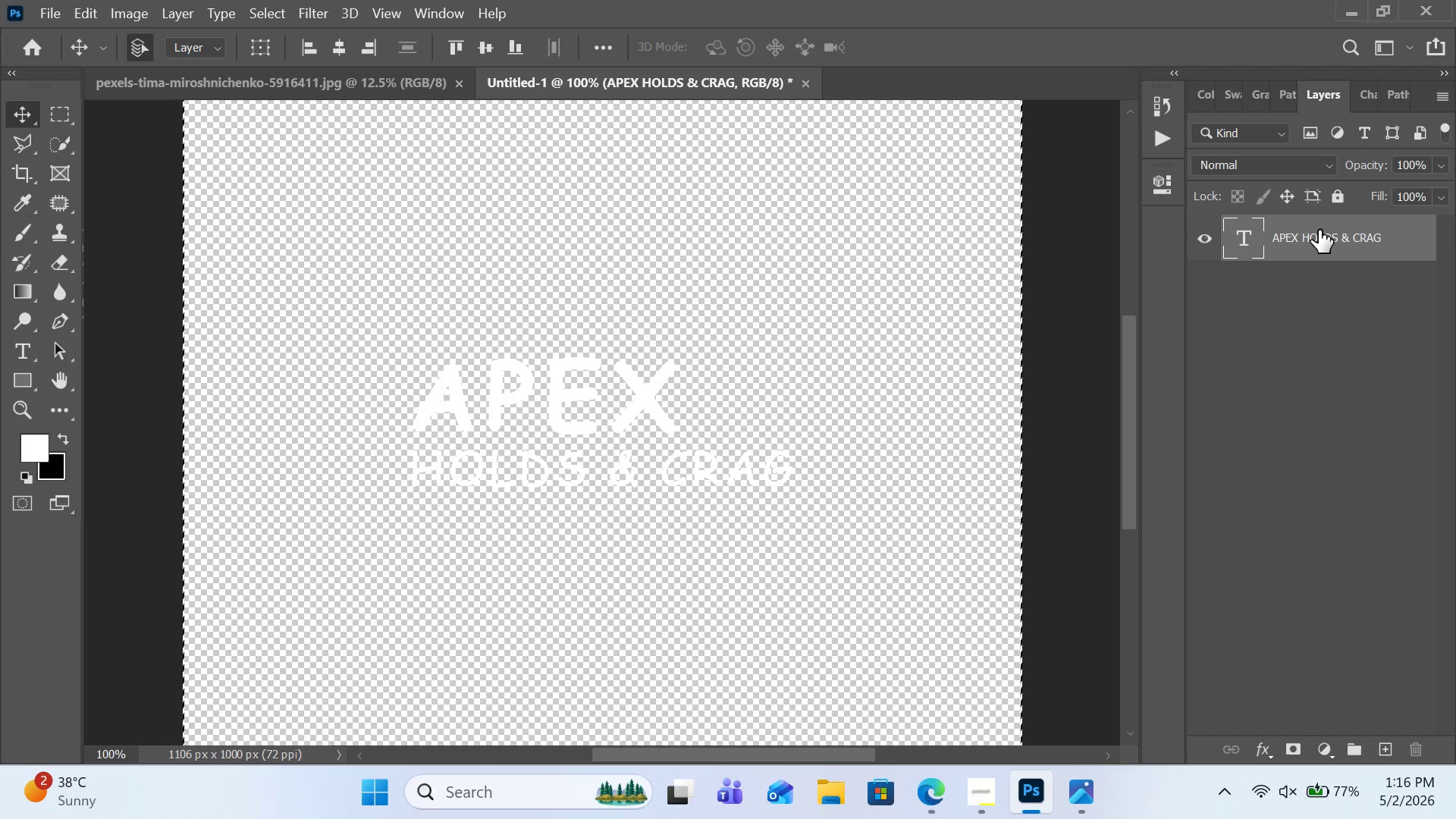 
right_click([1319, 230])
 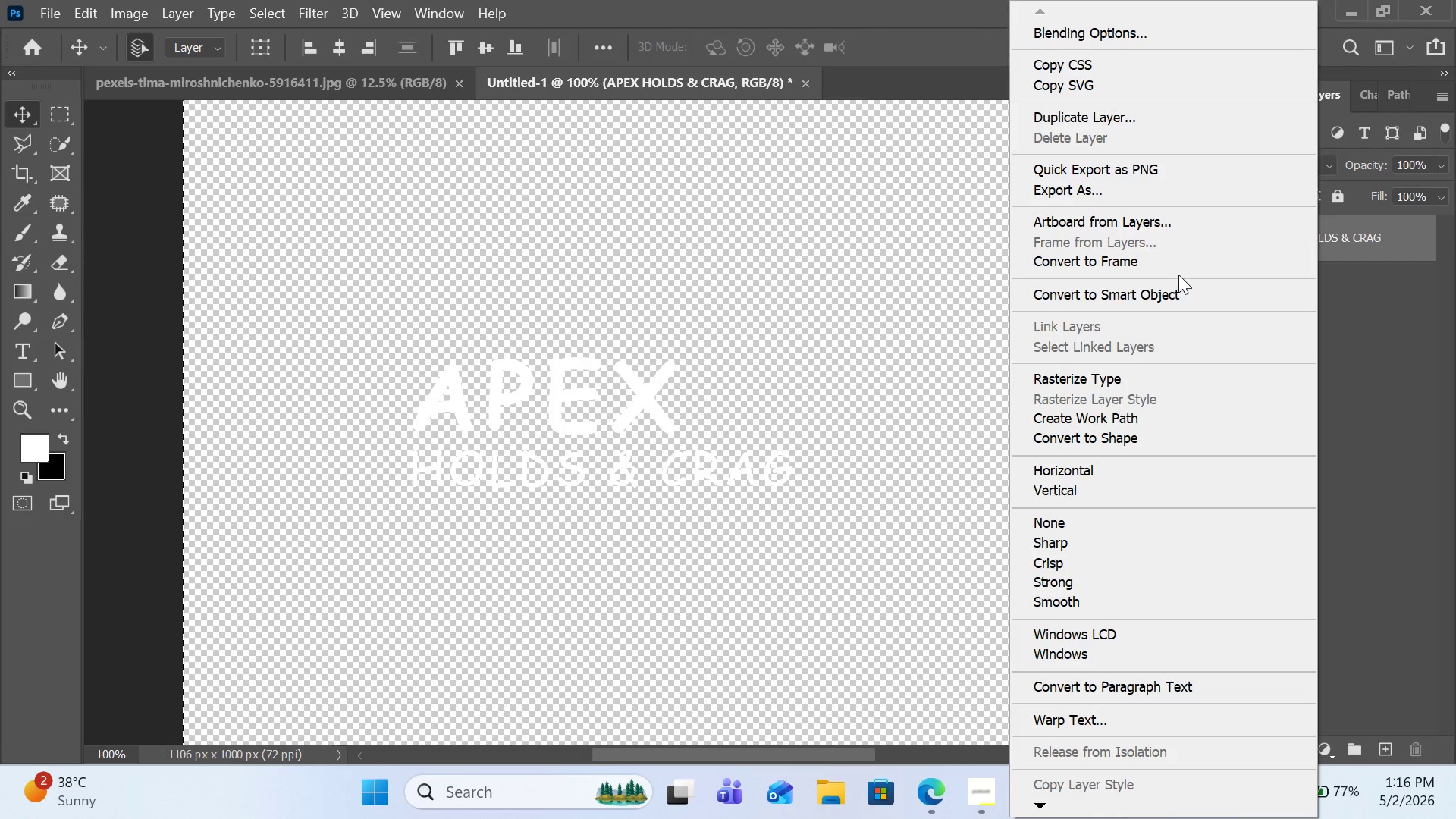 
left_click([1177, 289])
 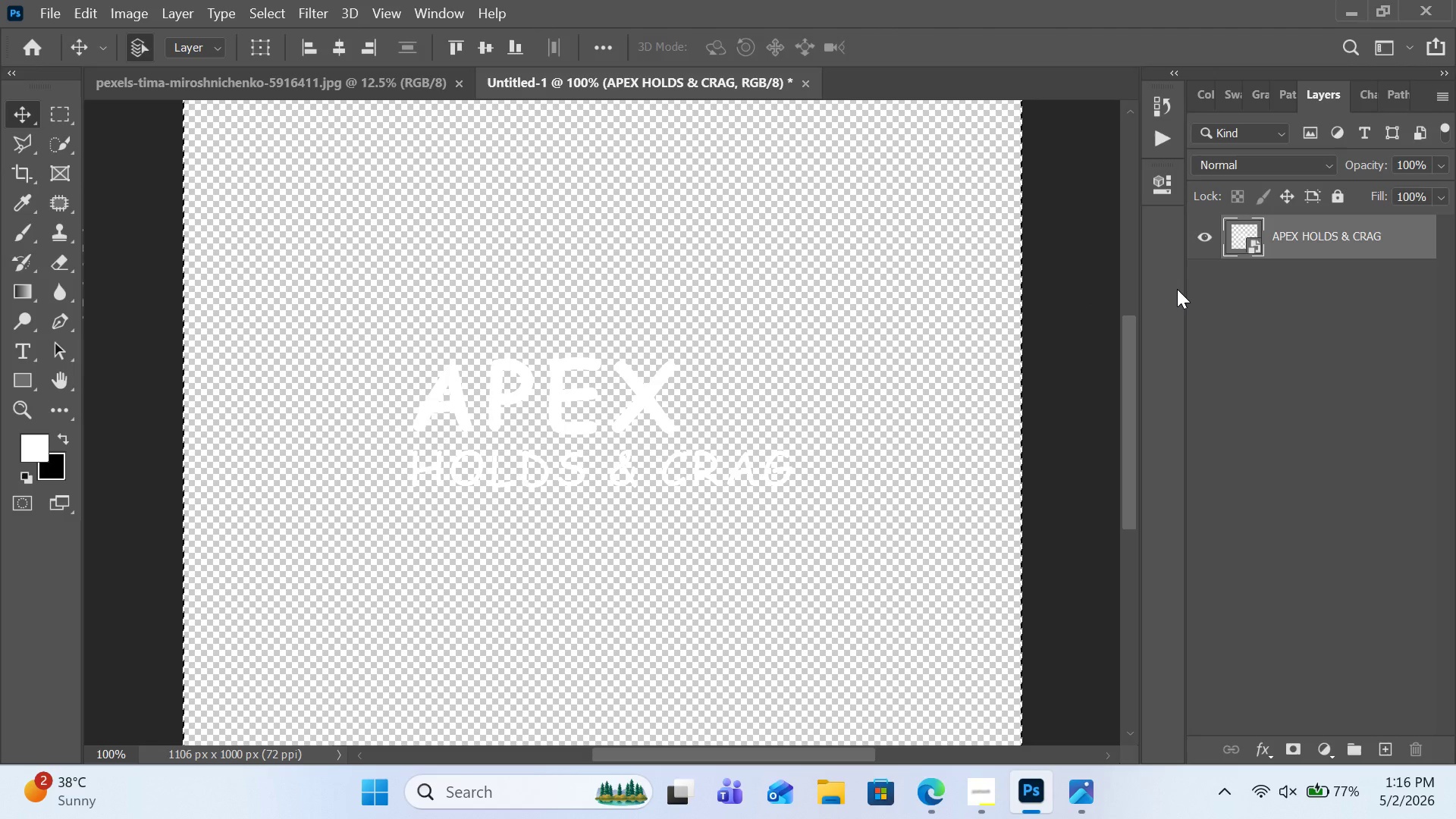 
key(Control+Z)
 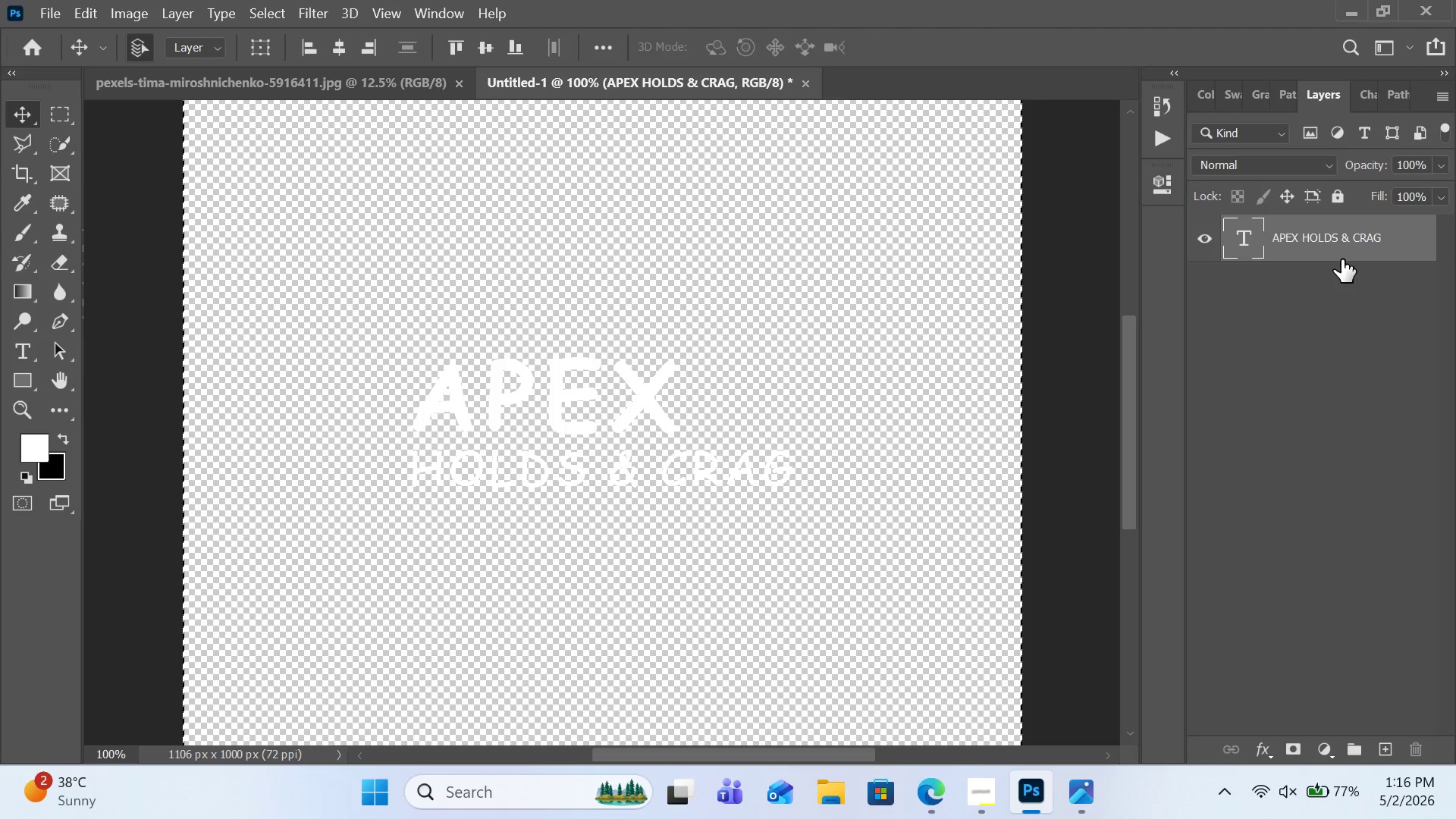 
hold_key(key=ControlRight, duration=1.39)
 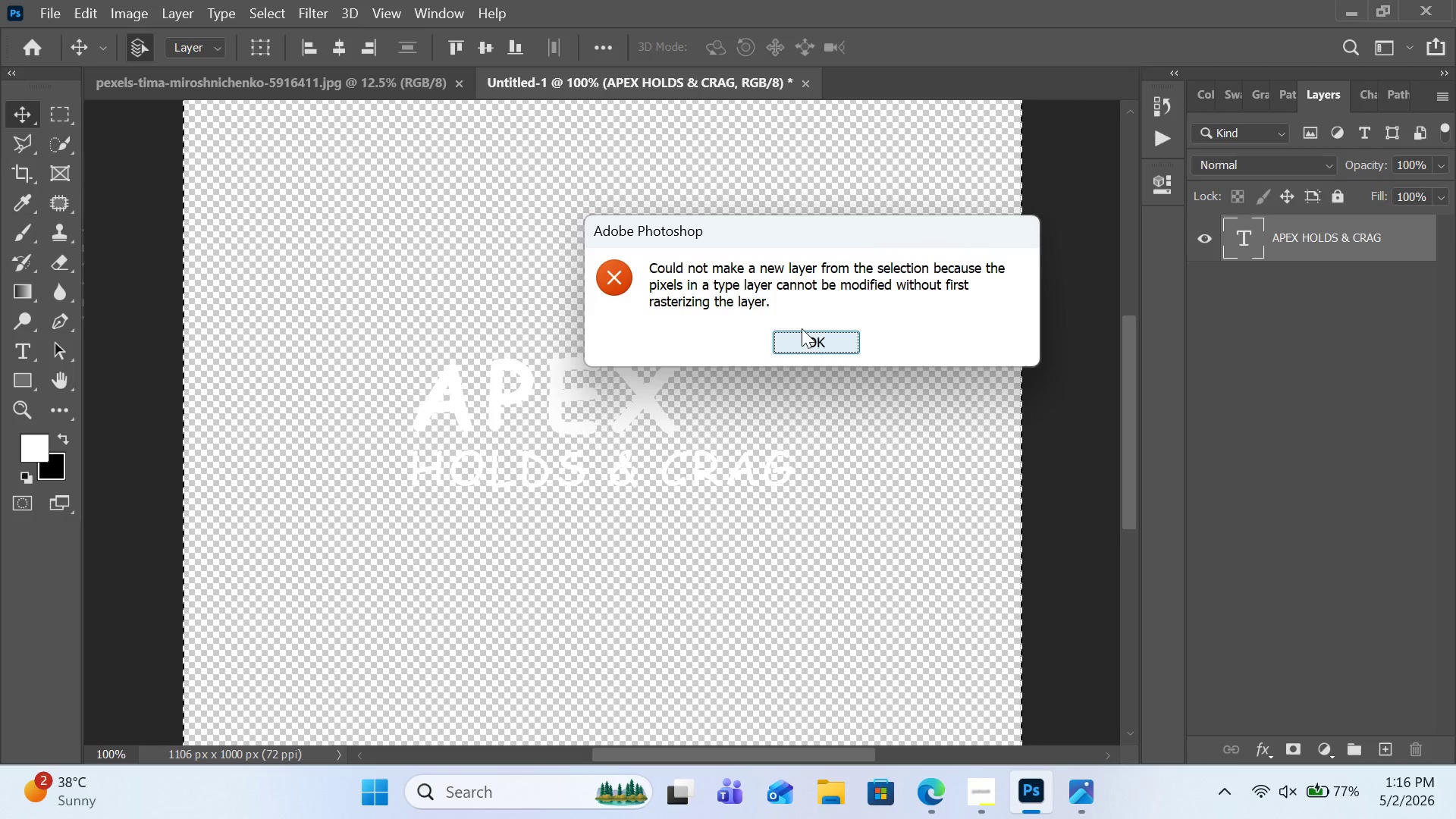 
key(J)
 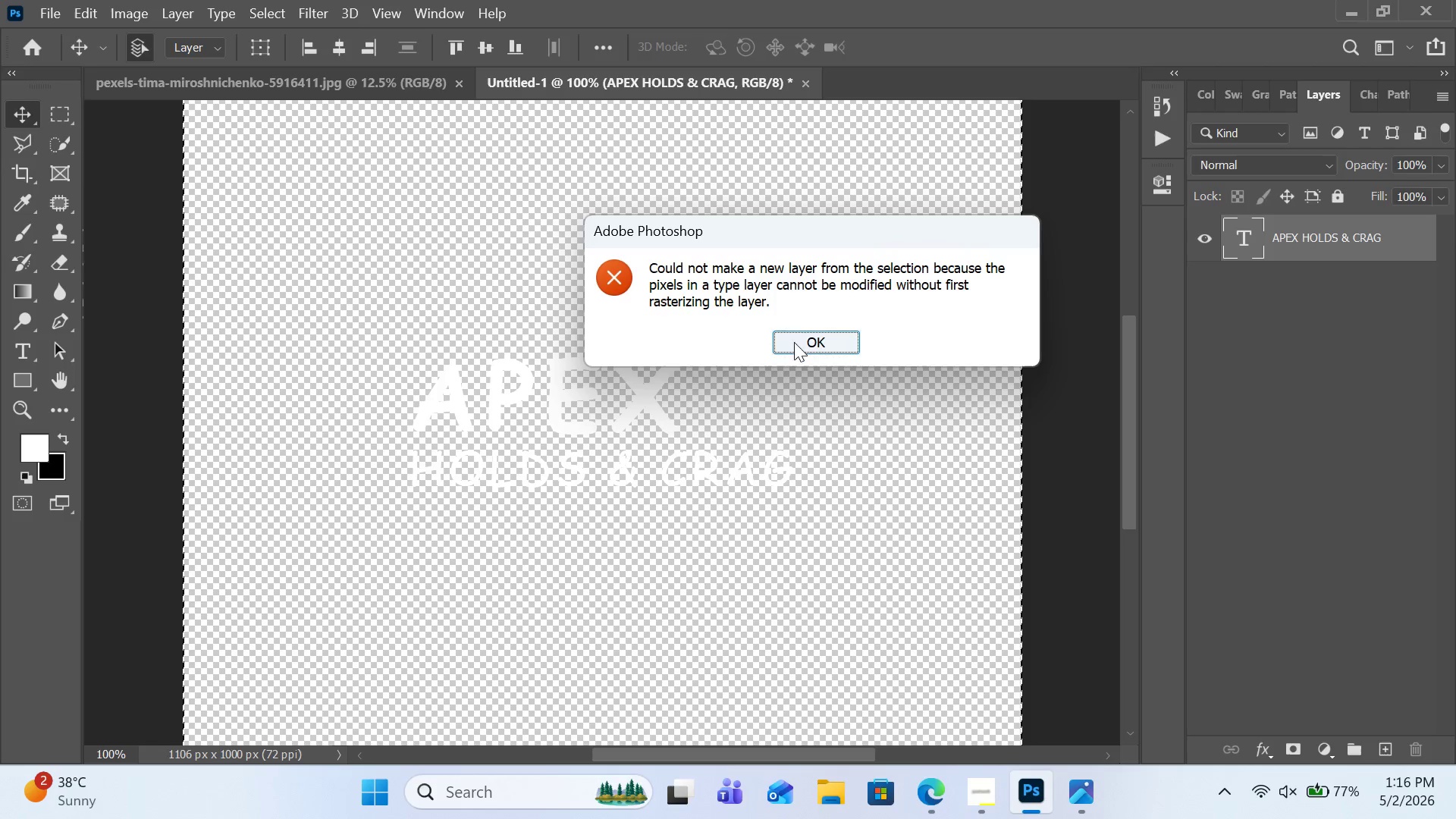 
left_click([802, 328])
 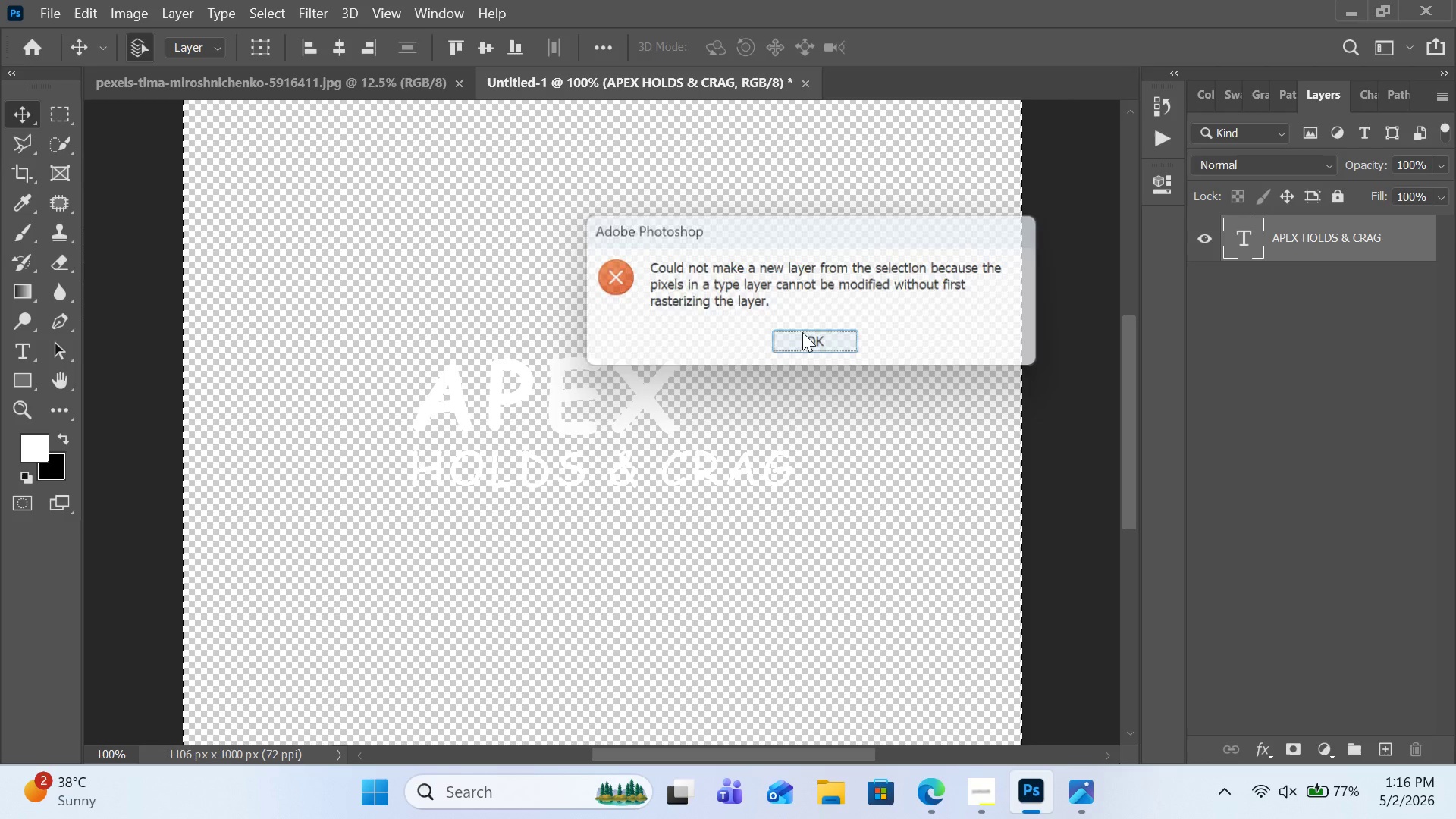 
double_click([802, 332])
 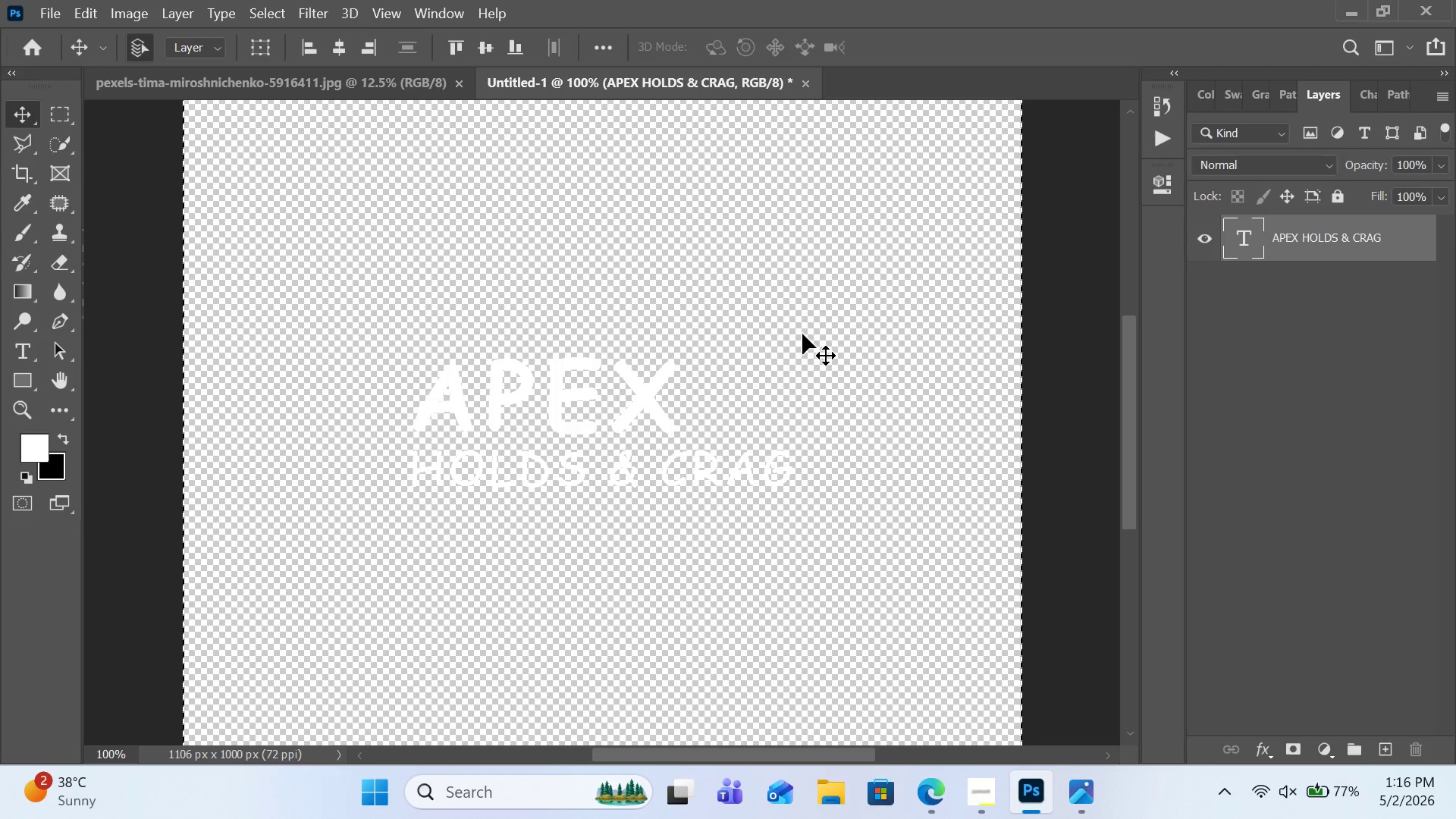 
key(Control+D)
 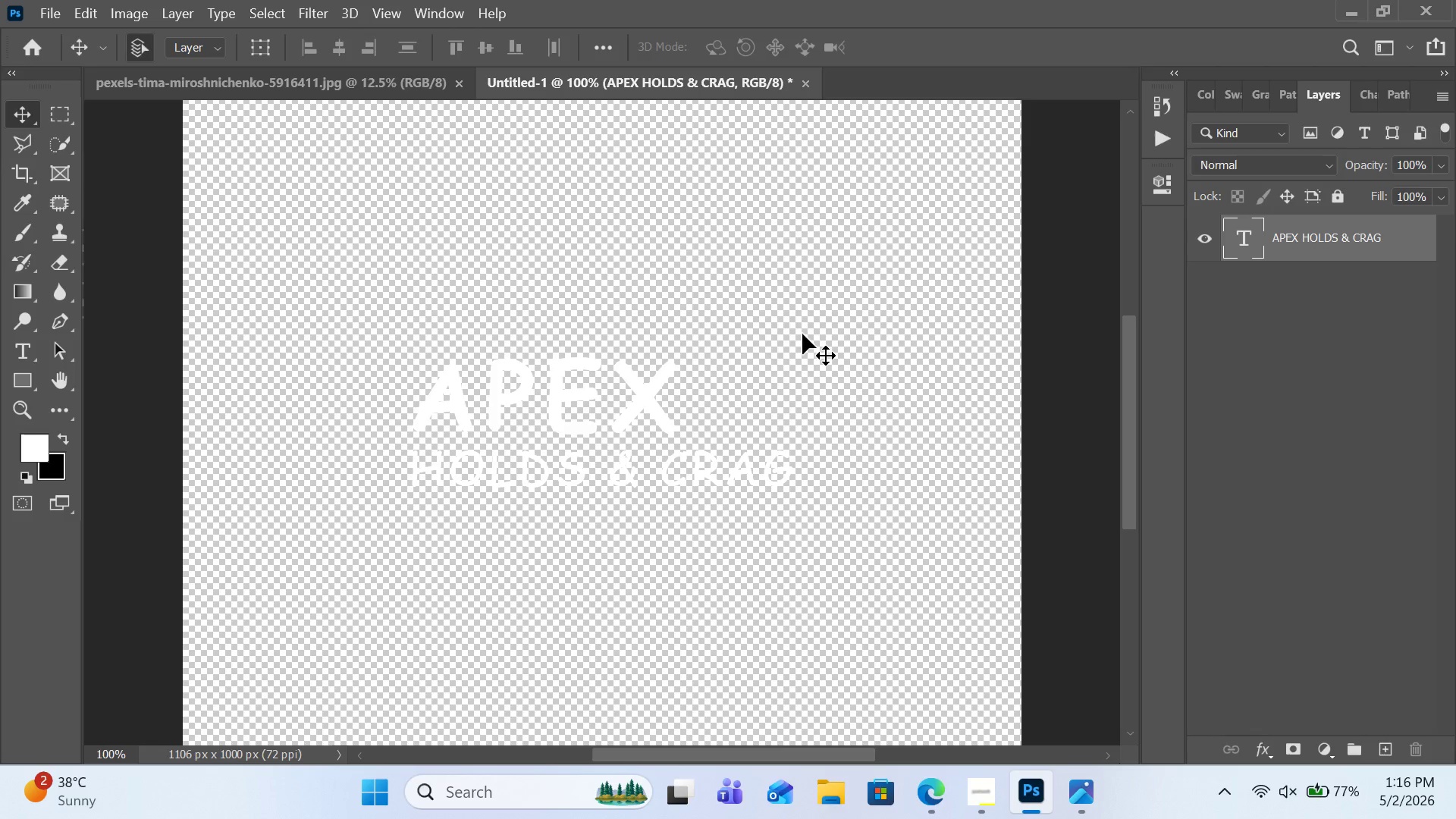 
key(Control+J)
 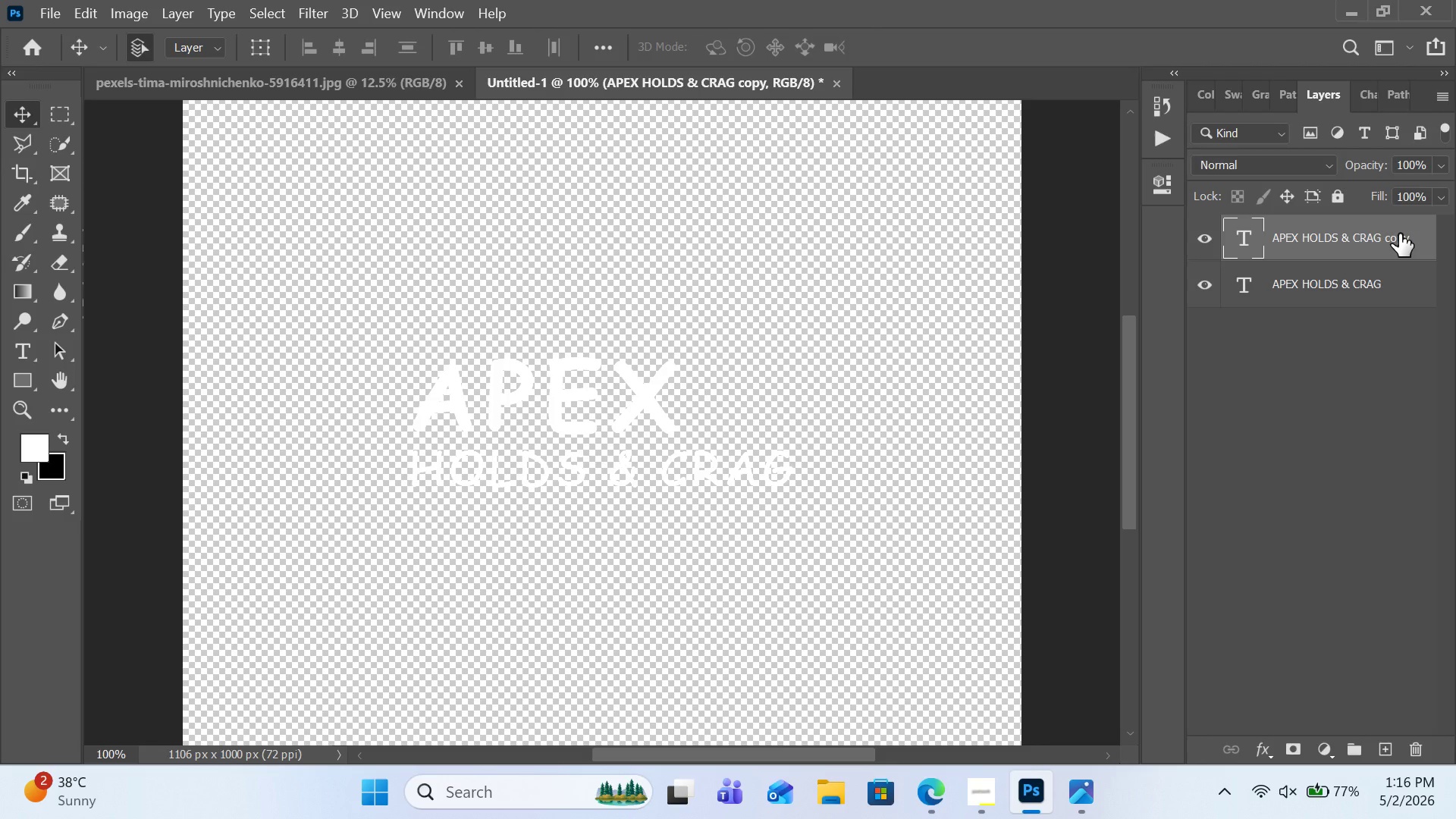 
double_click([1399, 234])
 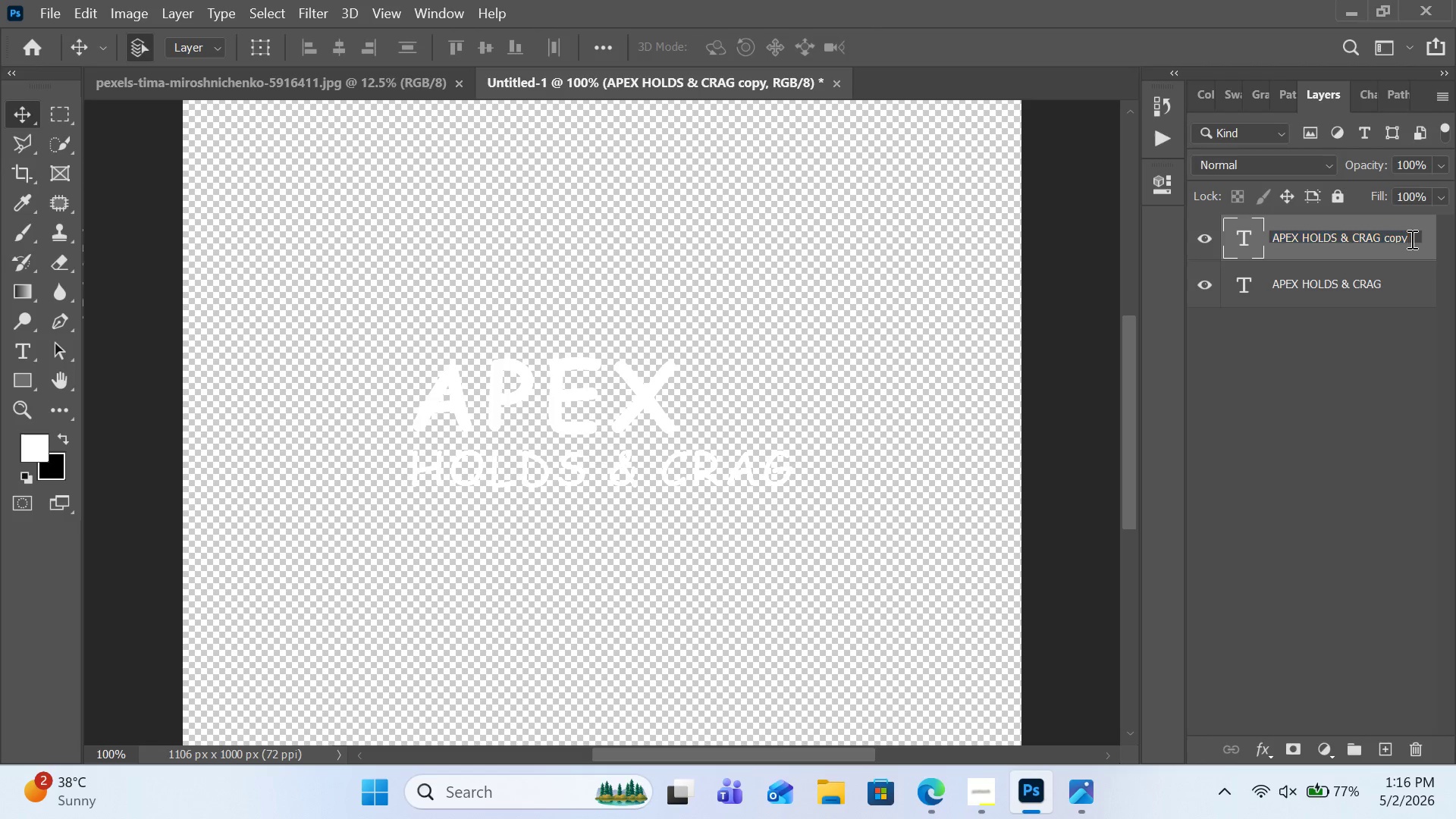 
left_click([1410, 239])
 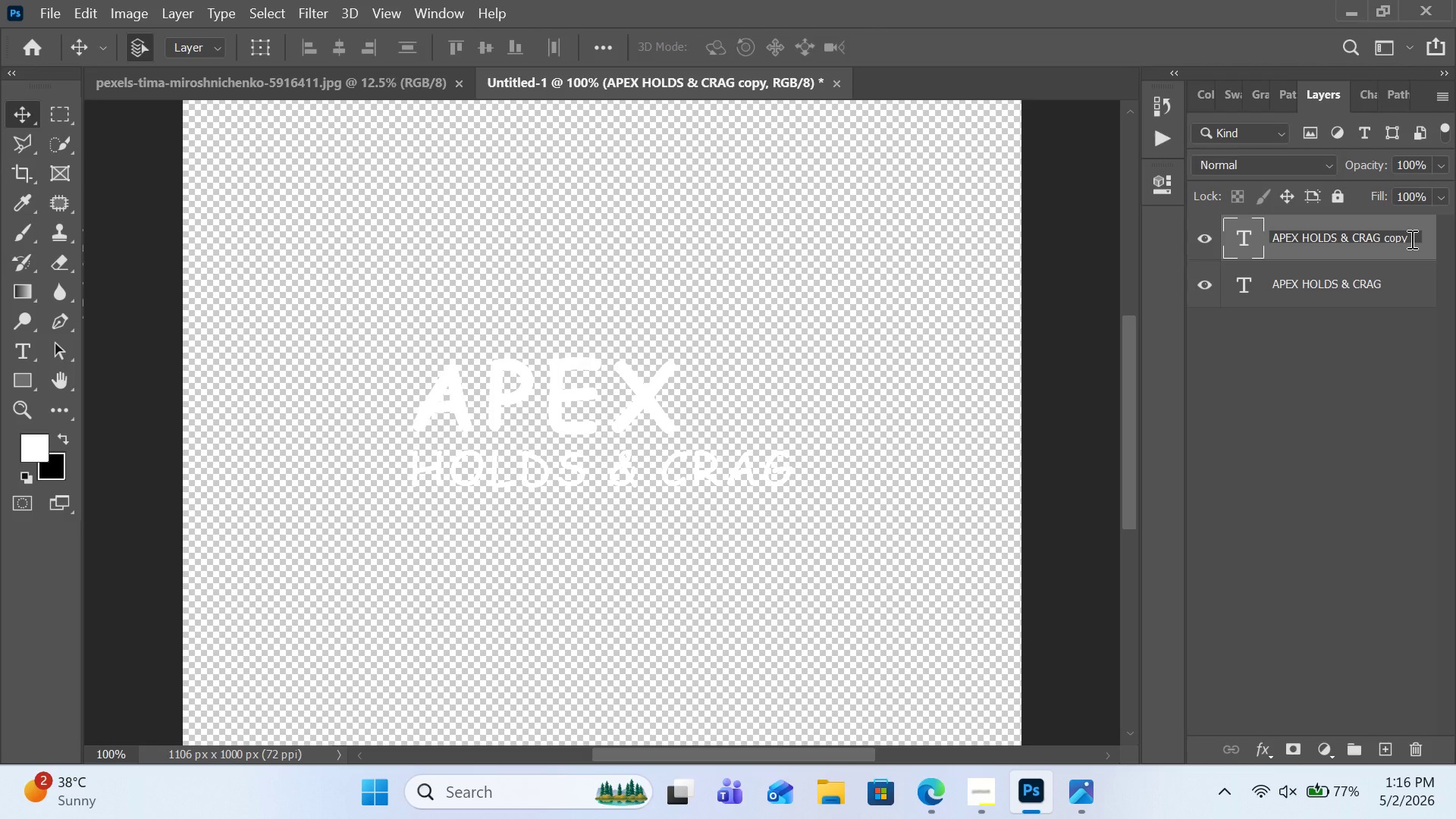 
key(Backspace)
key(Backspace)
key(Backspace)
key(Backspace)
type(black)
 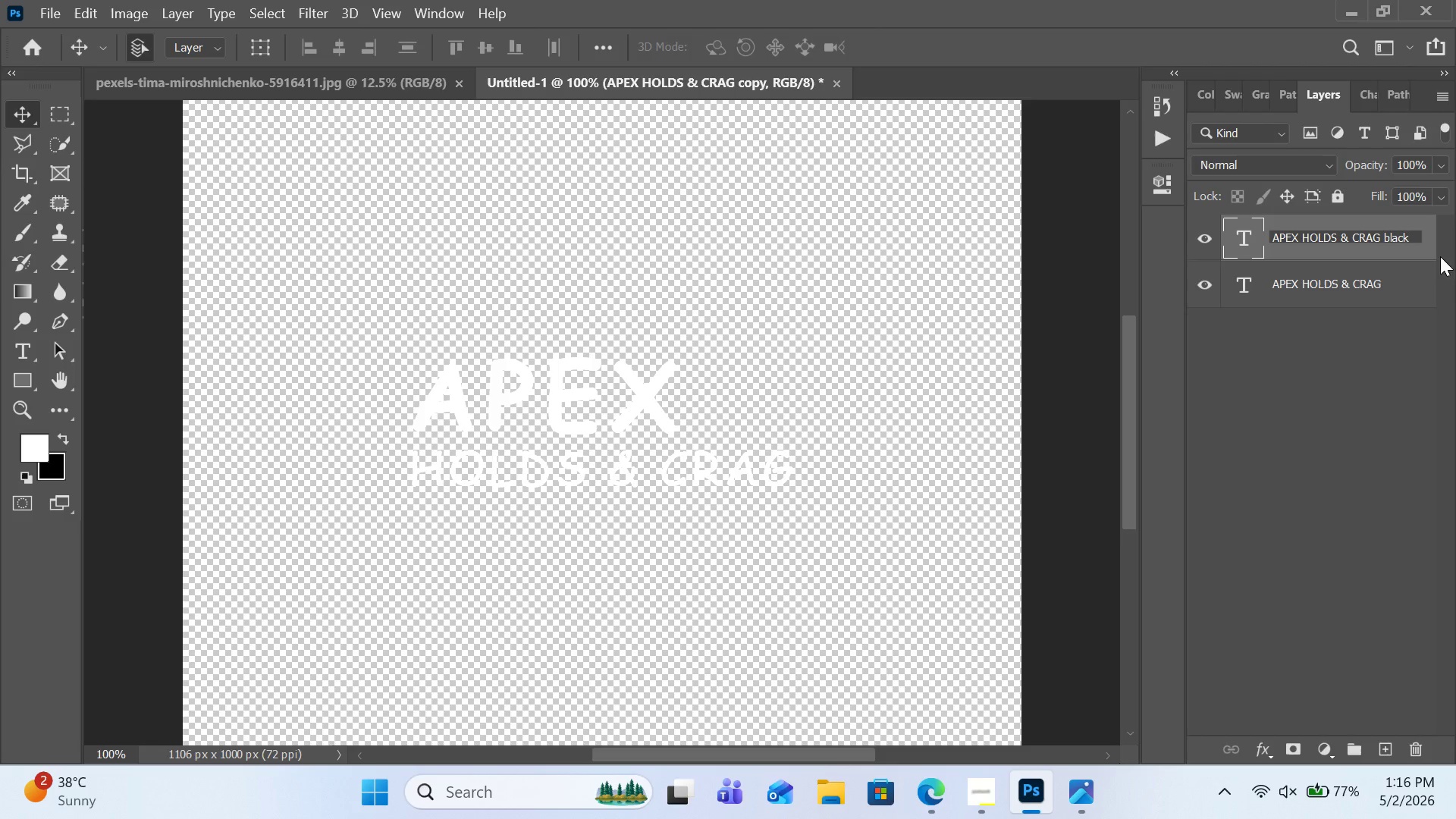 
left_click([1438, 249])
 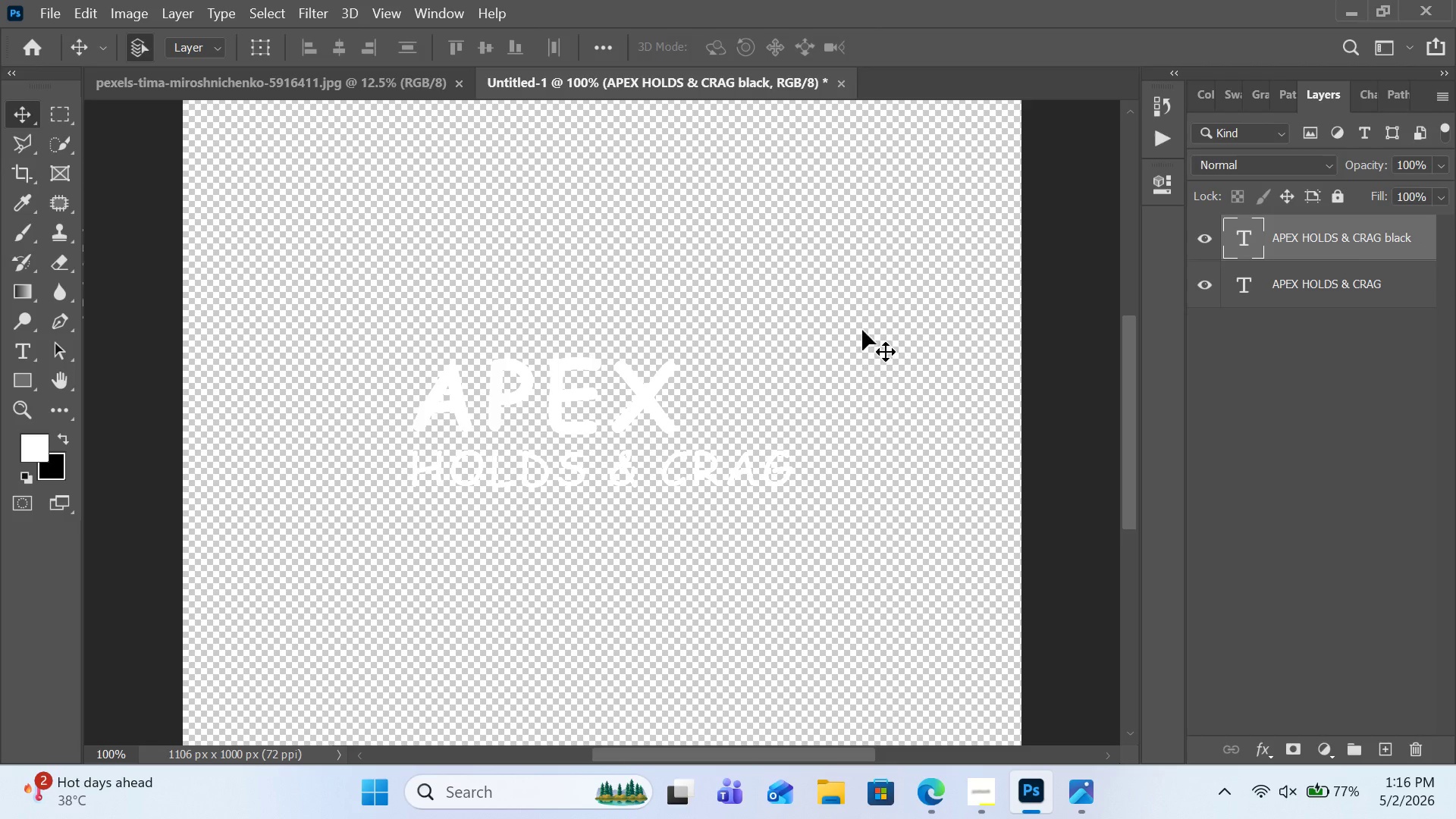 
wait(9.36)
 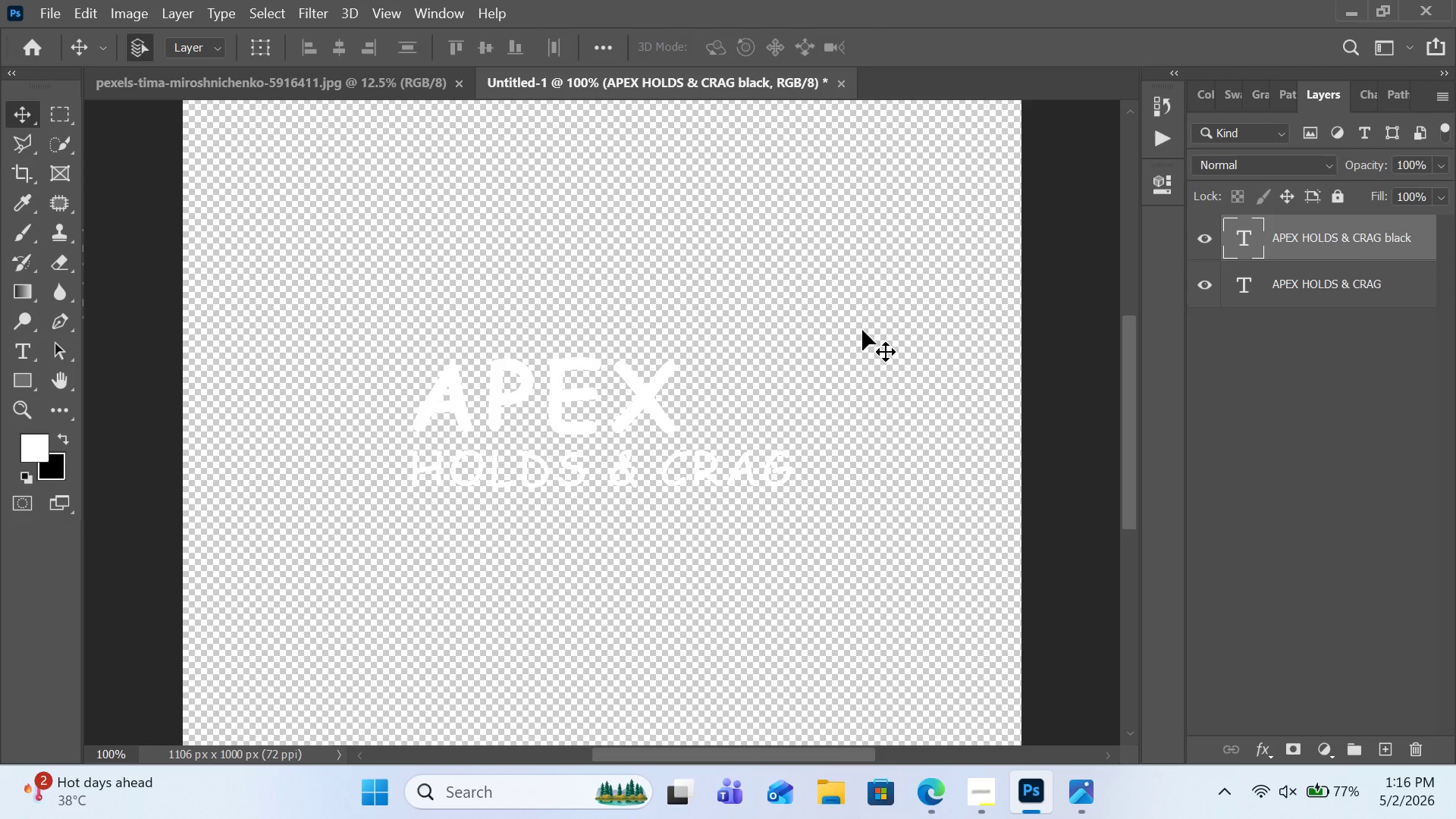 
left_click([52, 13])
 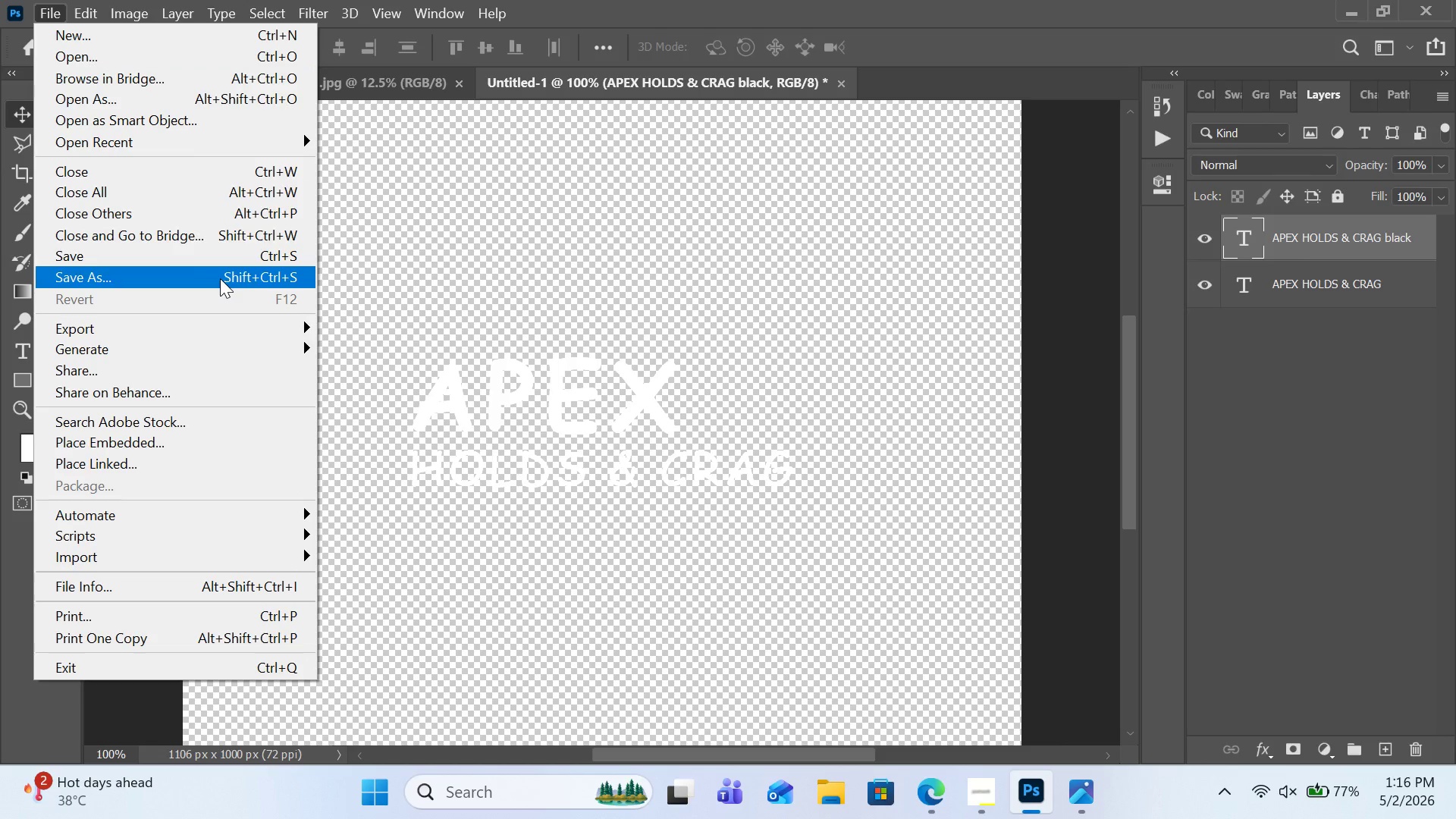 
left_click([220, 278])
 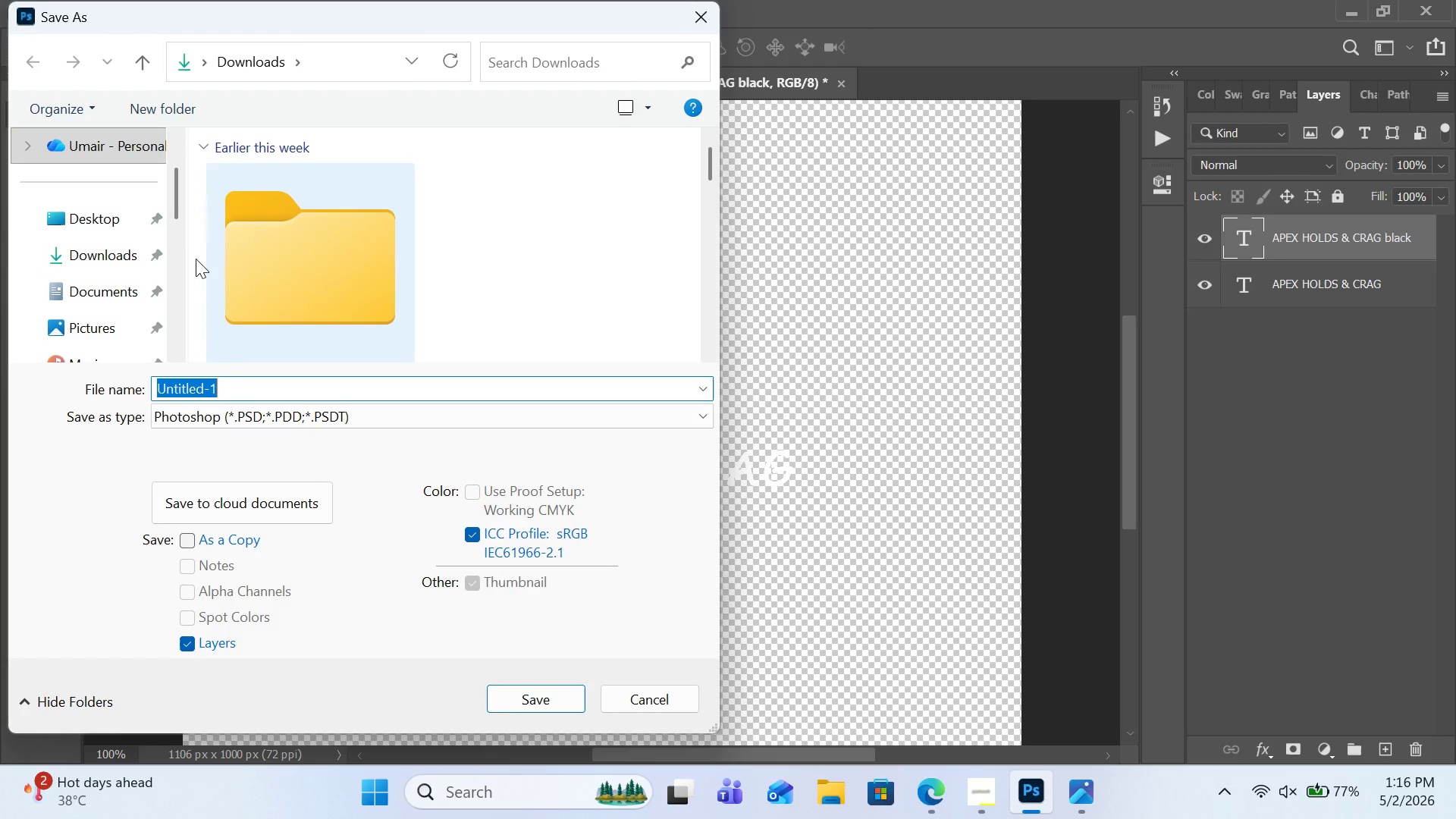 
left_click([99, 215])
 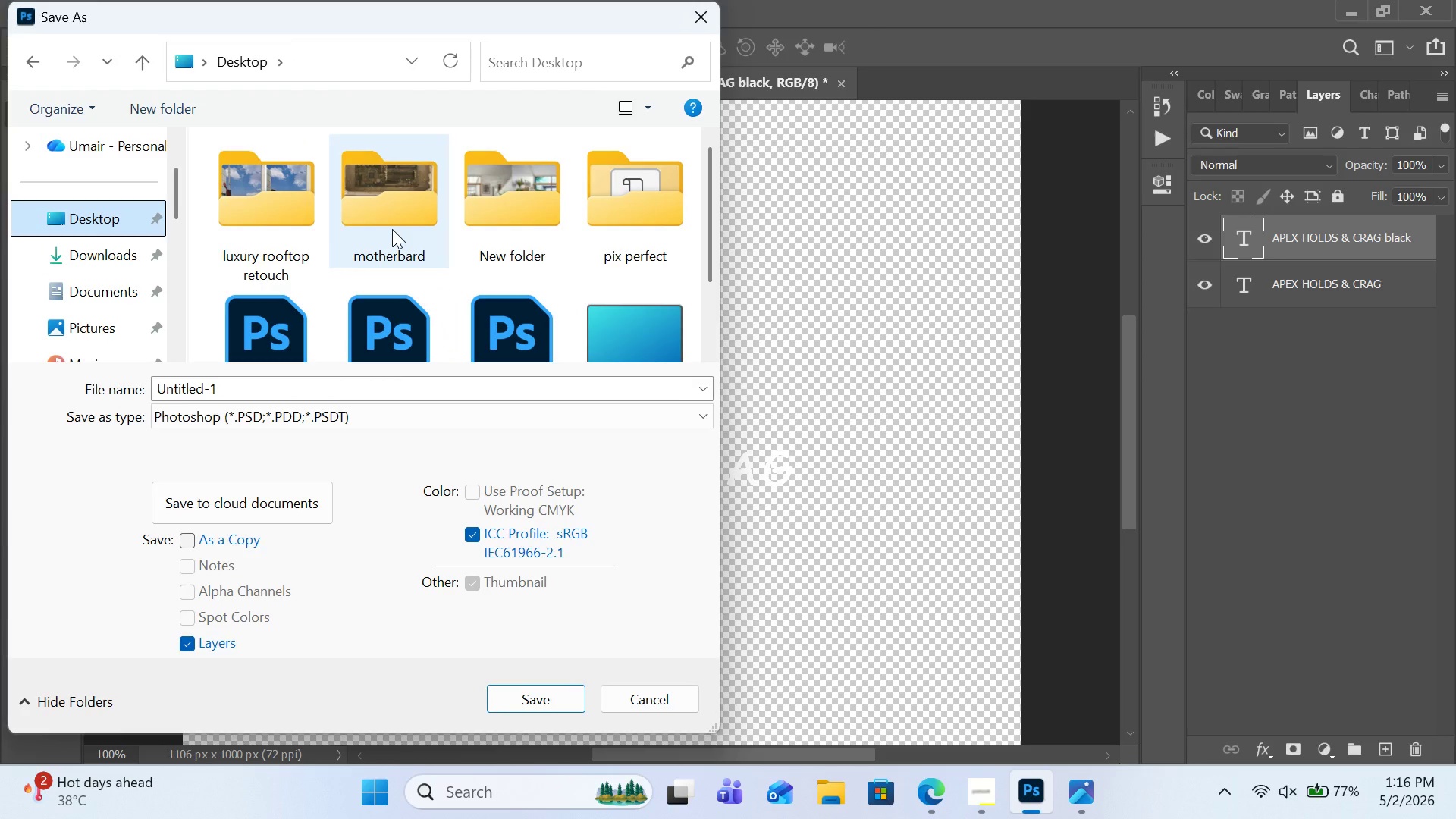 
scroll: coordinate [393, 226], scroll_direction: down, amount: 3.0
 